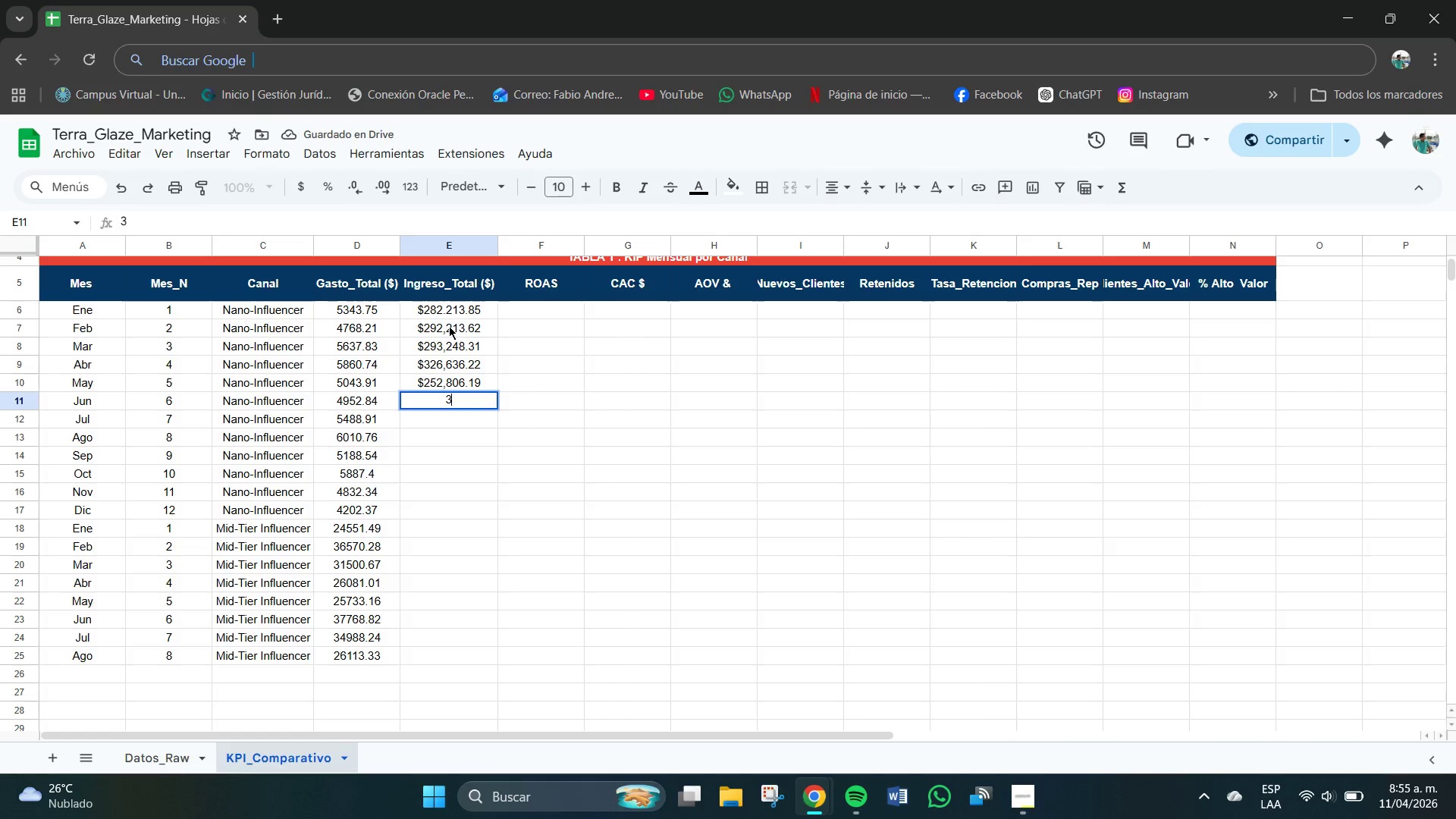 
key(Numpad2)
 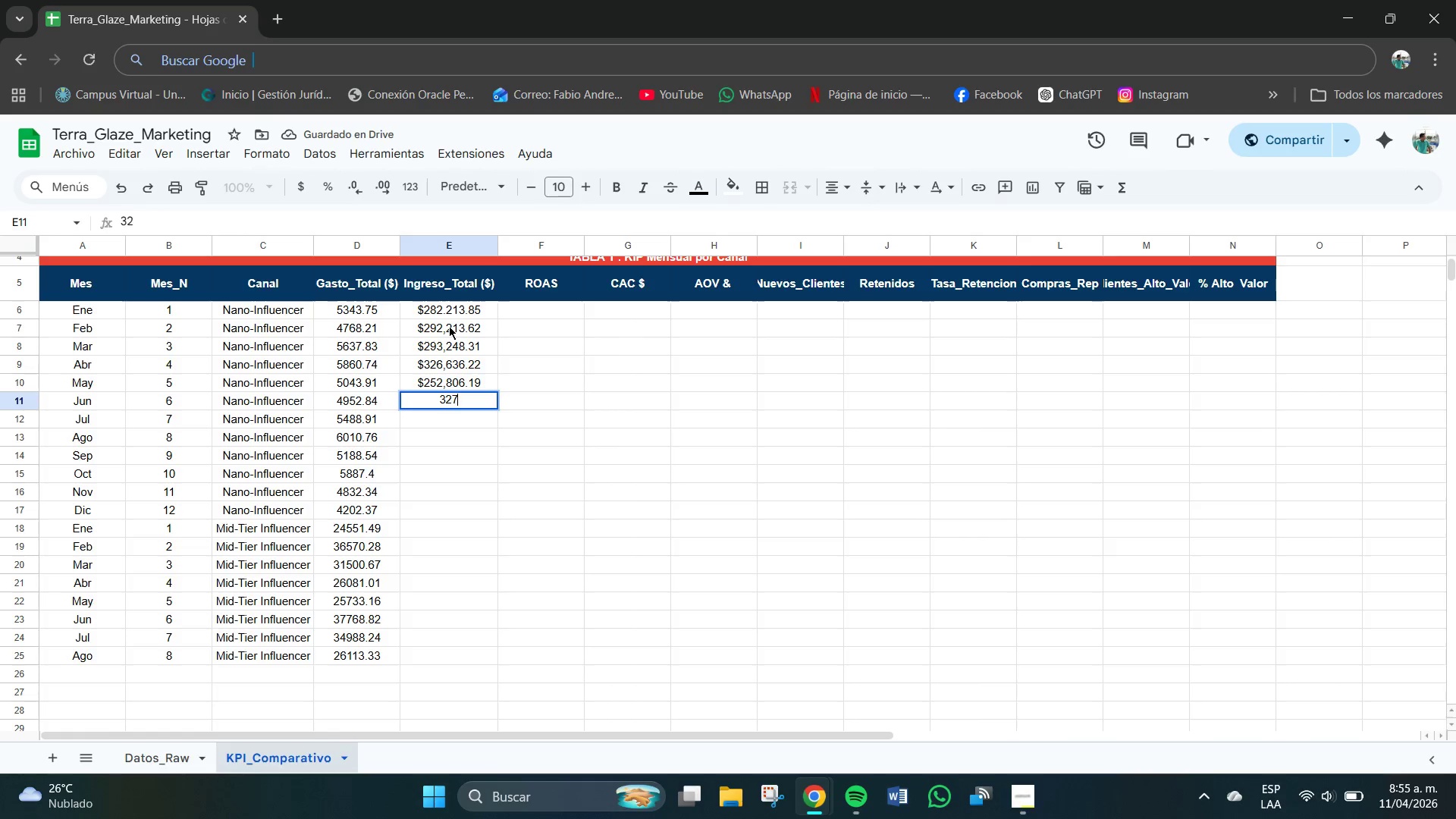 
key(Numpad7)
 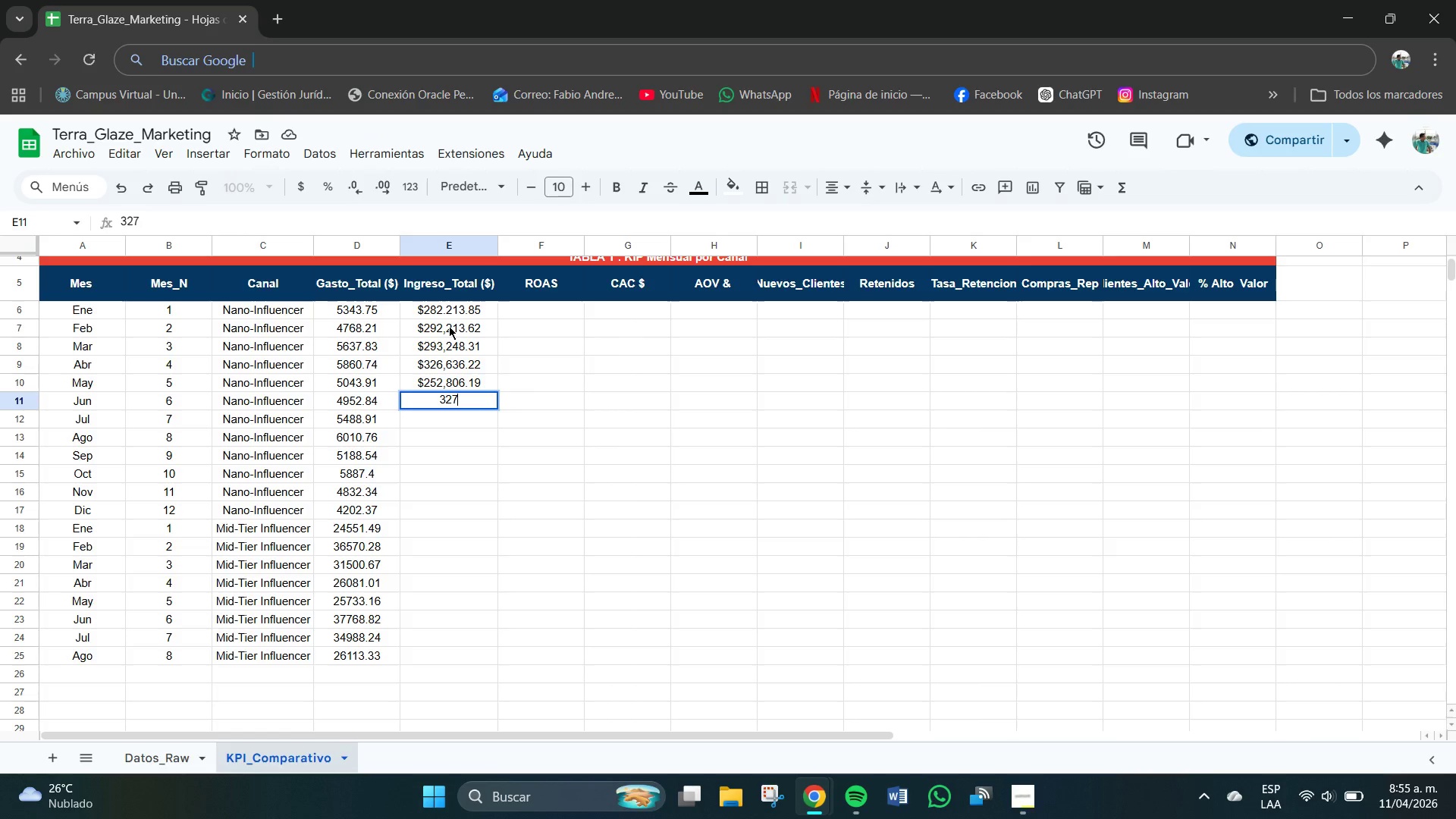 
key(Numpad1)
 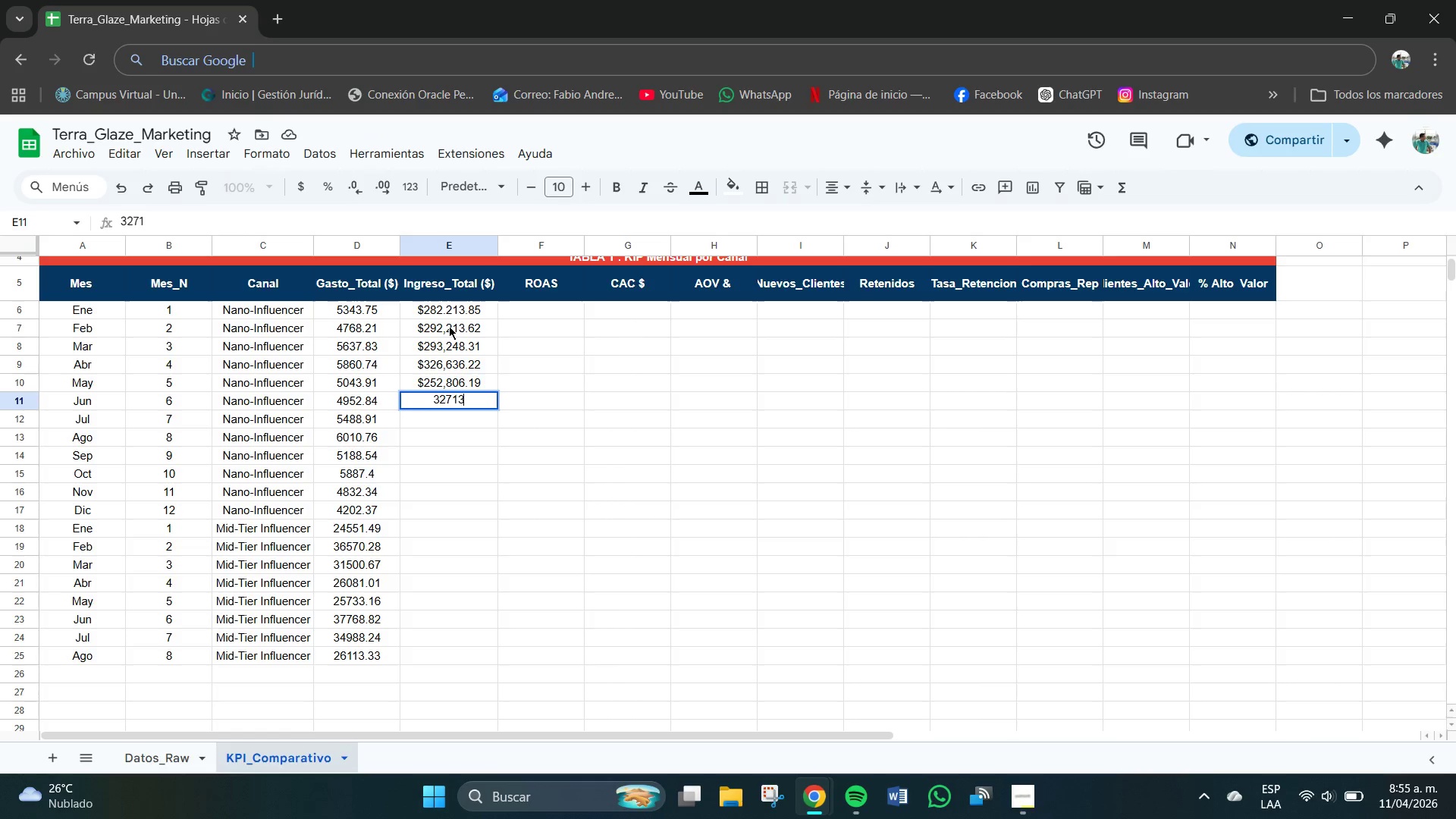 
key(Numpad3)
 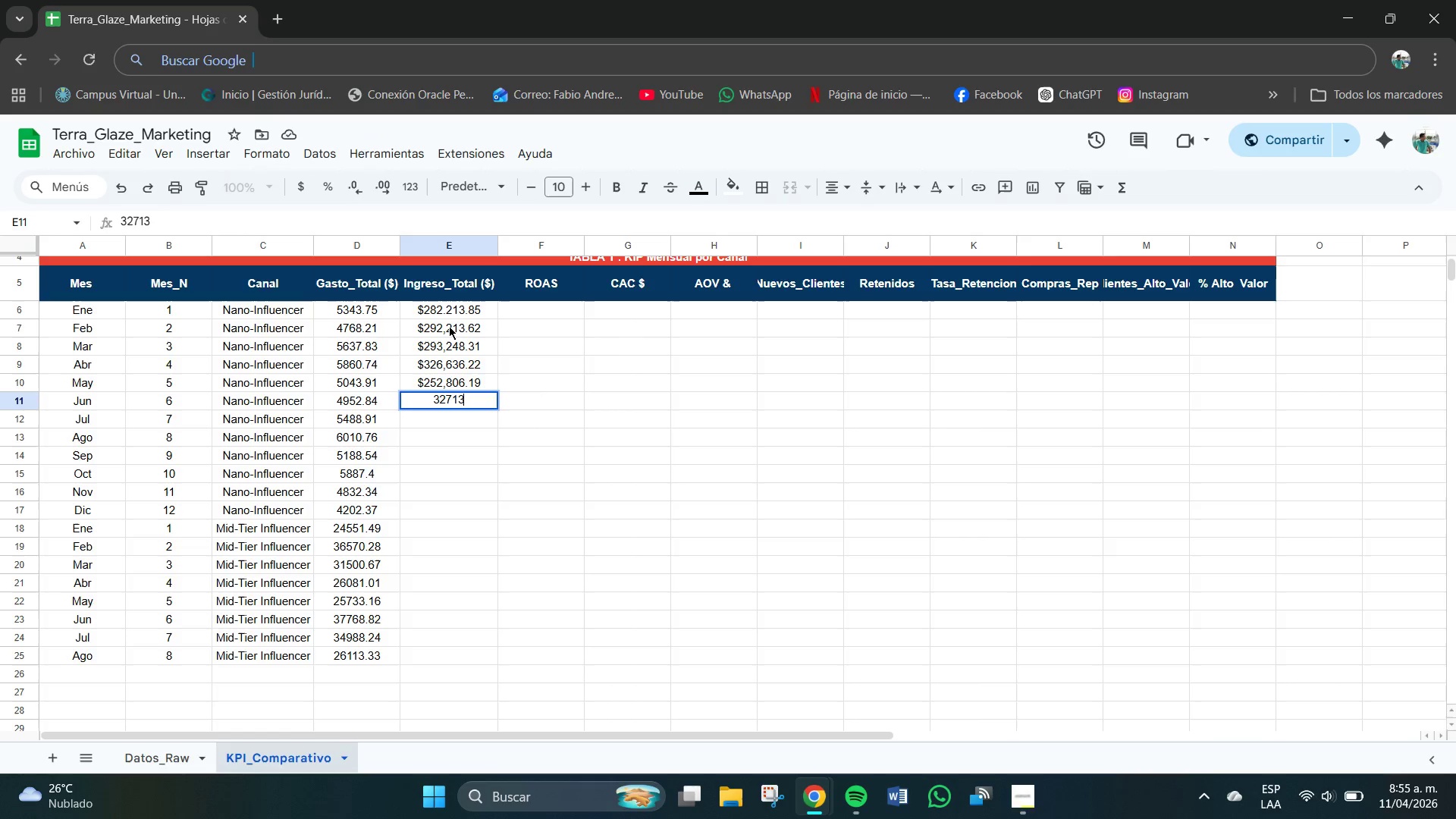 
key(Numpad5)
 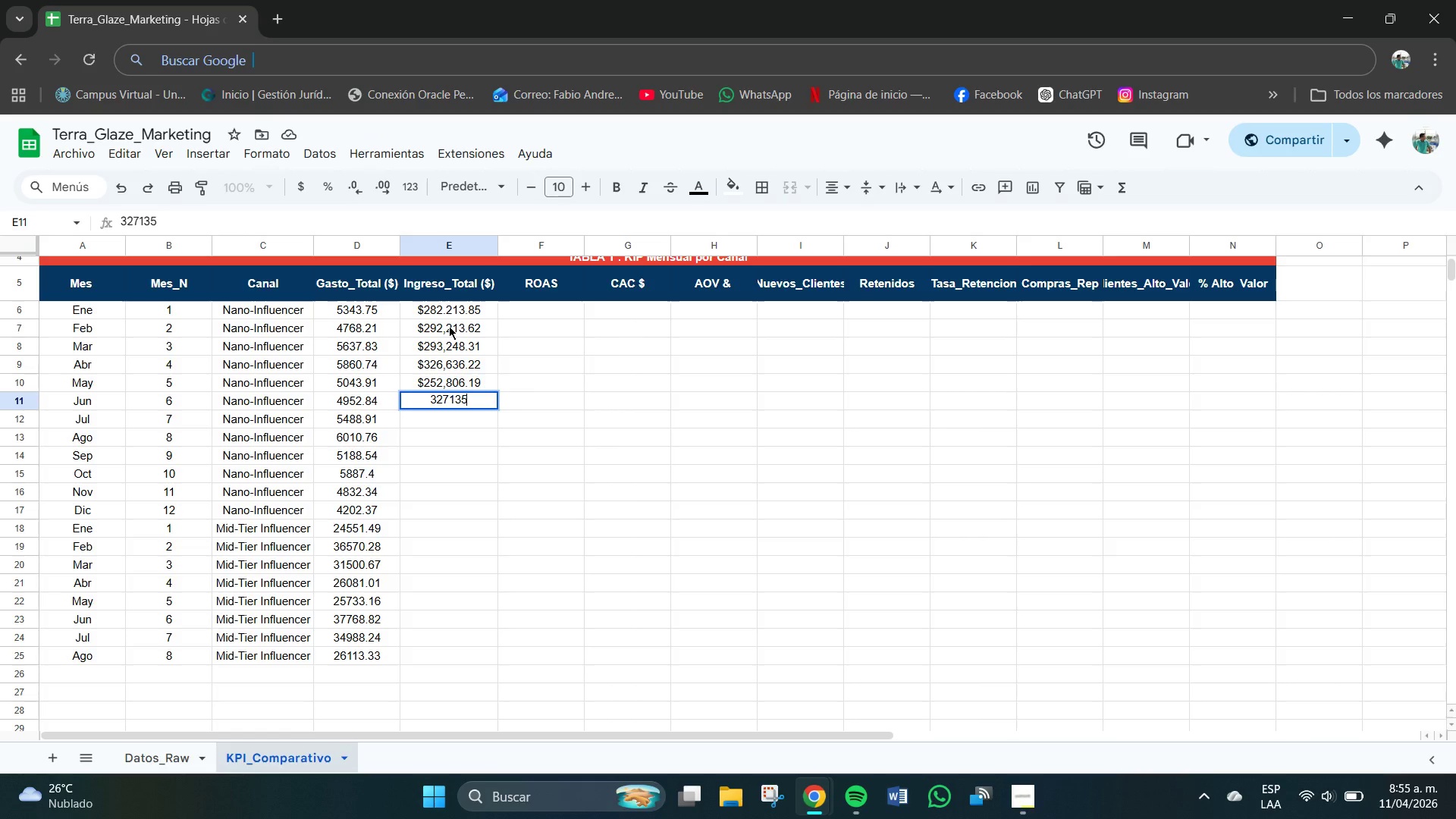 
key(NumpadDecimal)
 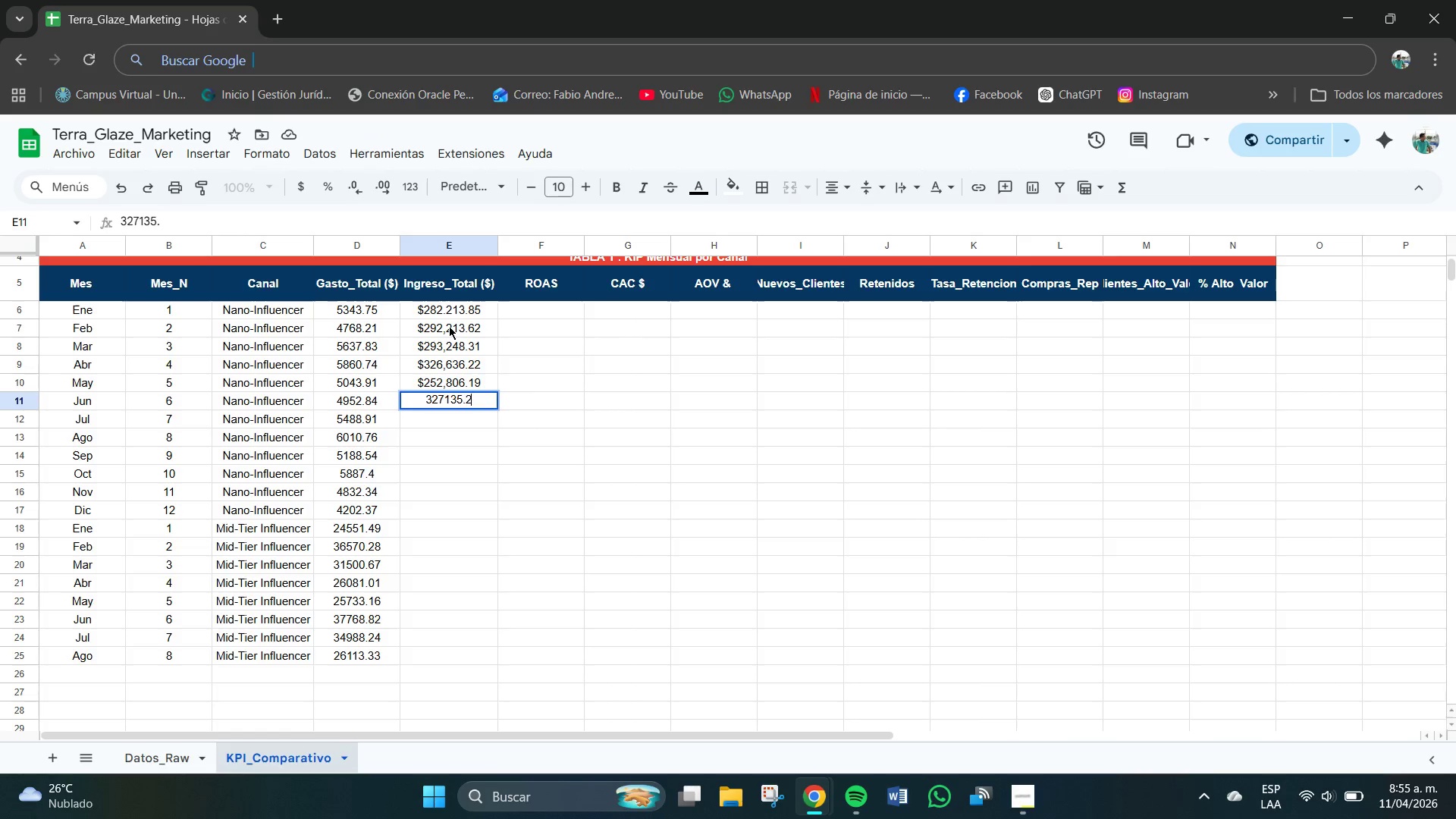 
key(Numpad2)
 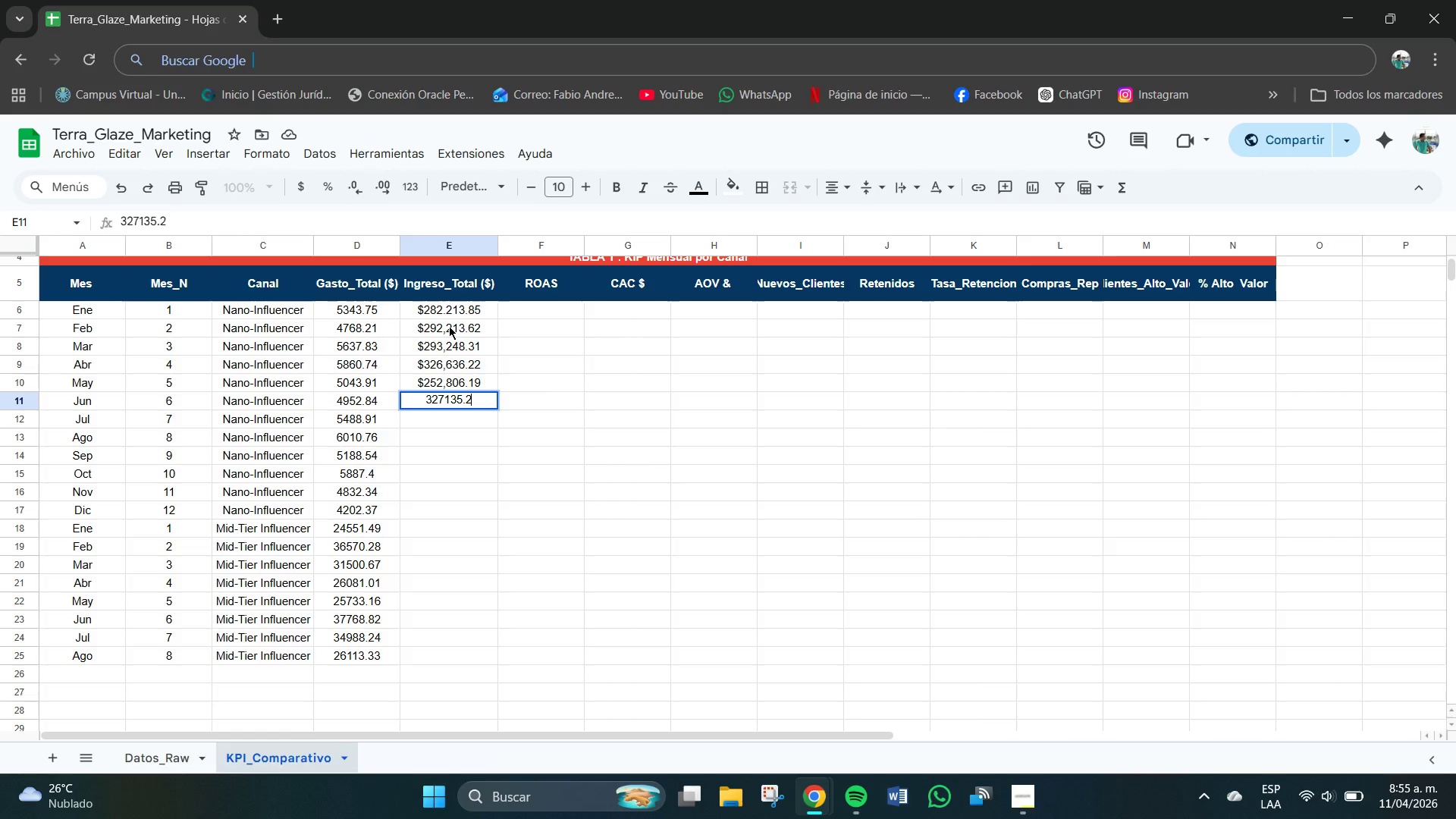 
key(Numpad9)
 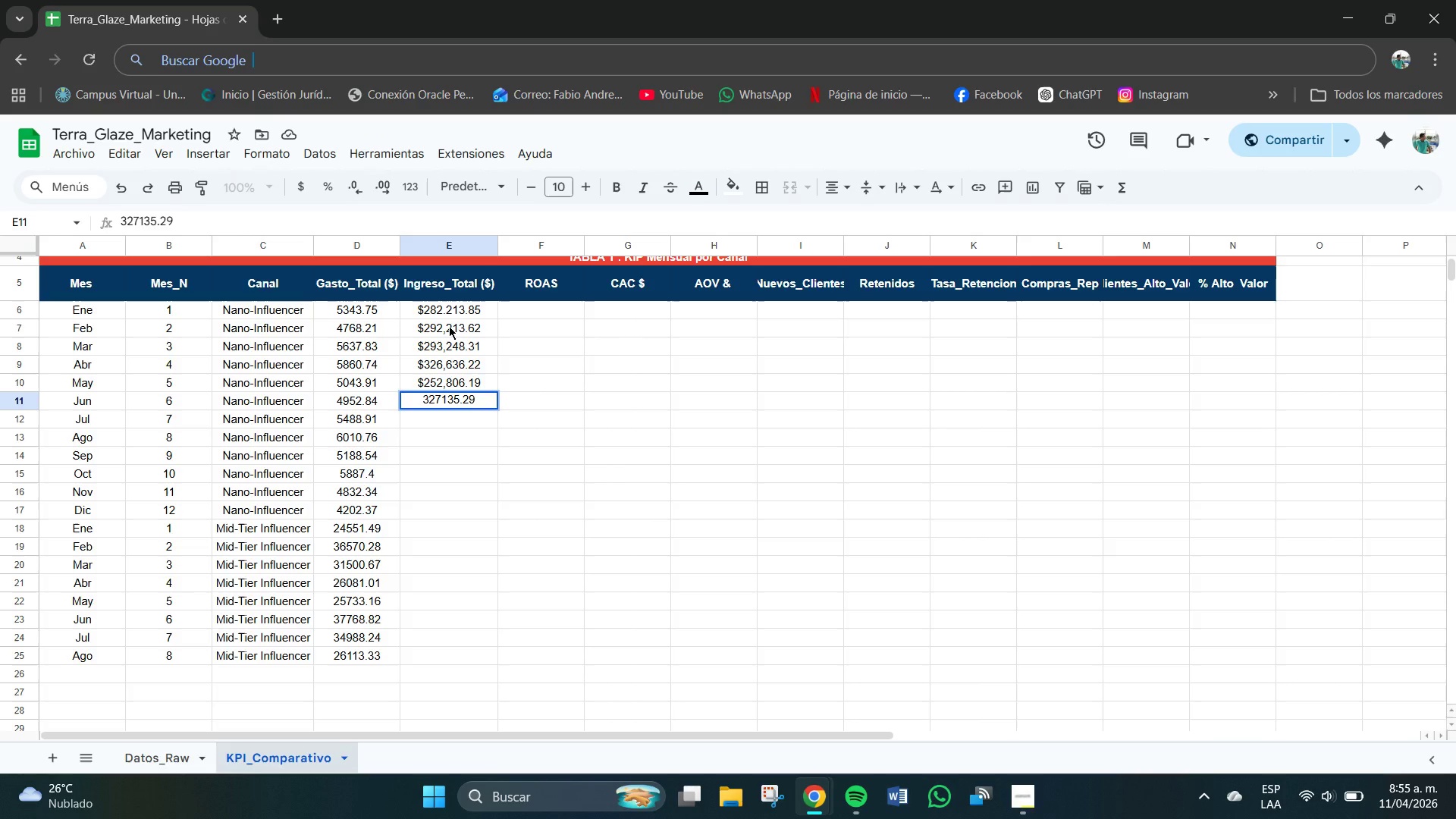 
key(NumpadEnter)
 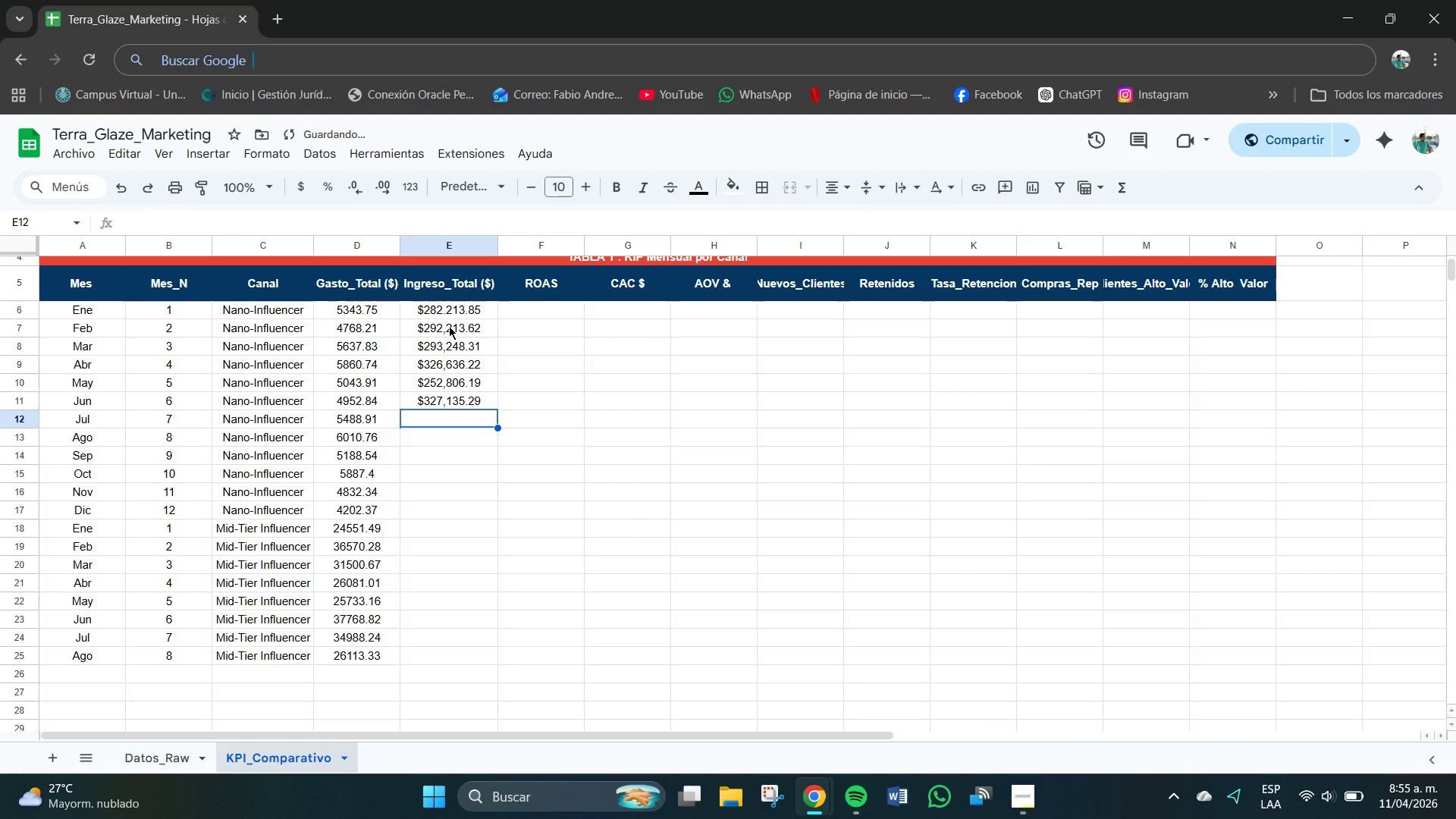 
key(Numpad3)
 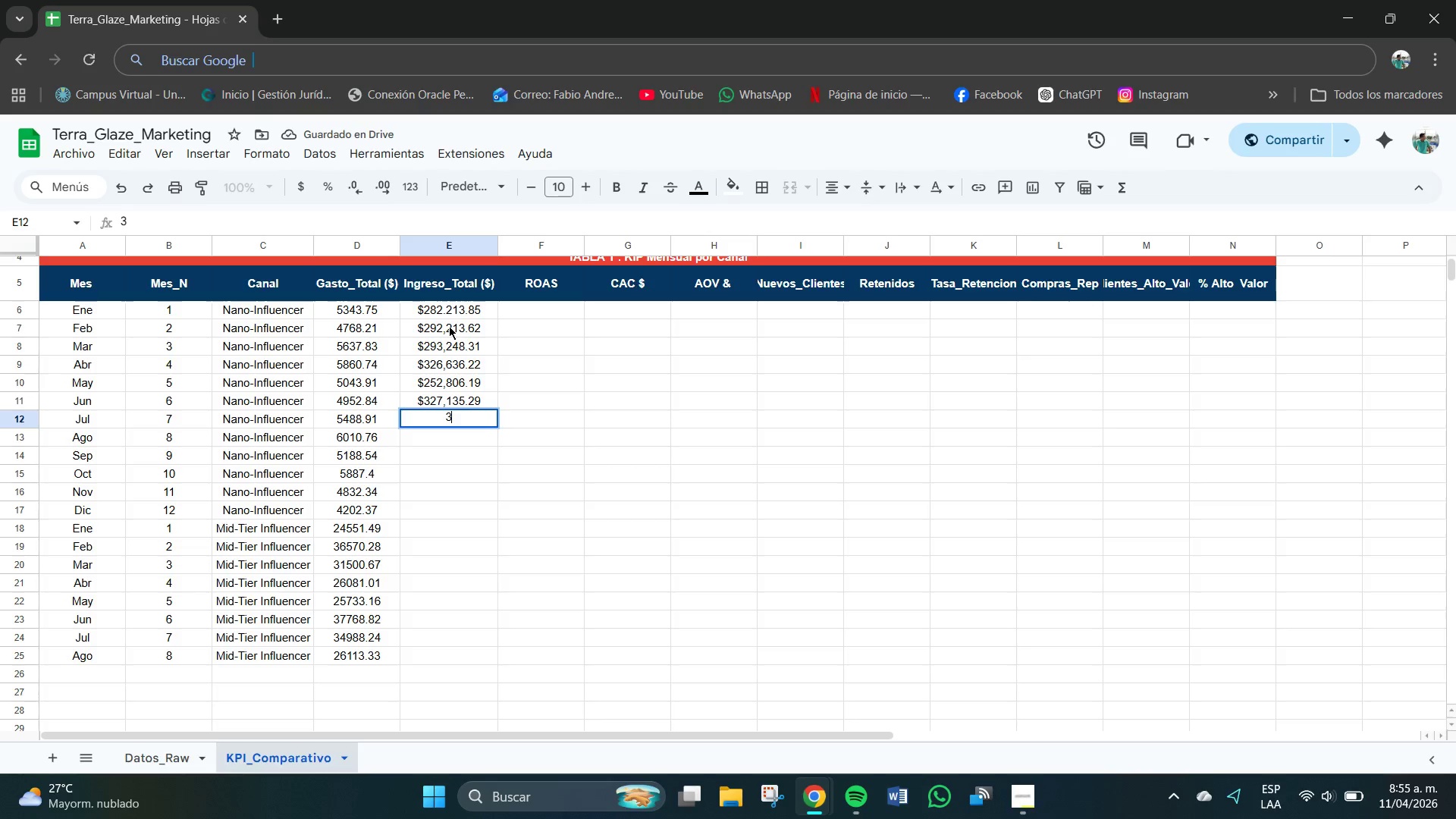 
key(Numpad8)
 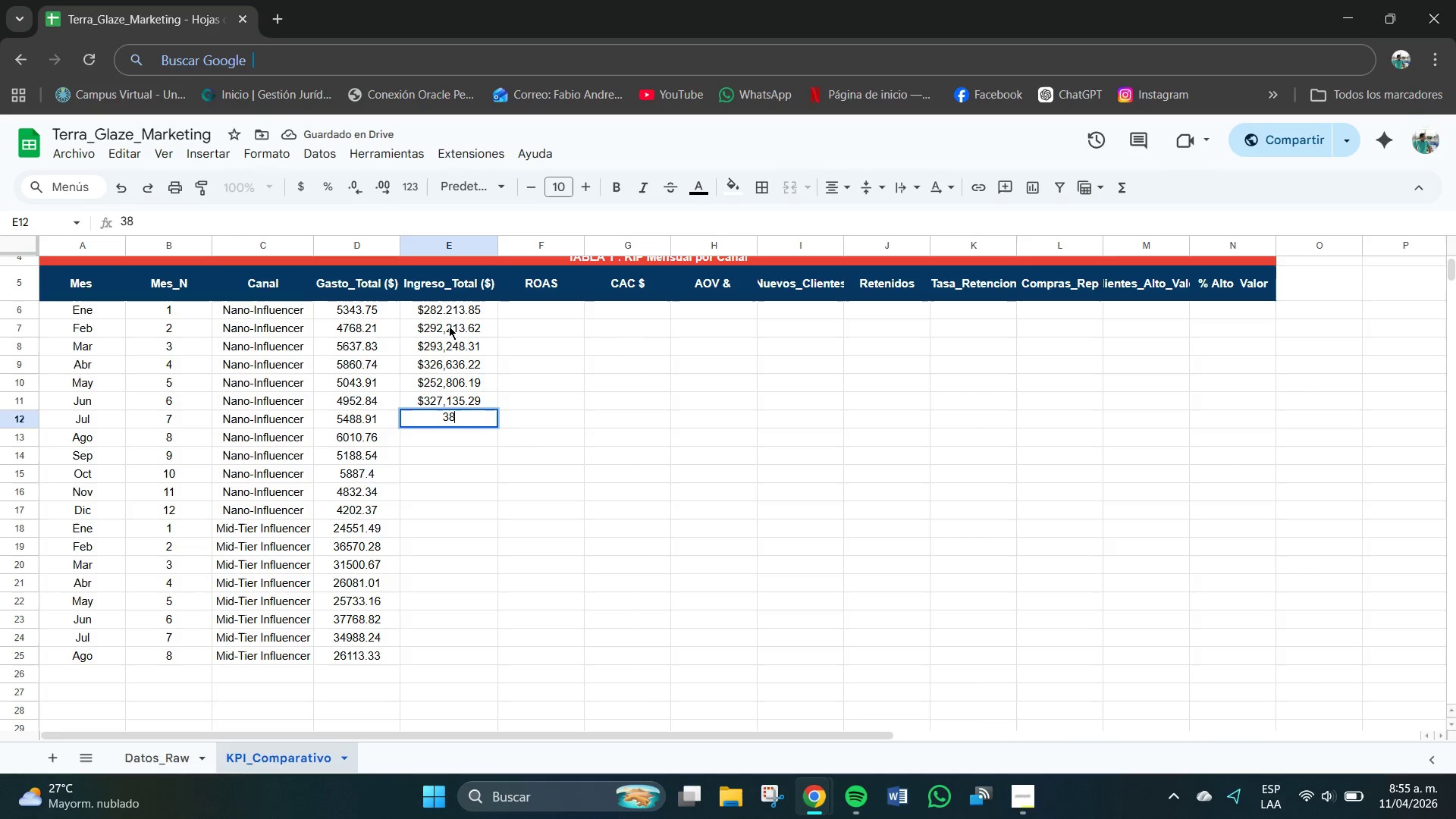 
key(Numpad0)
 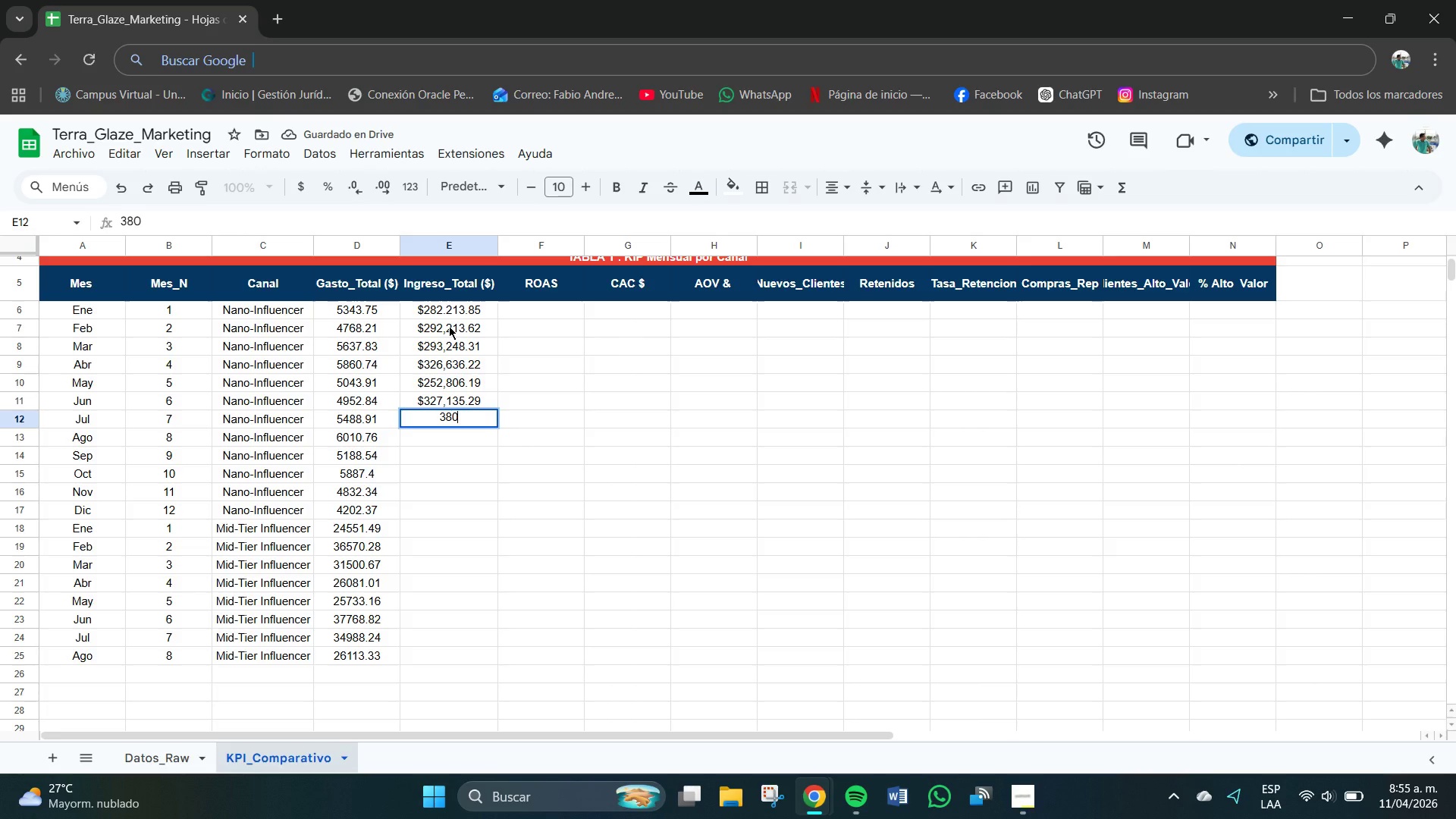 
key(Numpad9)
 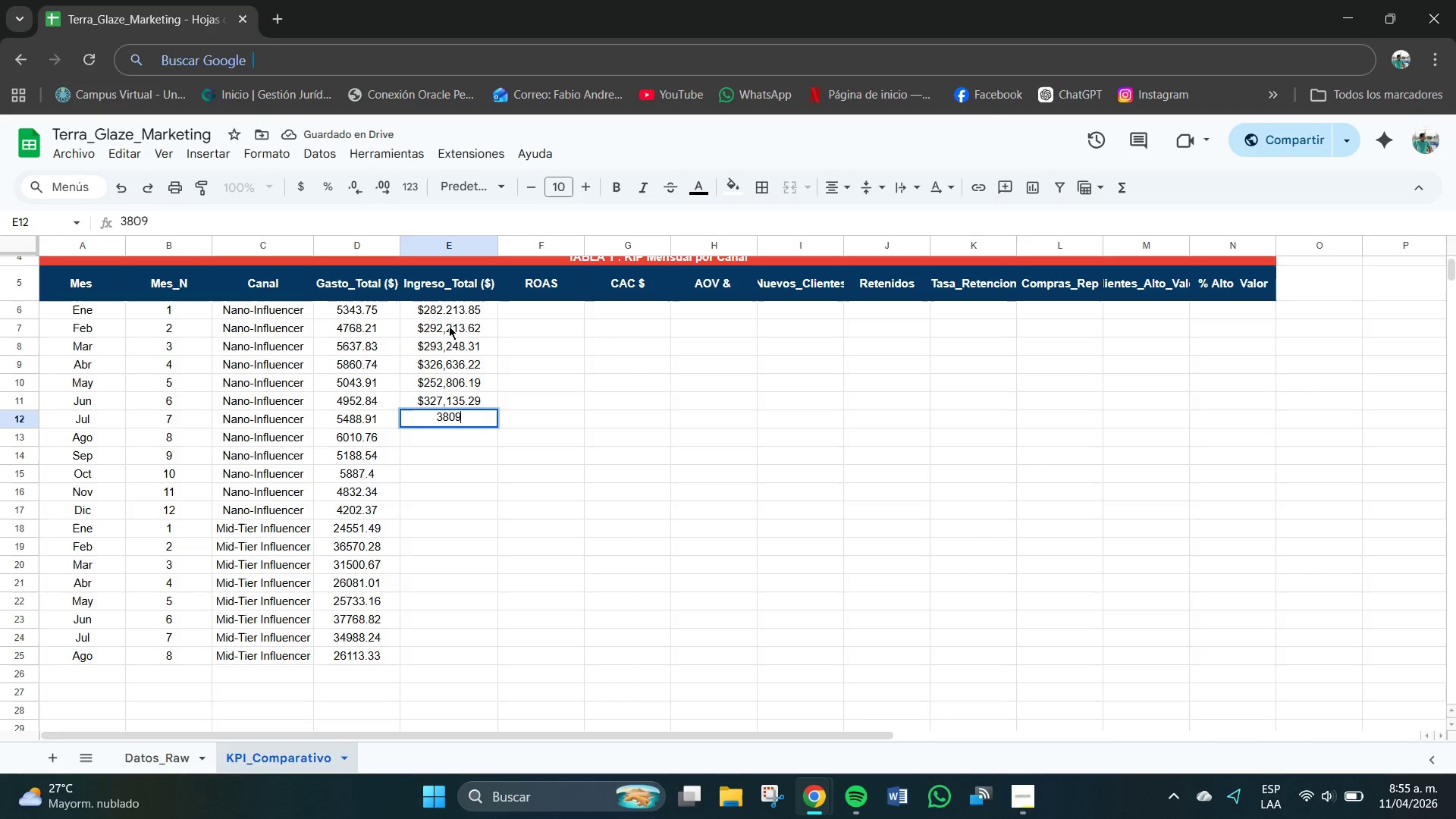 
key(Numpad4)
 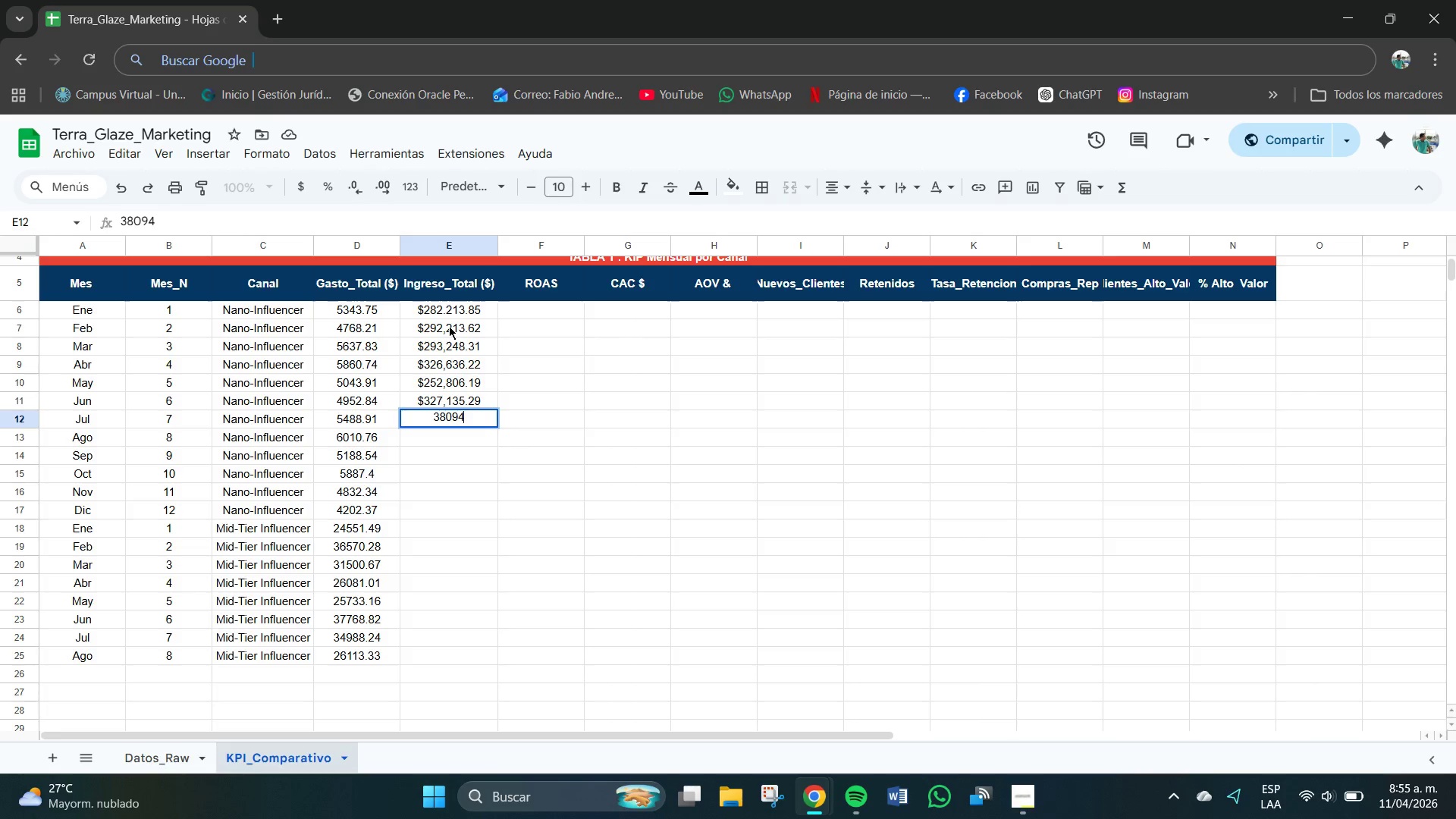 
key(Numpad5)
 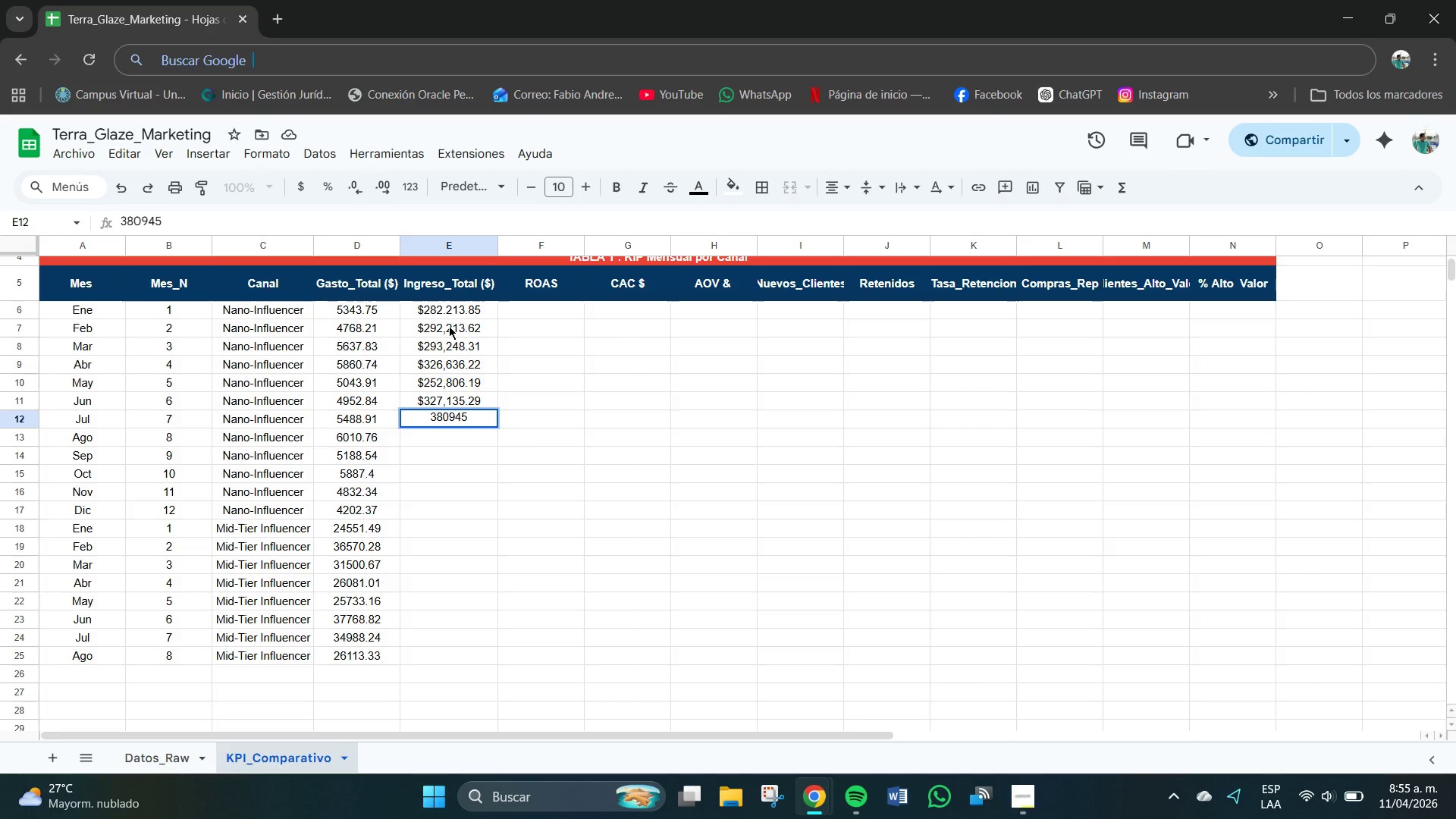 
key(NumpadDecimal)
 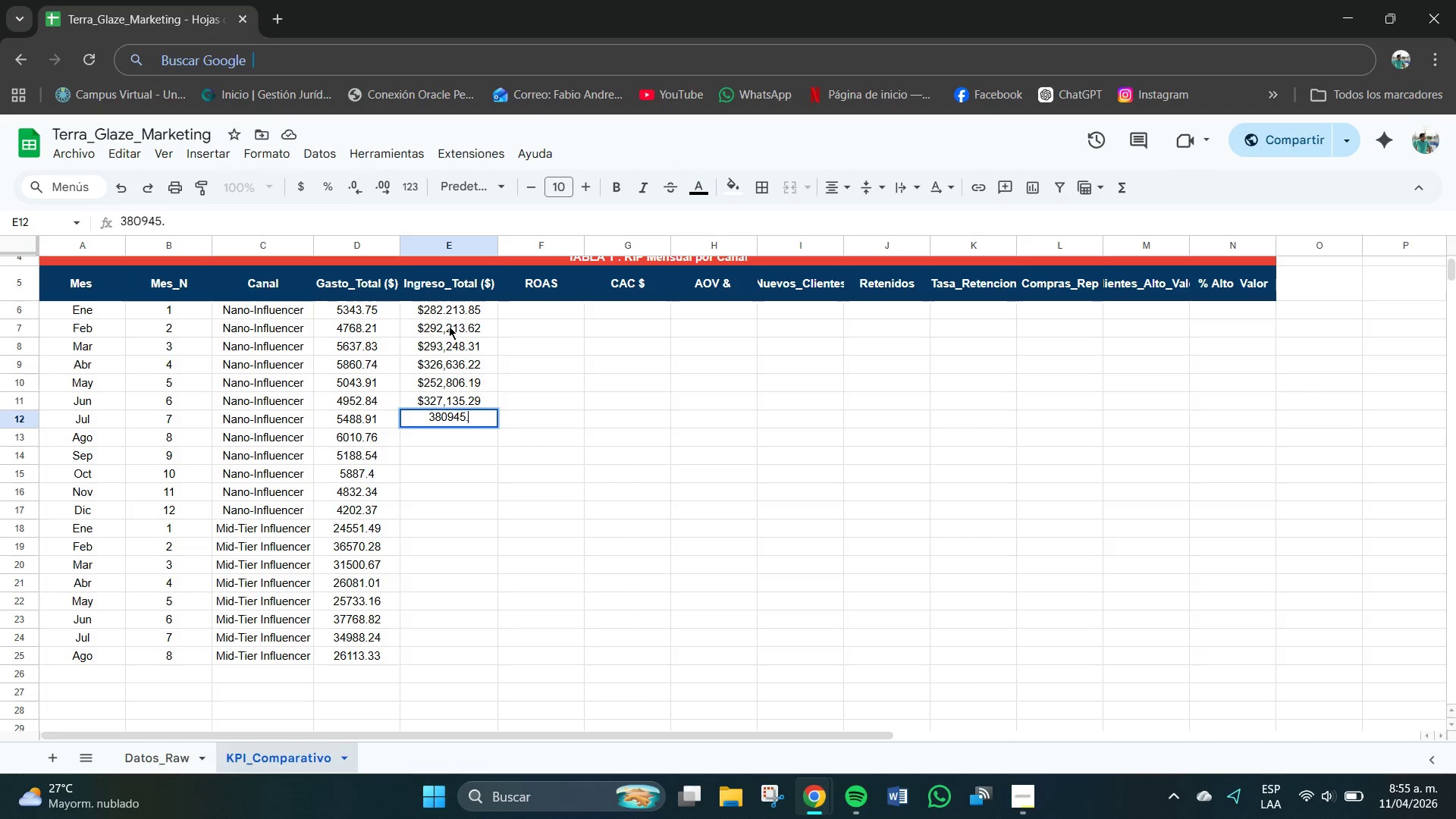 
key(Numpad7)
 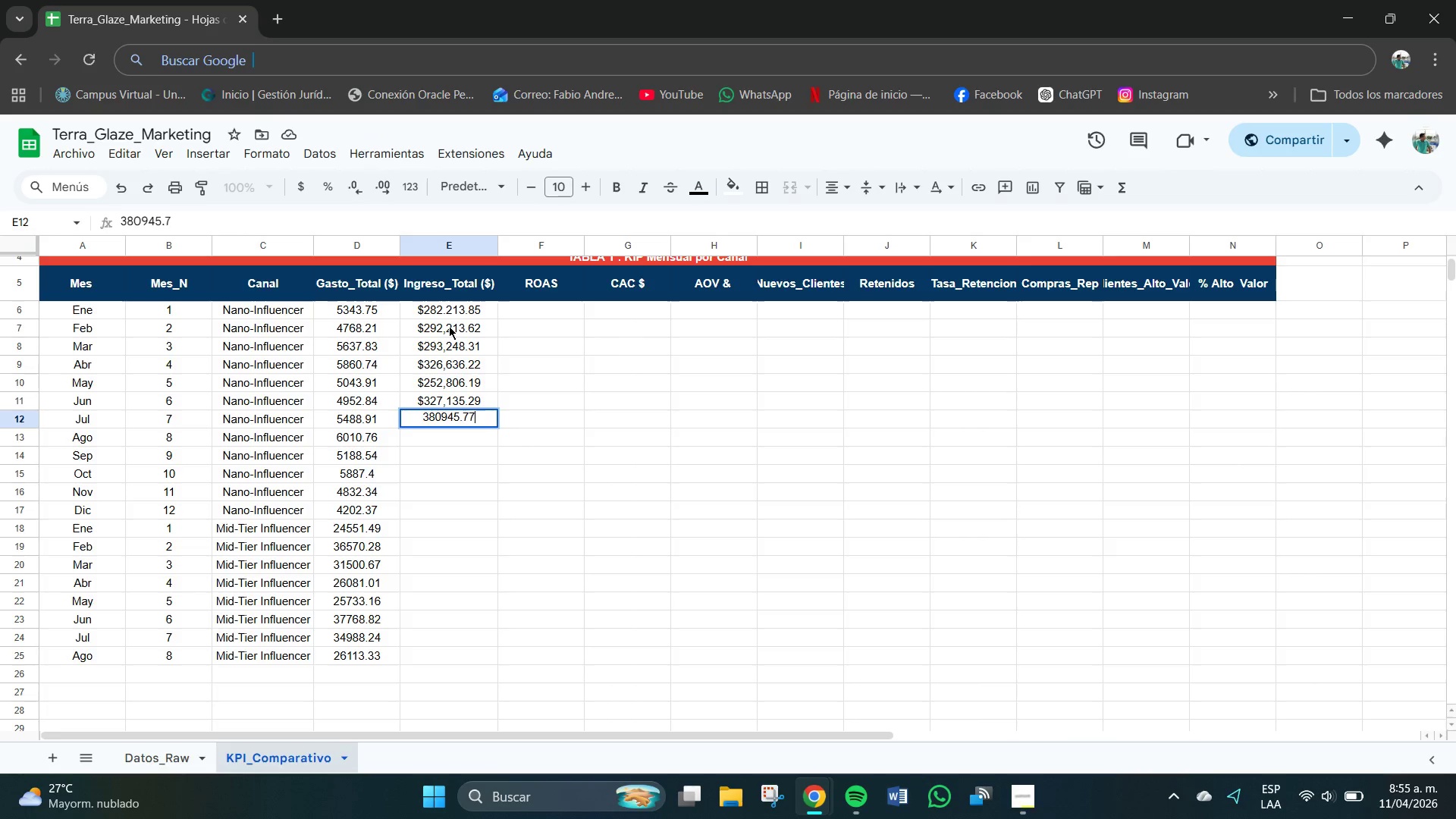 
key(Numpad7)
 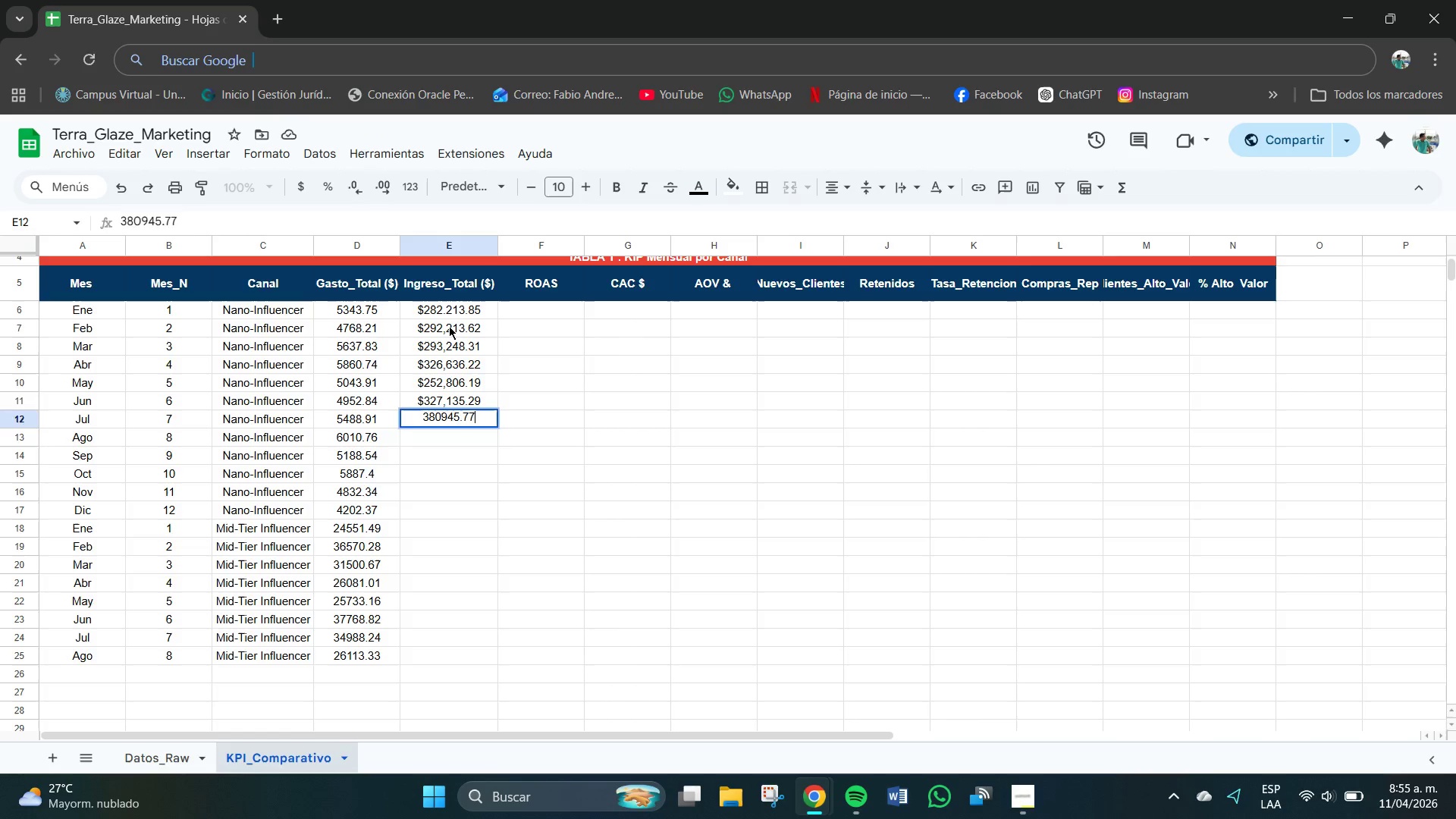 
key(NumpadEnter)
 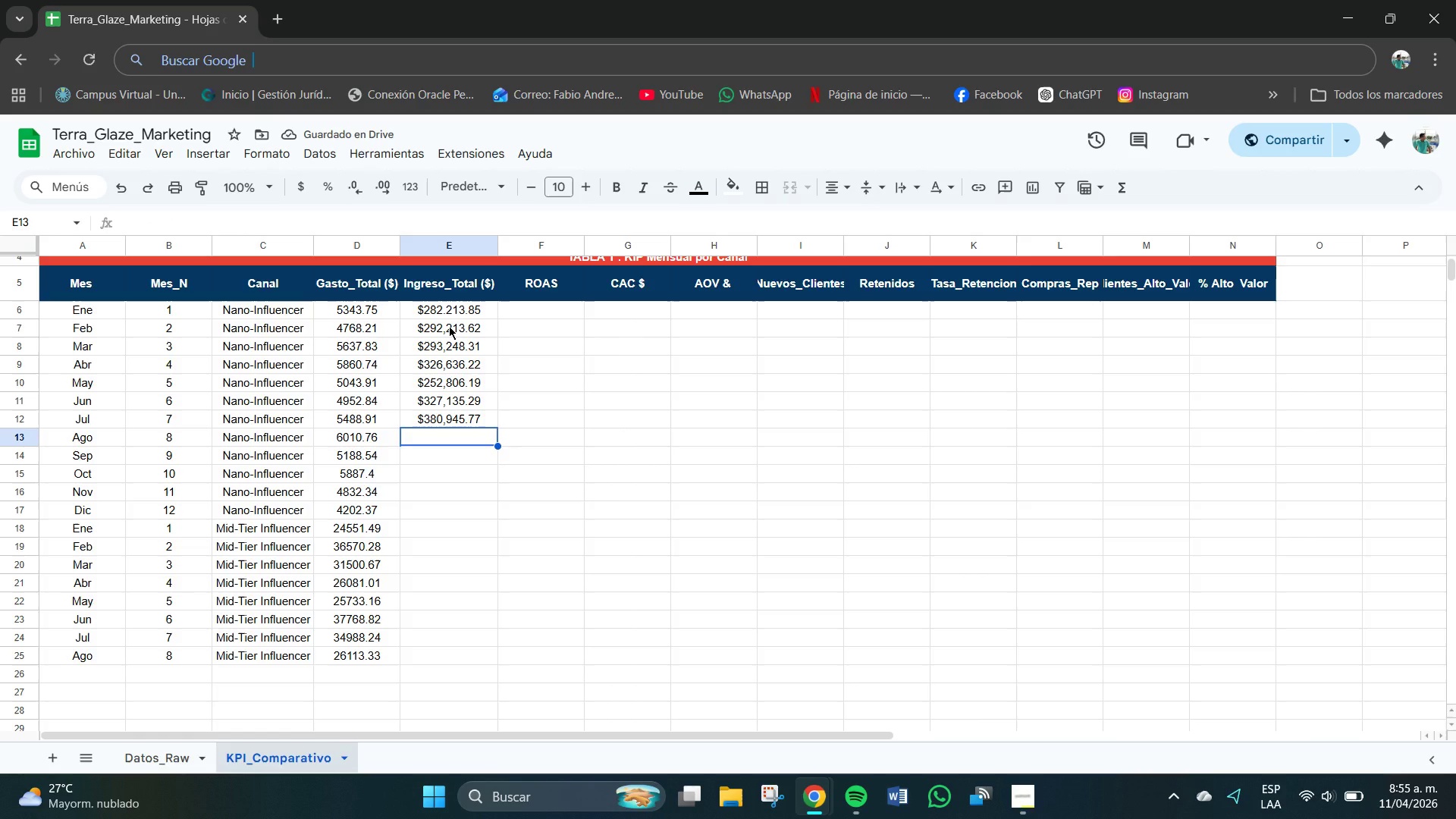 
wait(6.02)
 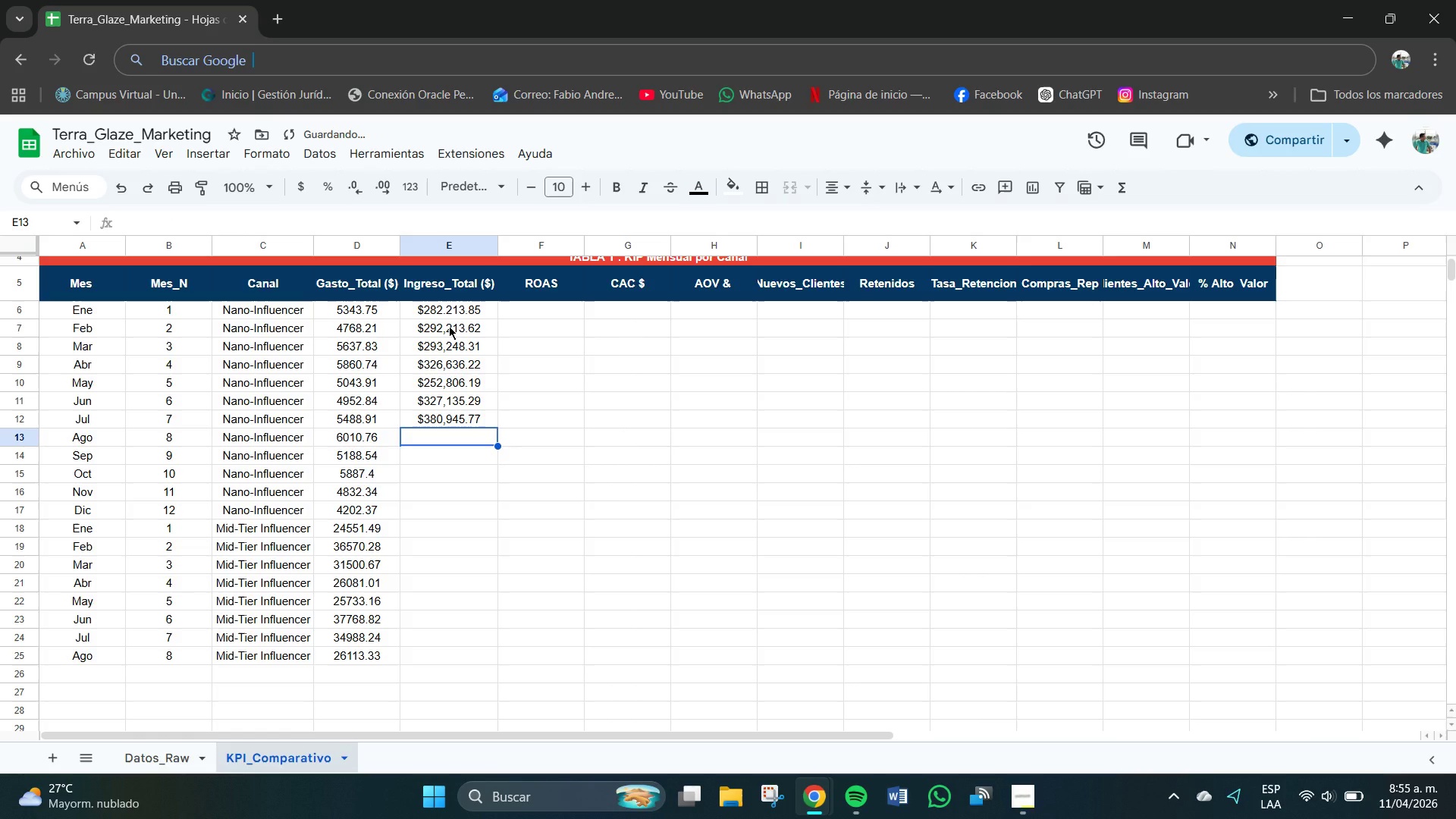 
key(Numpad3)
 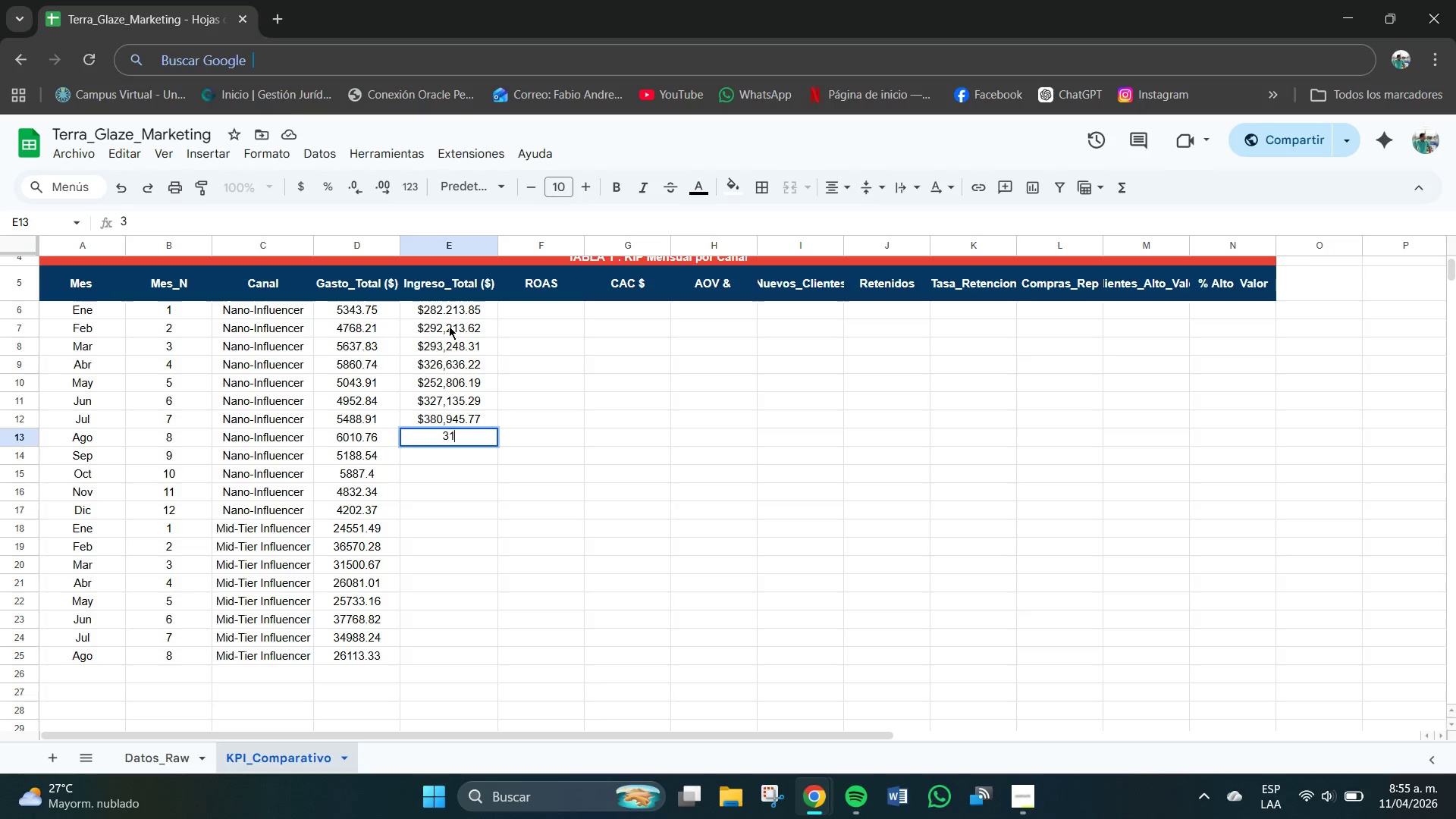 
key(Numpad1)
 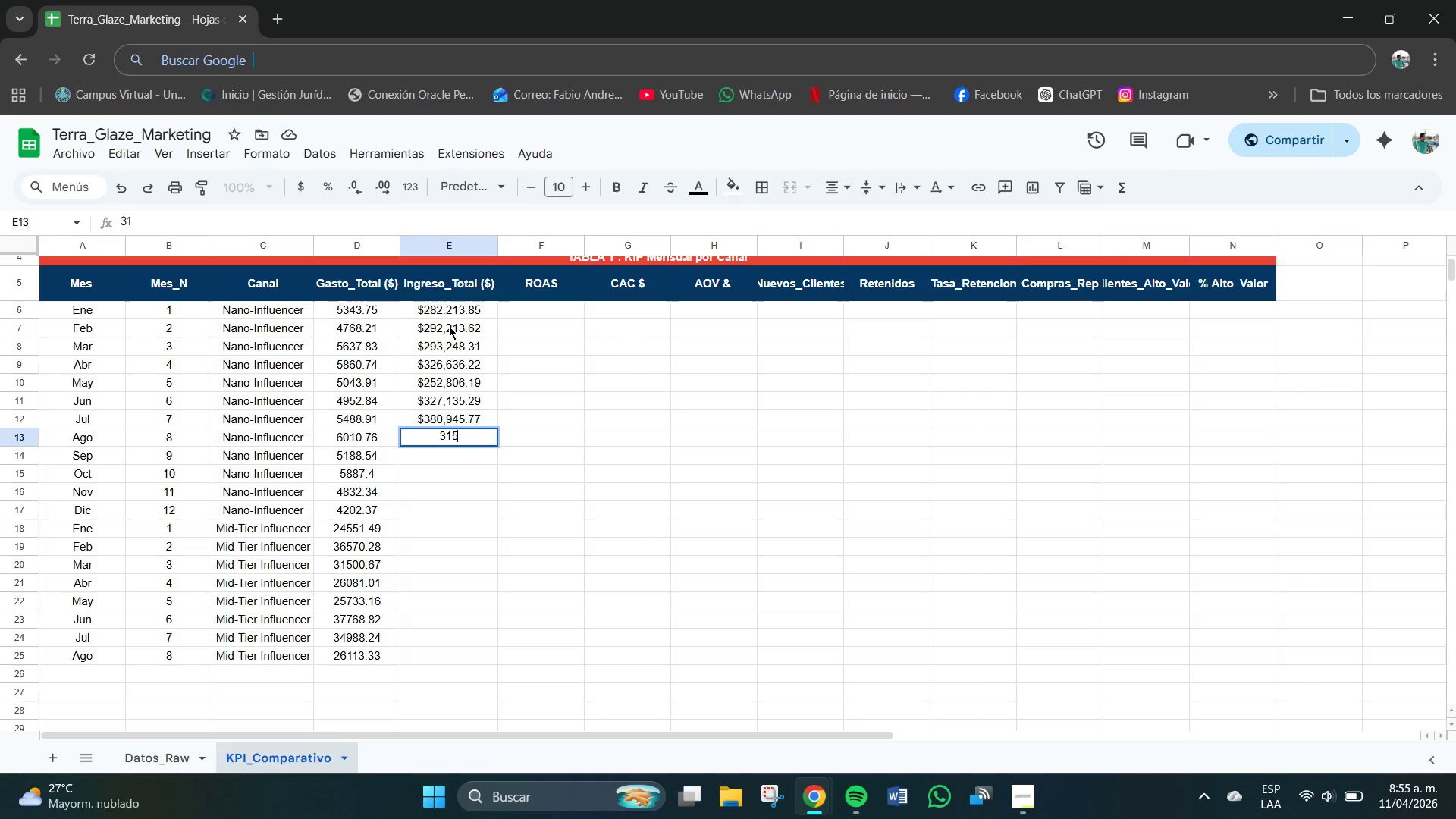 
key(Numpad5)
 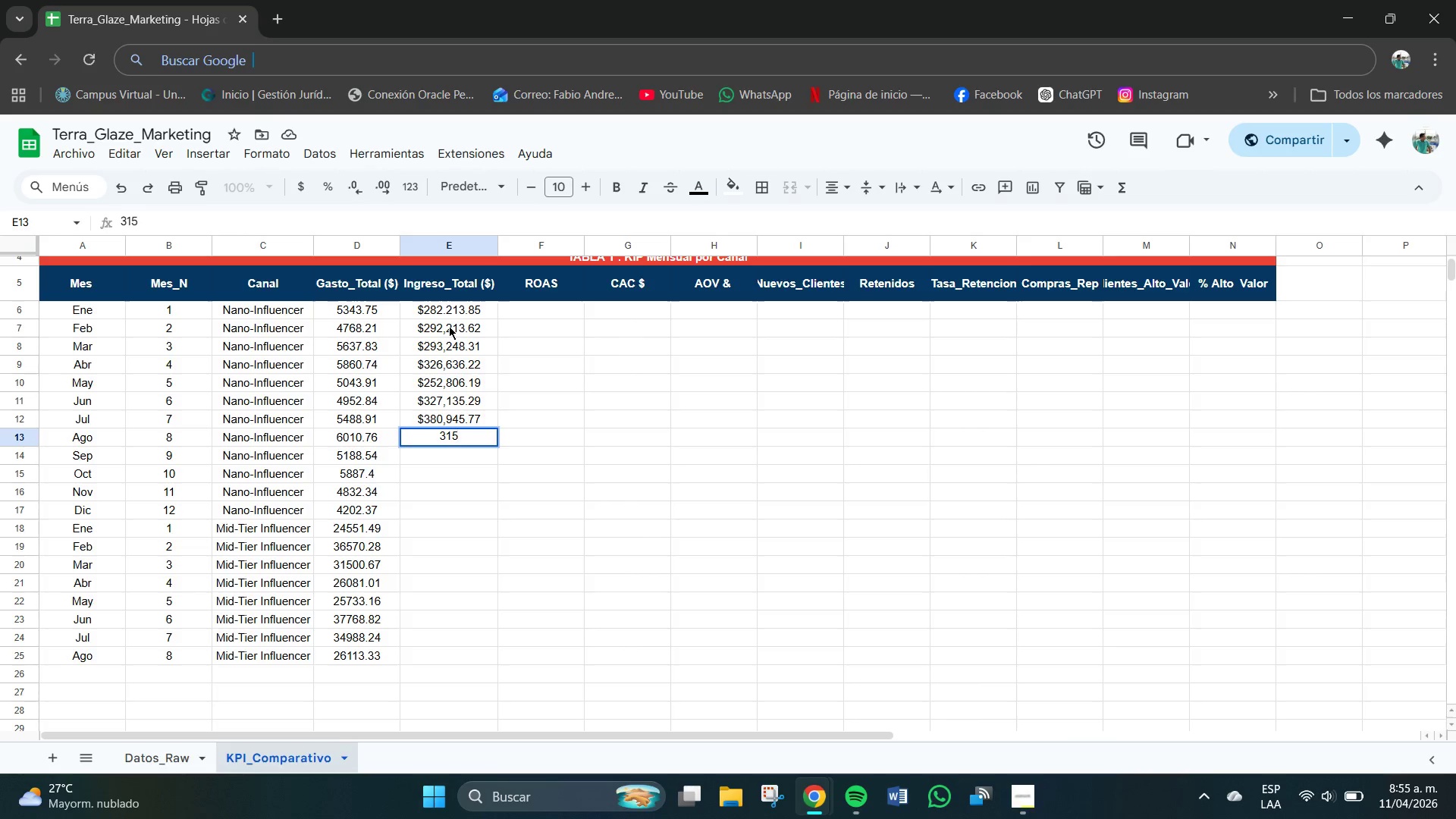 
key(Numpad2)
 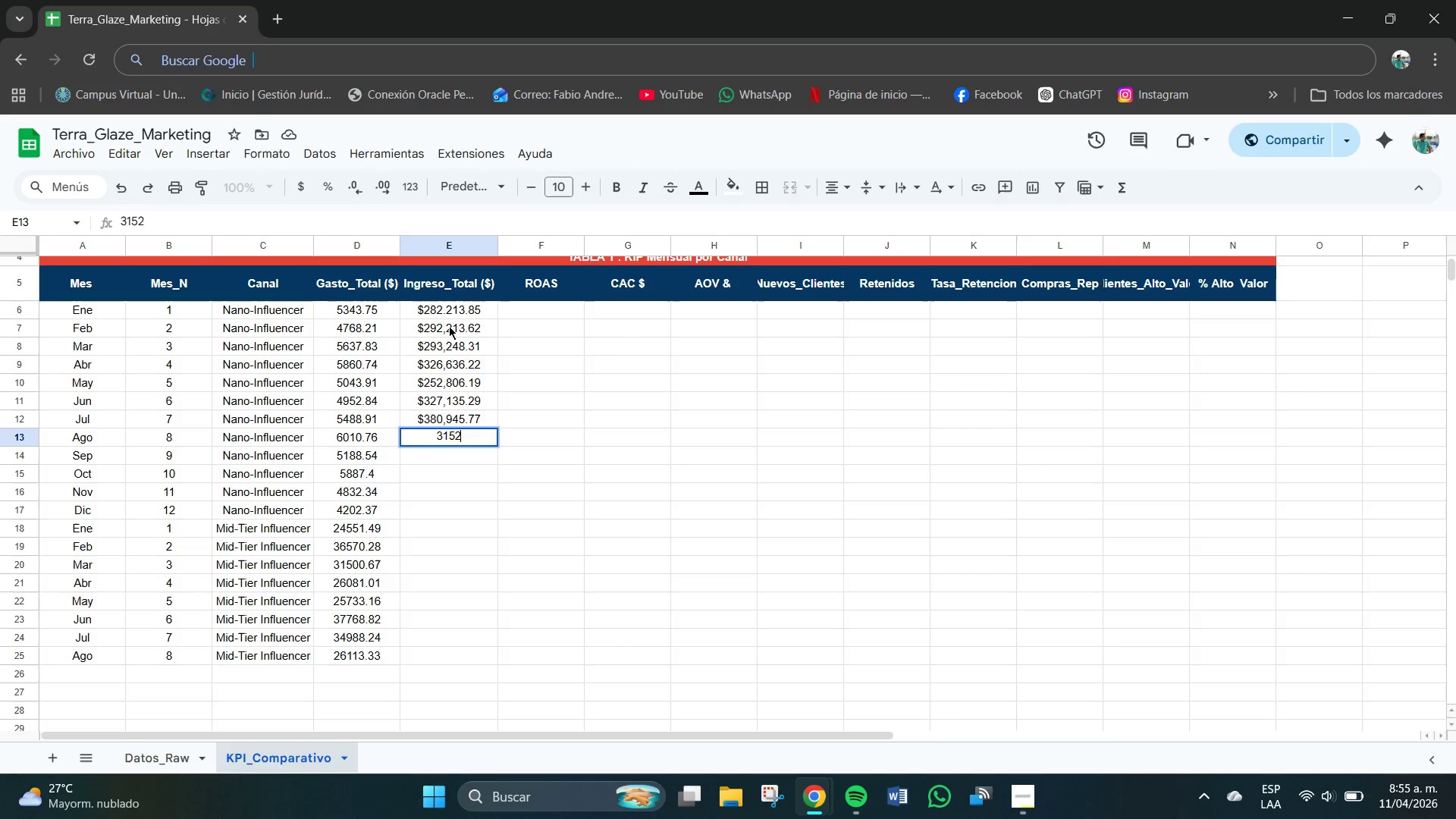 
key(Numpad4)
 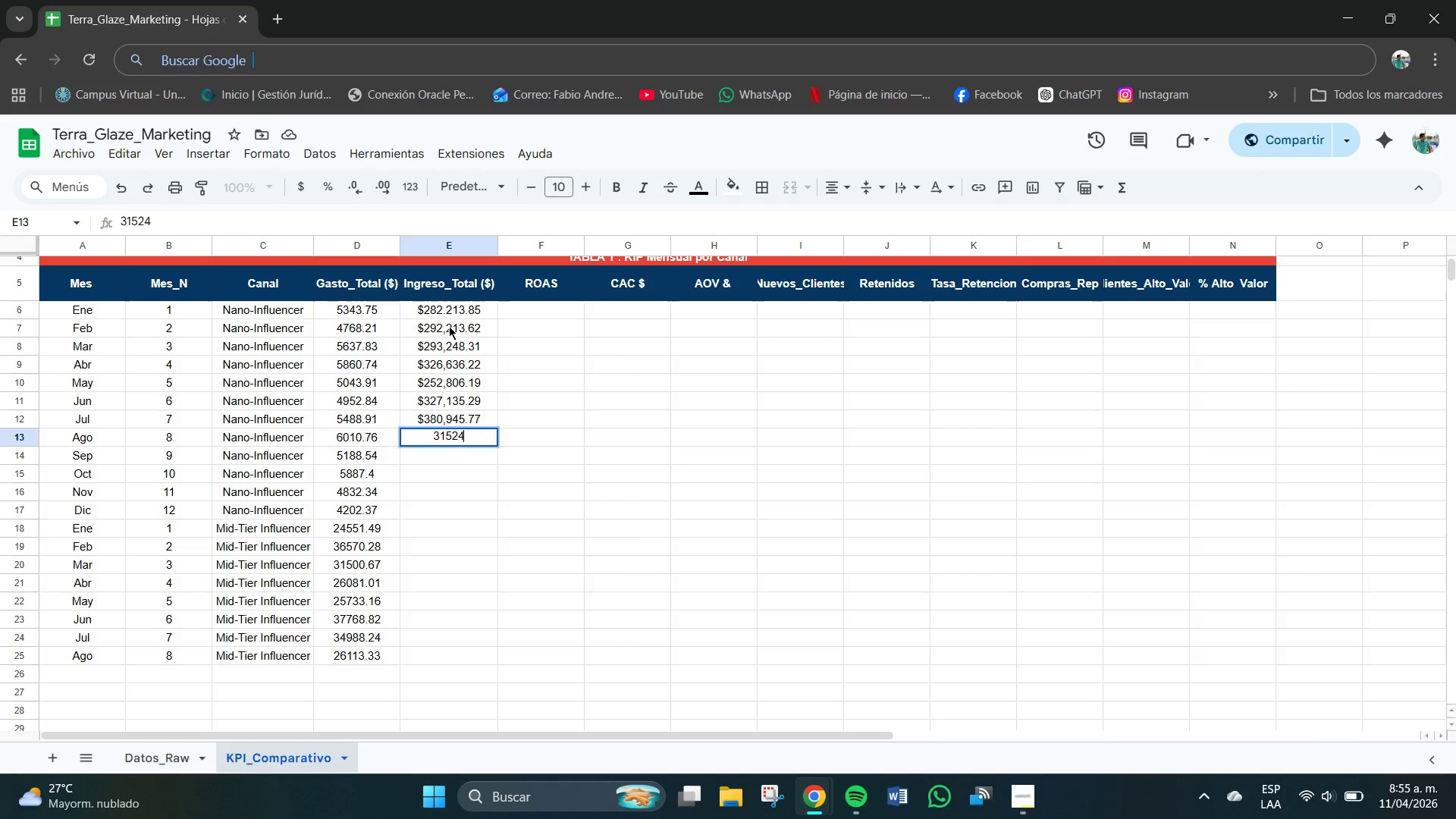 
key(Numpad3)
 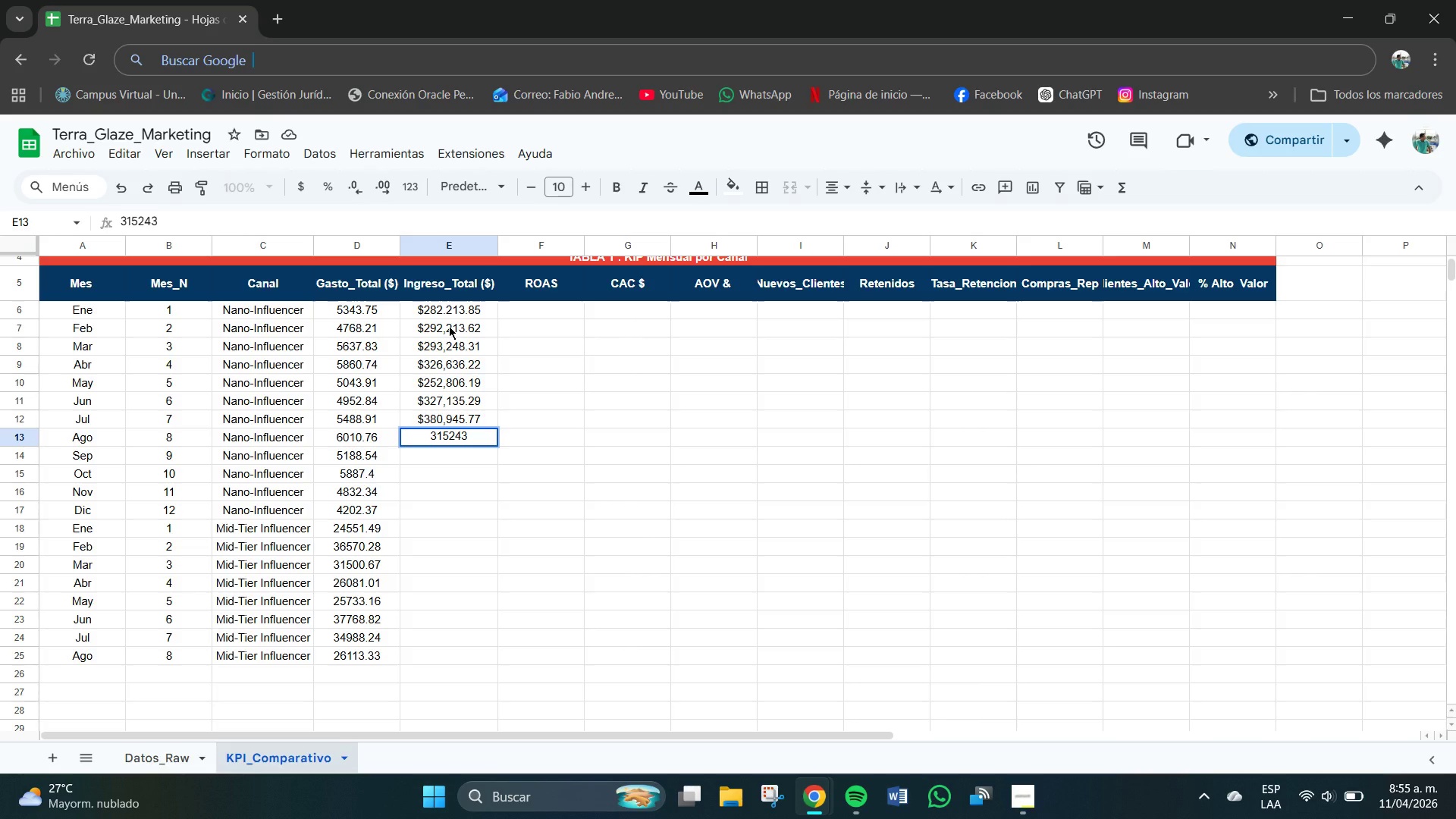 
key(NumpadDecimal)
 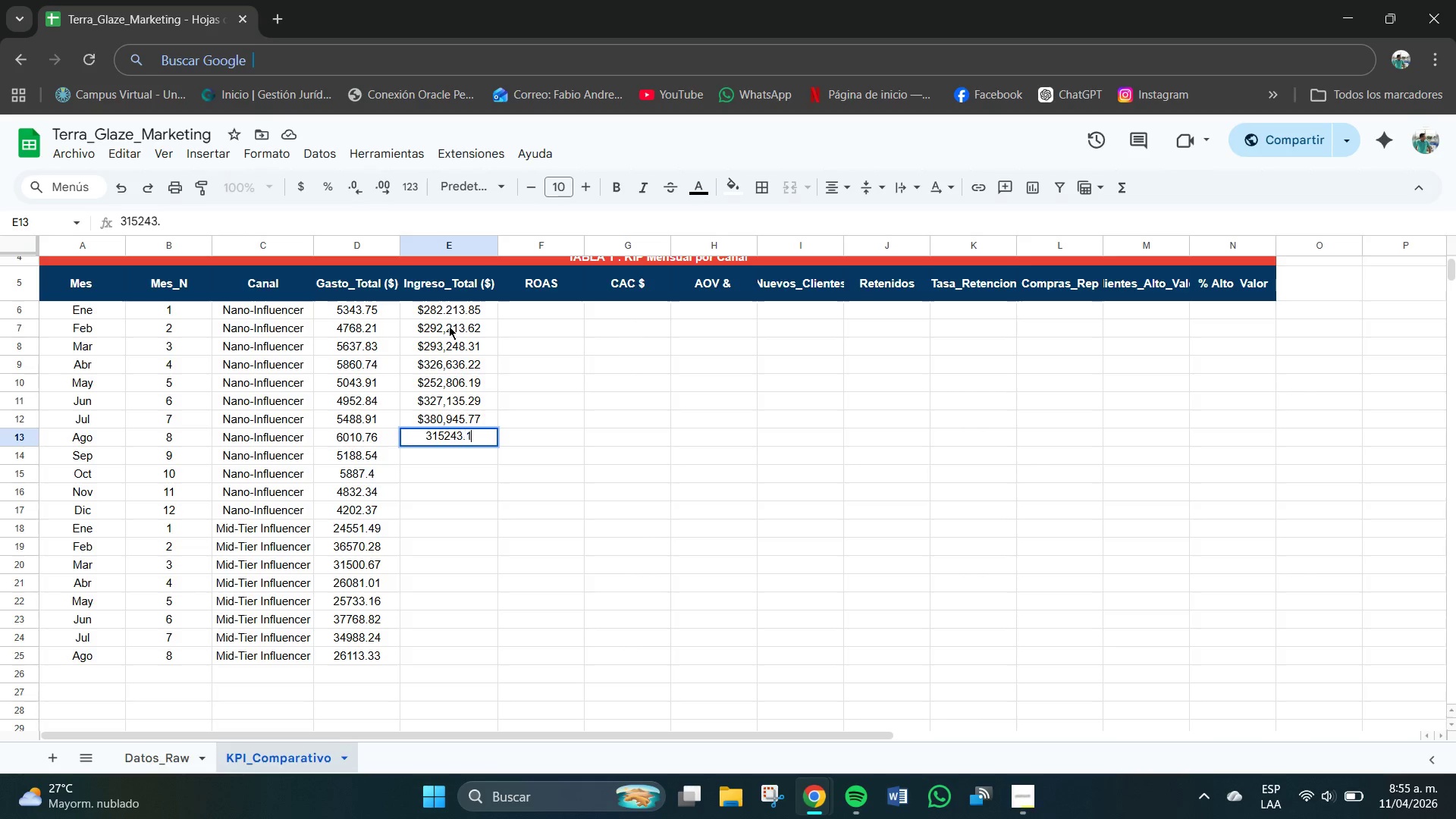 
key(Numpad1)
 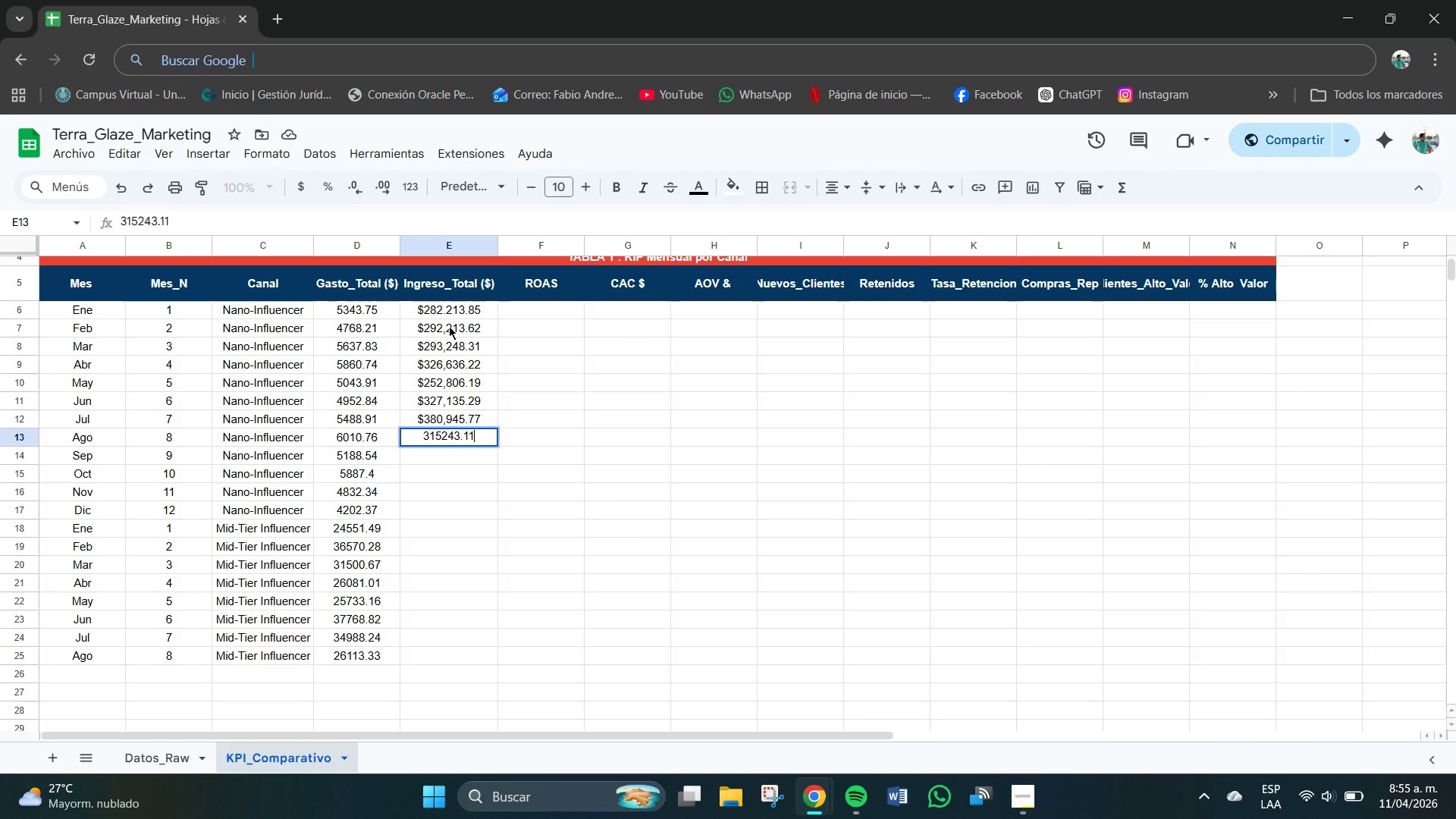 
key(Numpad1)
 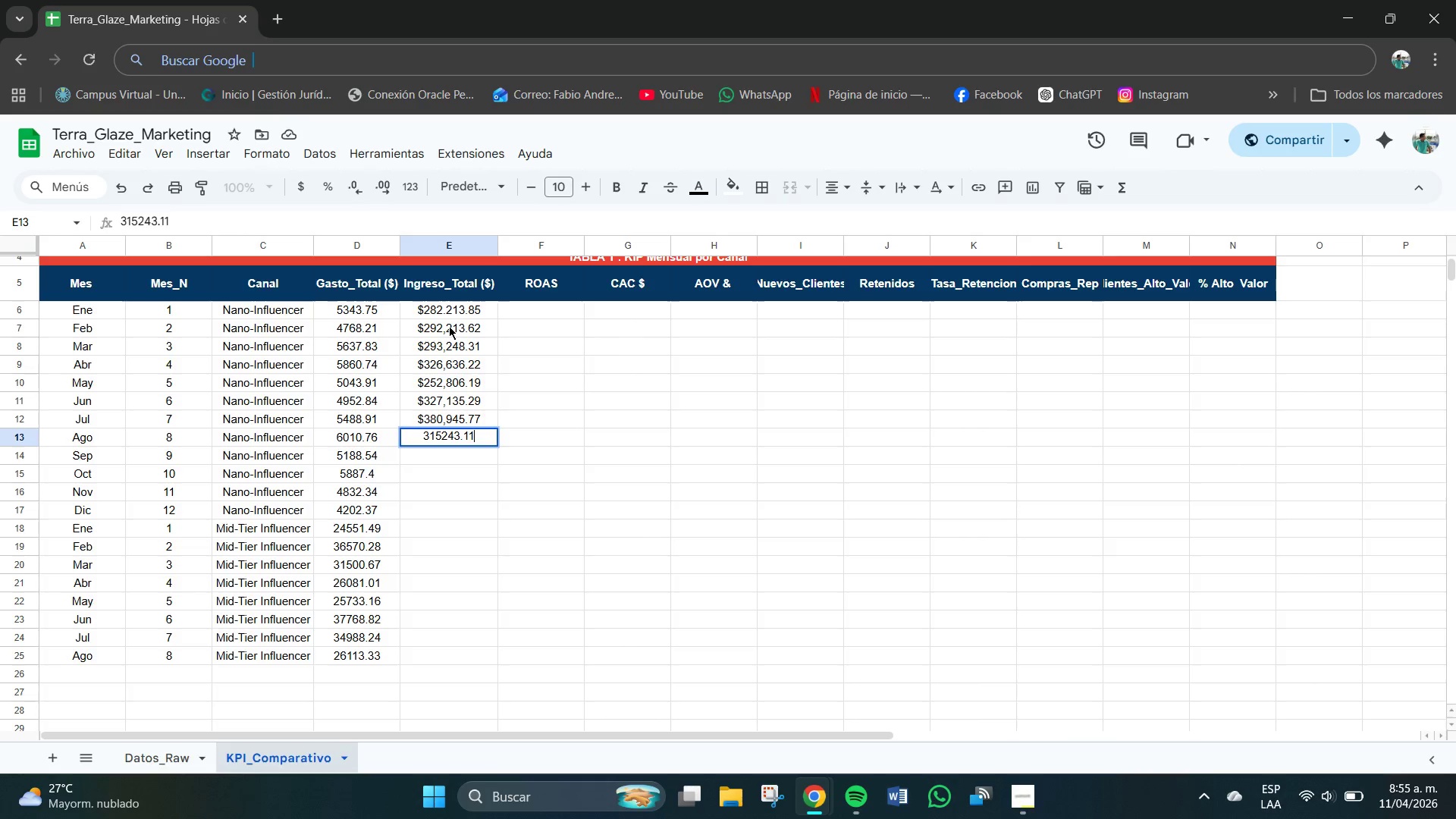 
key(NumpadEnter)
 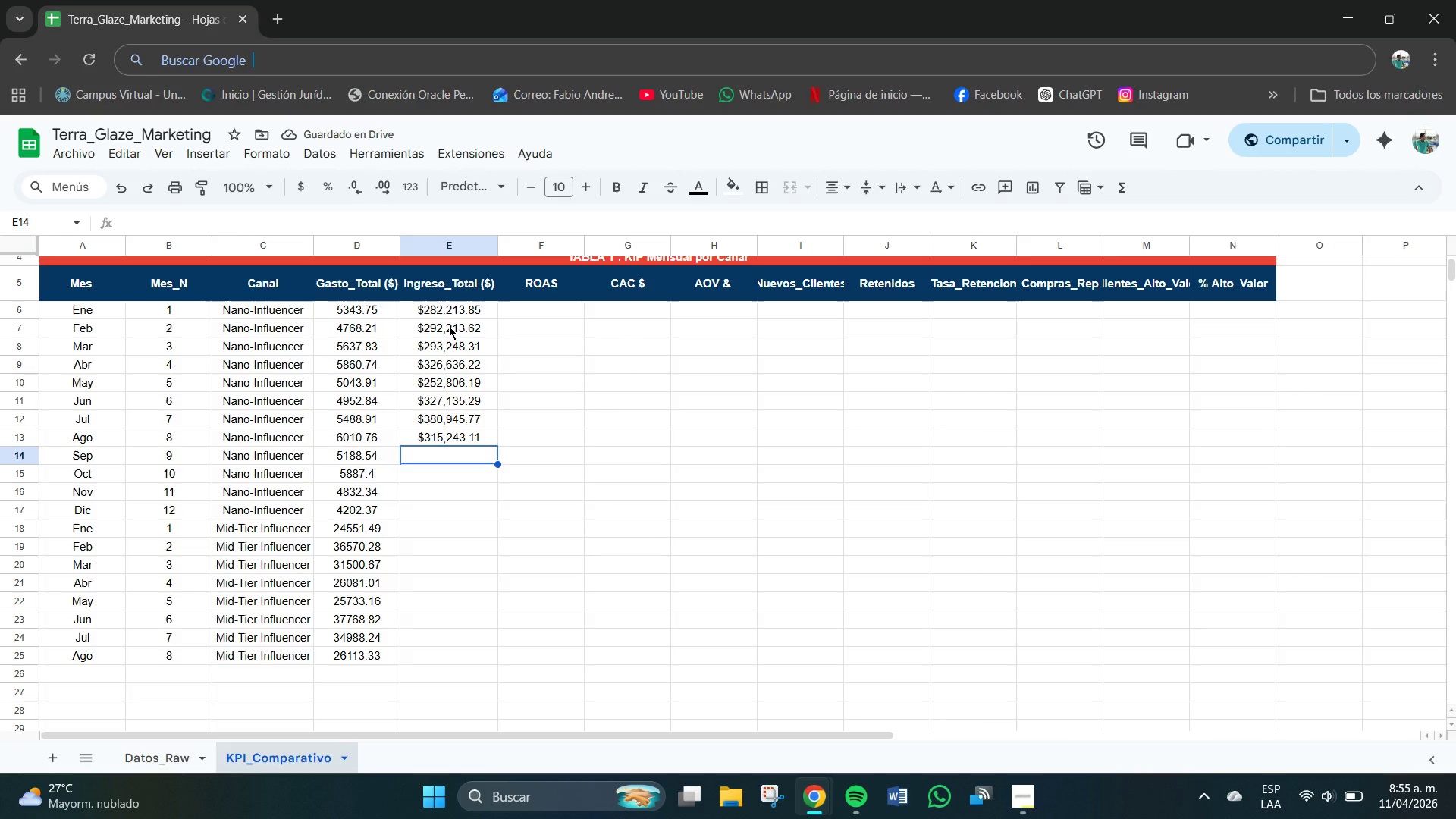 
wait(5.81)
 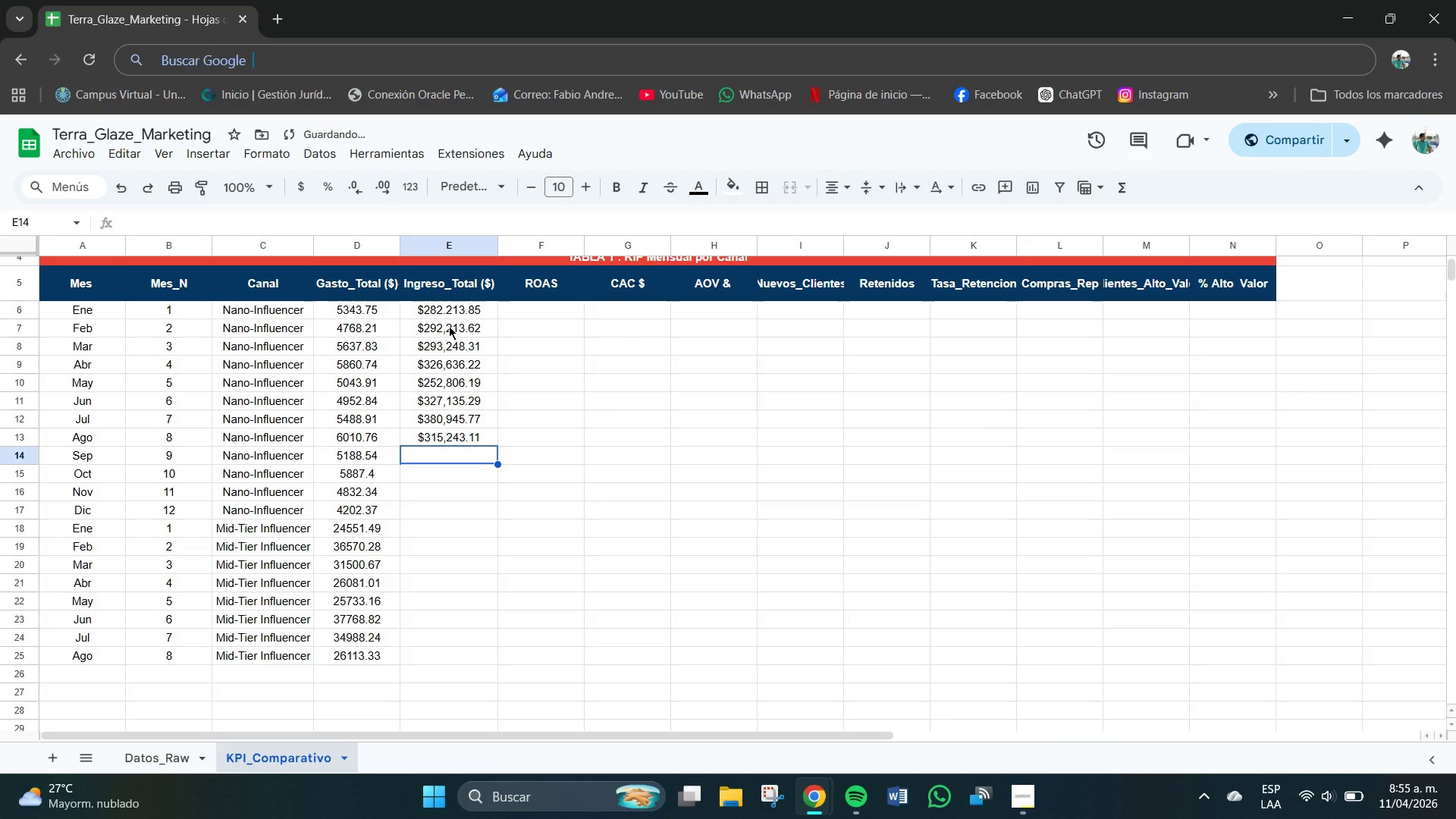 
key(Numpad3)
 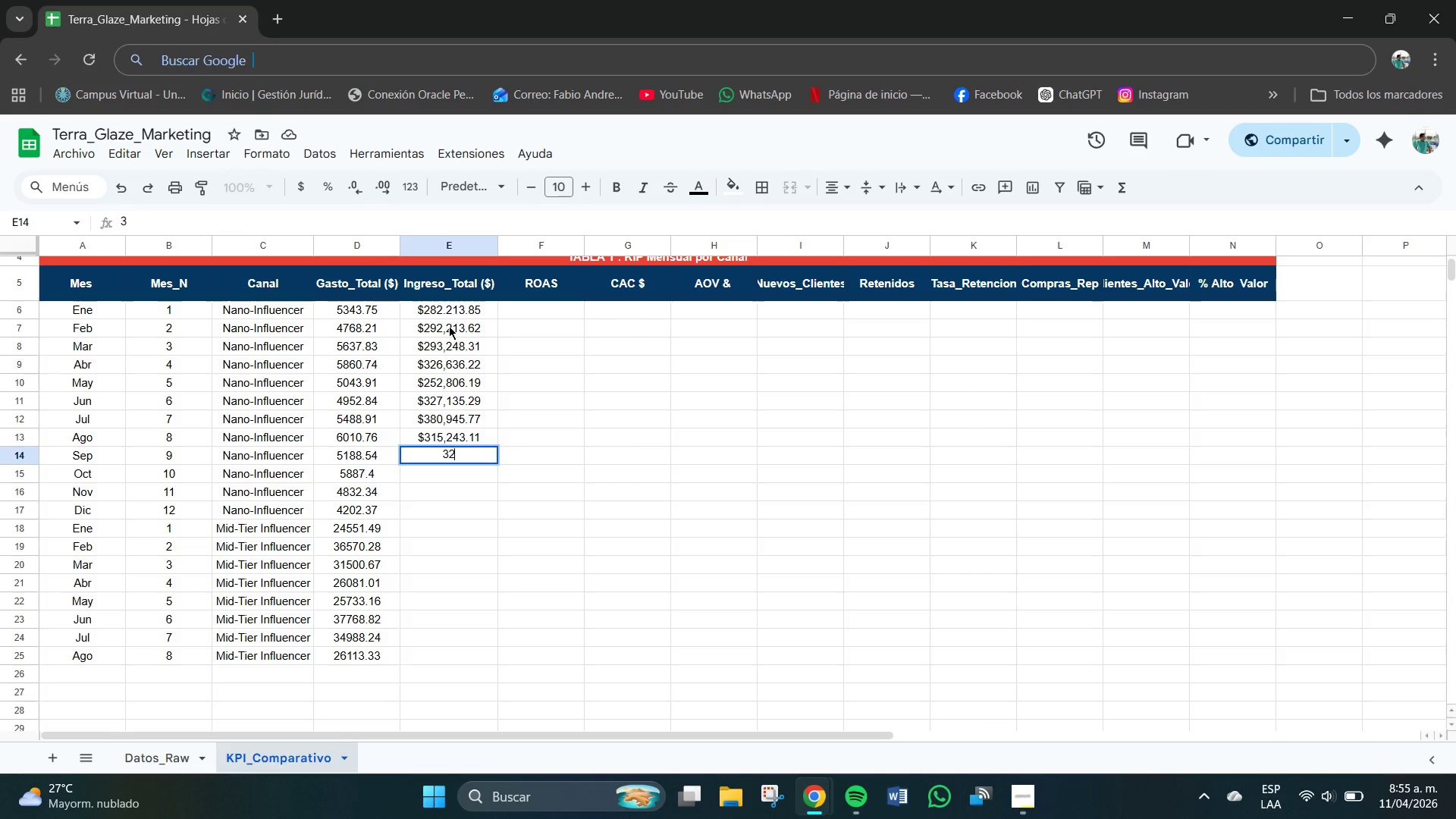 
key(Numpad2)
 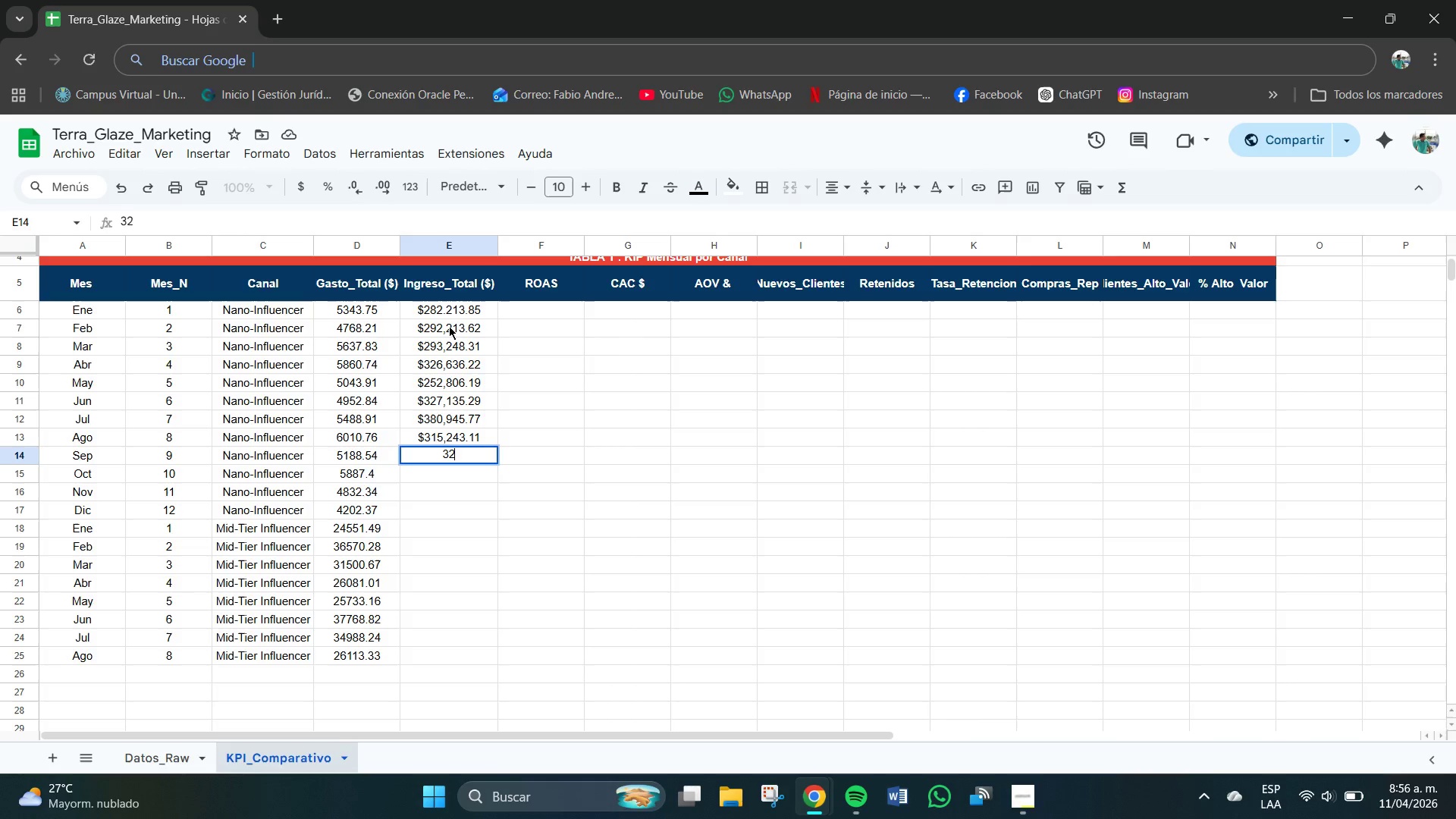 
key(Numpad3)
 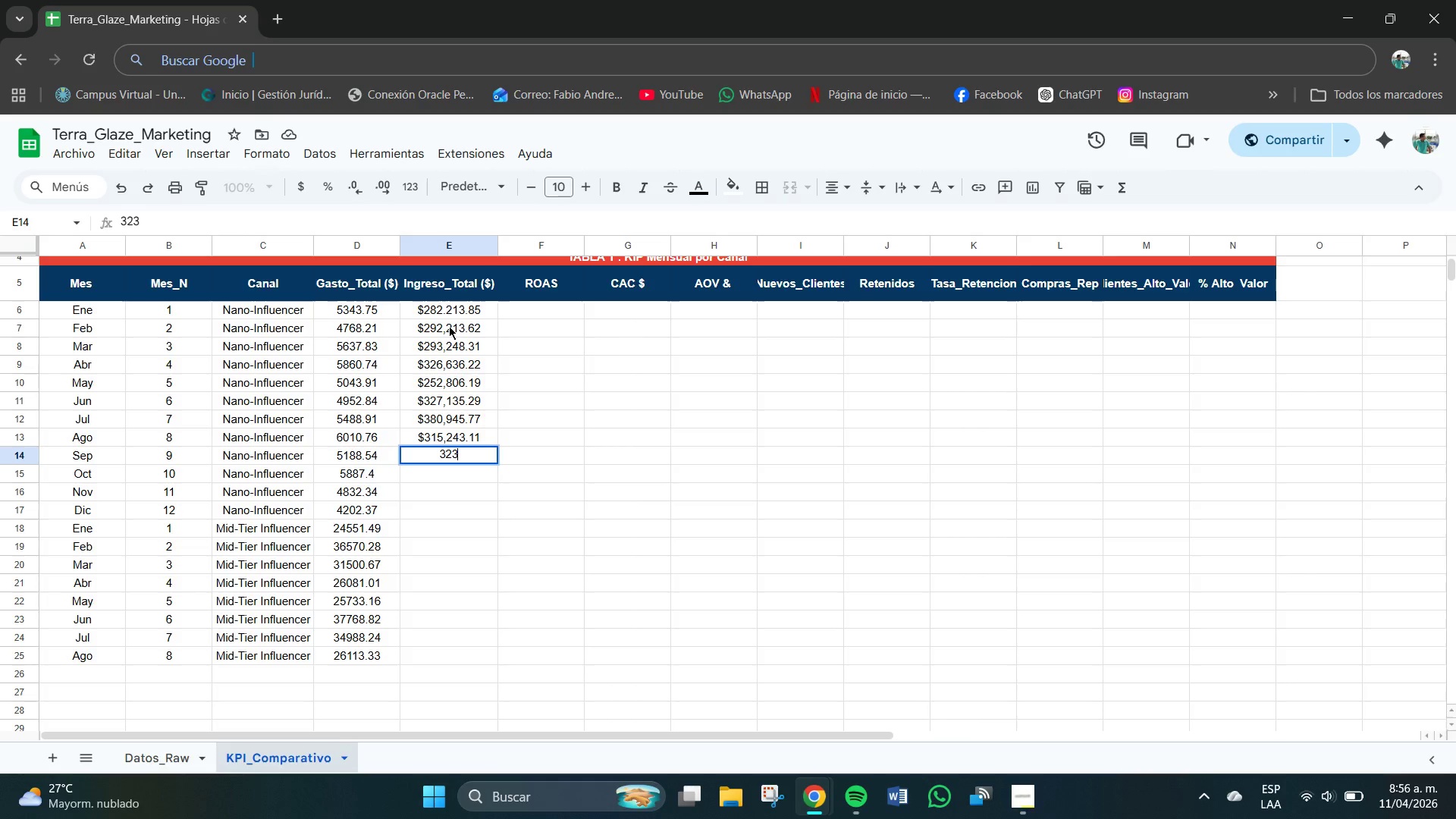 
key(Numpad2)
 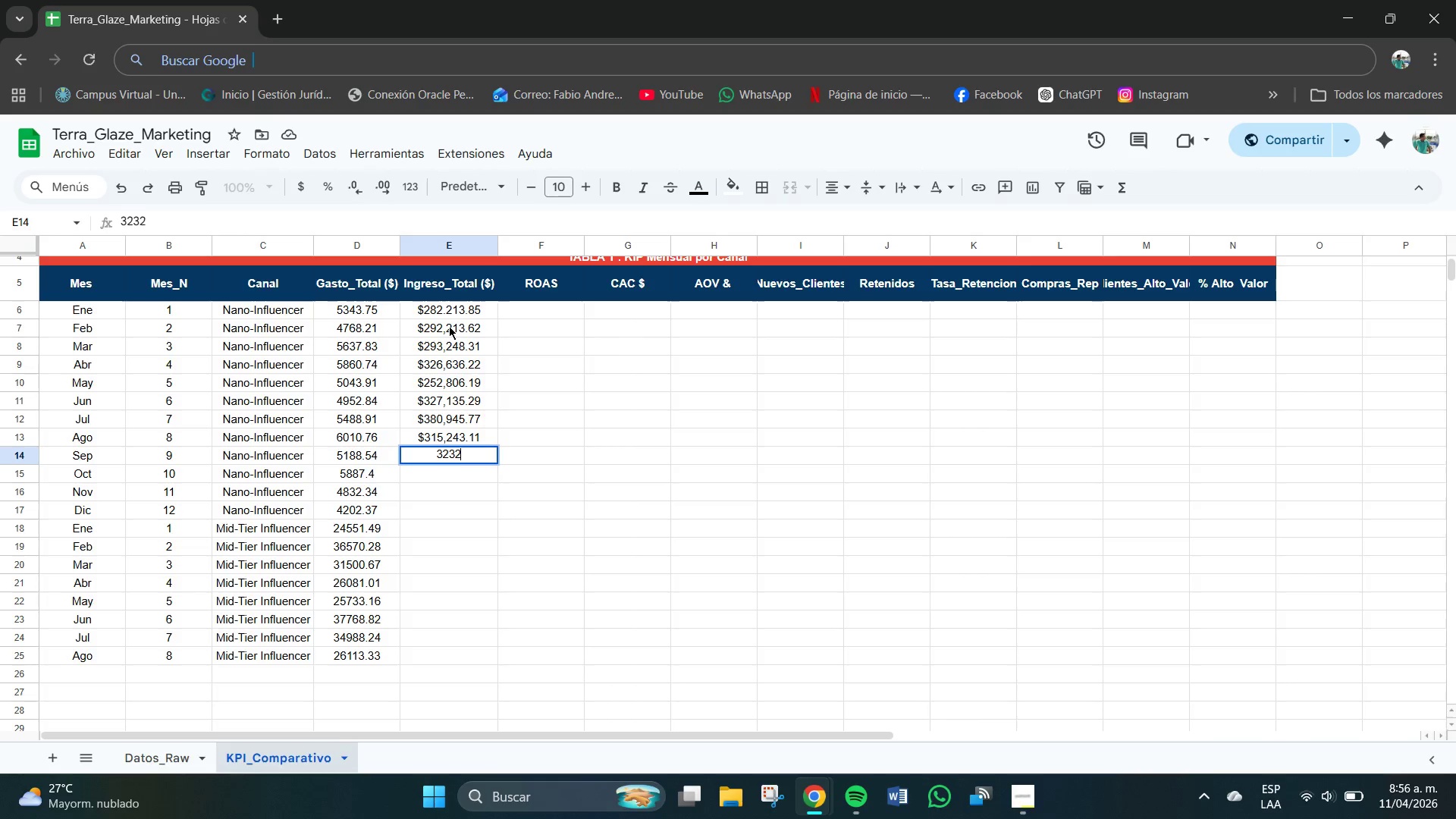 
key(Numpad6)
 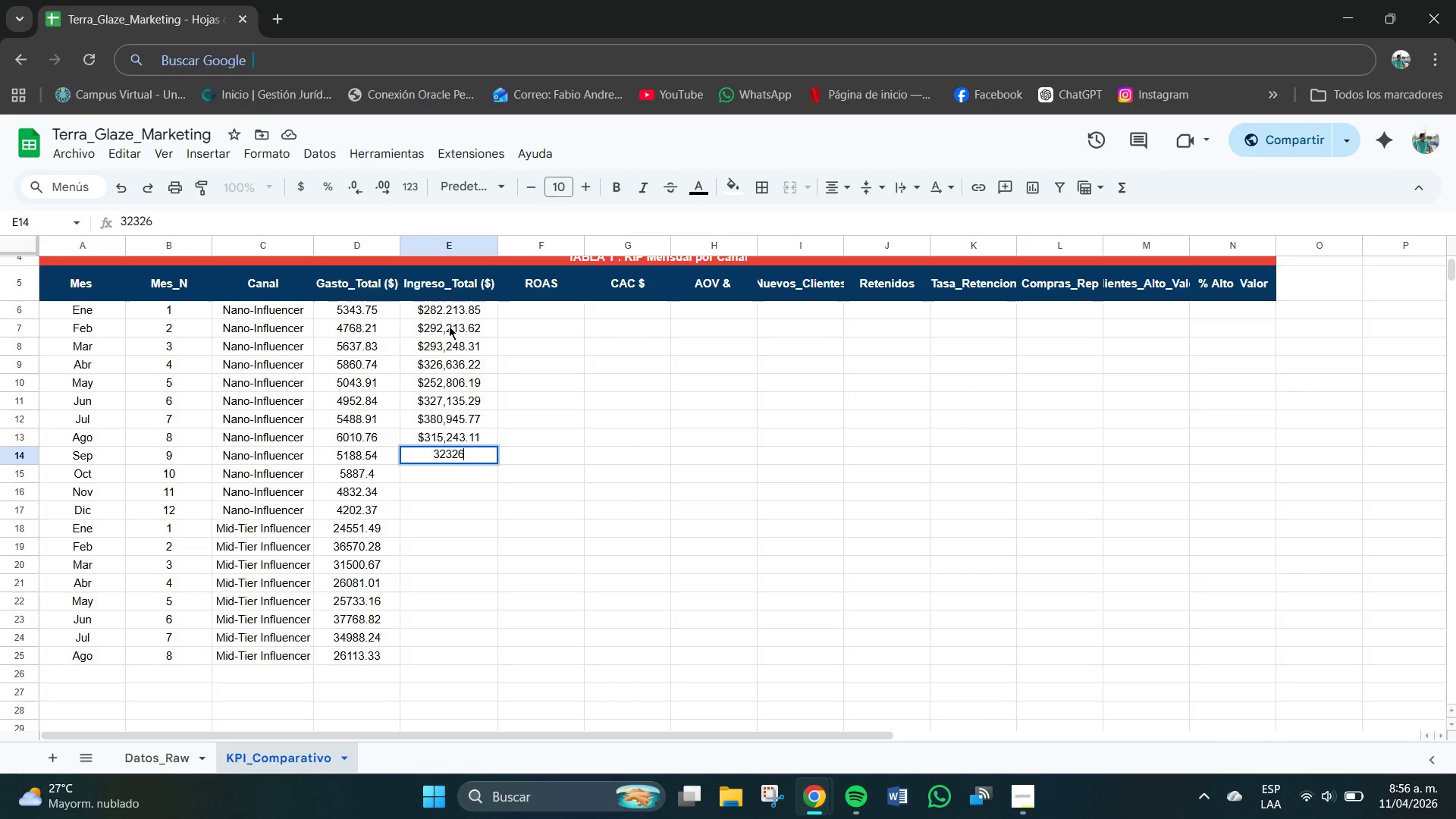 
key(Numpad5)
 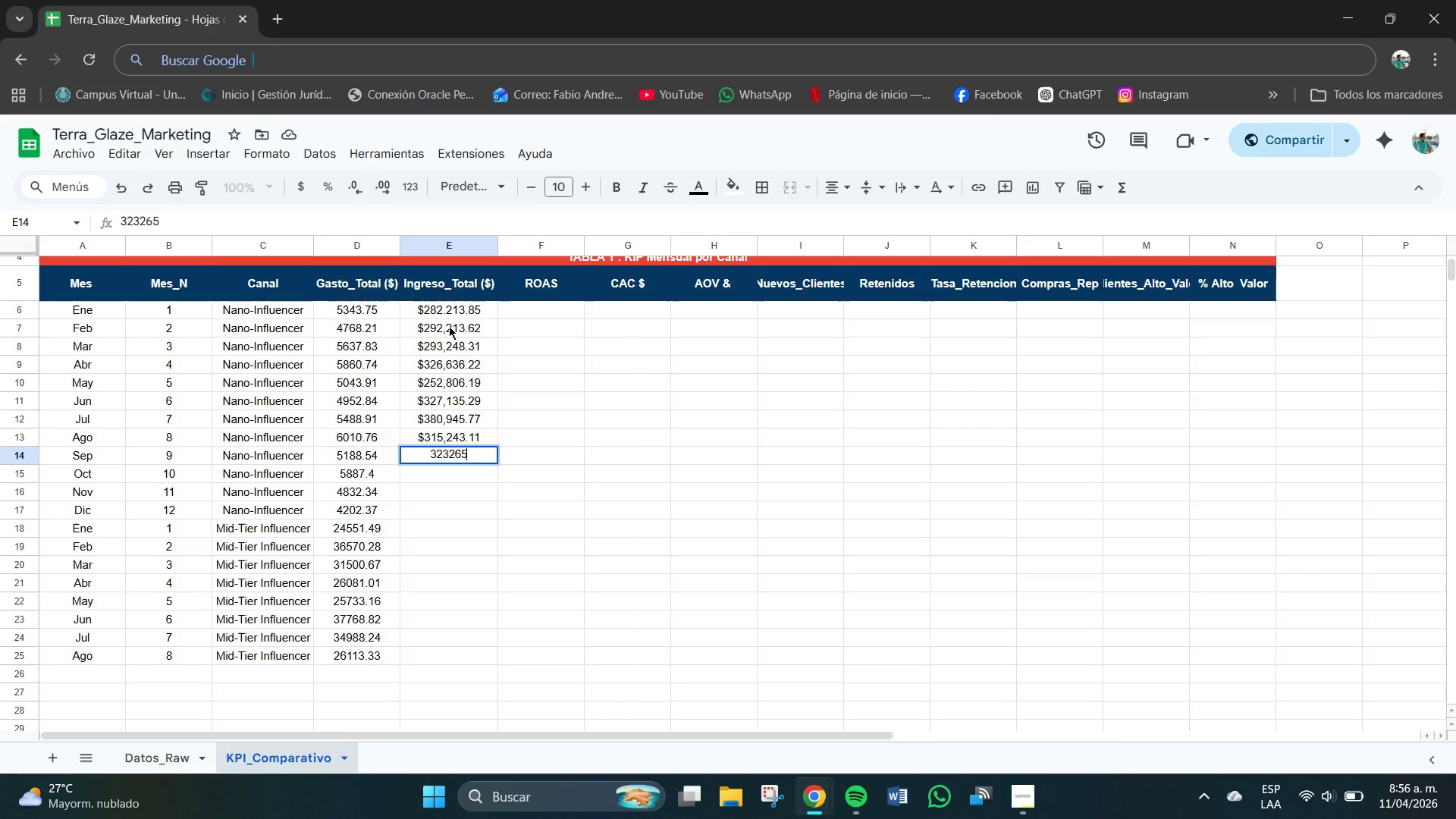 
key(NumpadDecimal)
 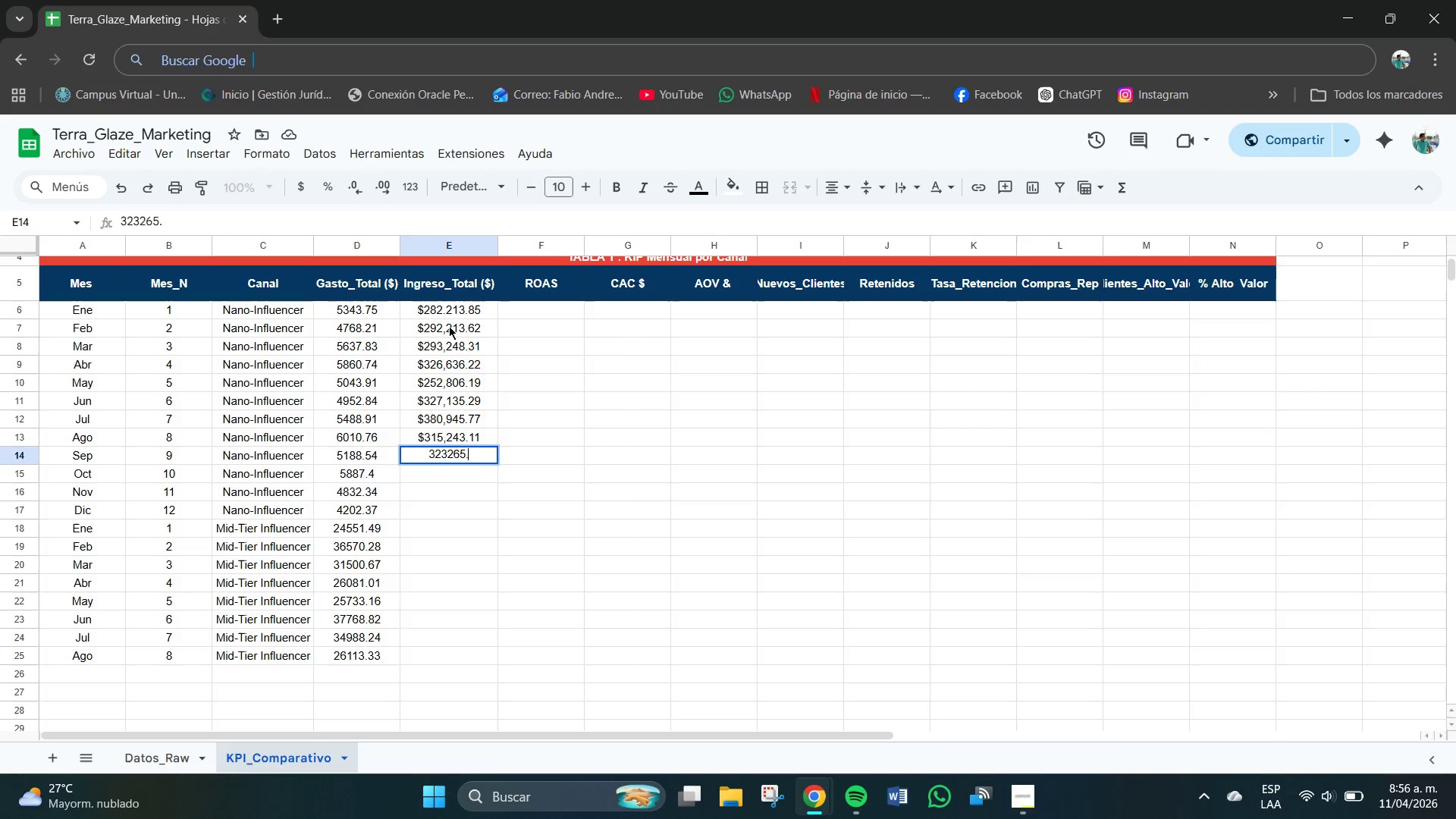 
key(Numpad5)
 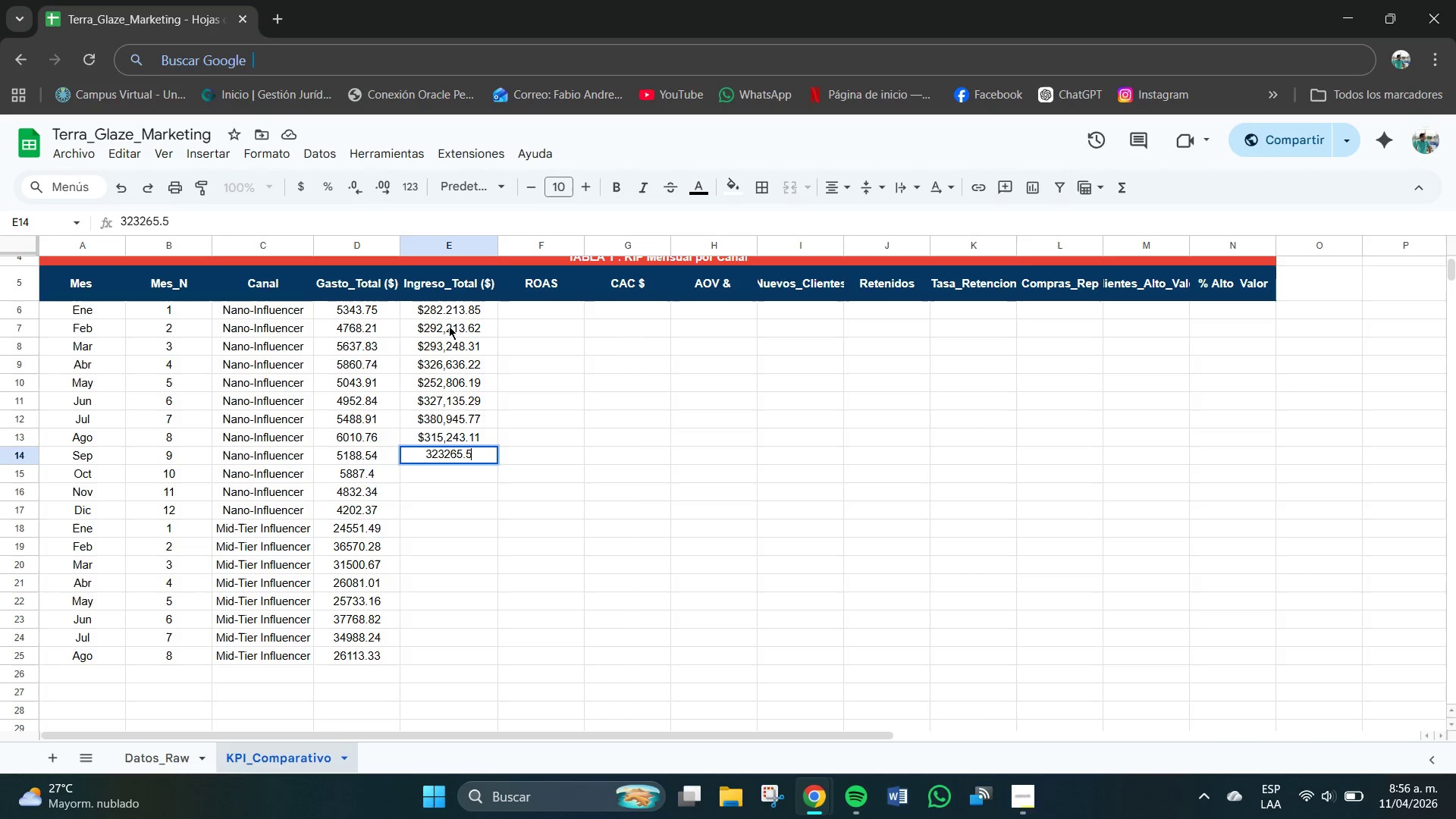 
key(Numpad8)
 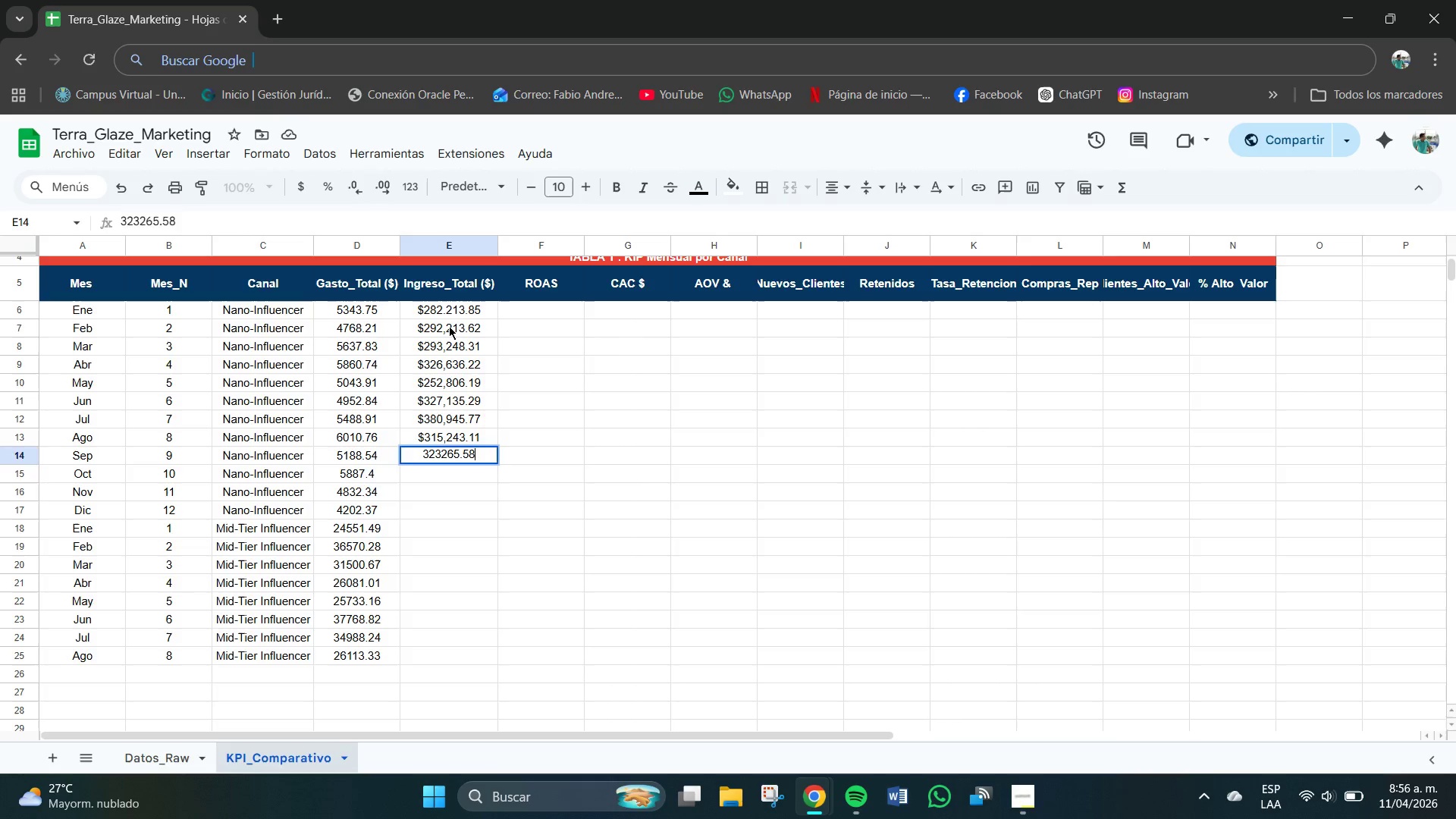 
key(NumpadEnter)
 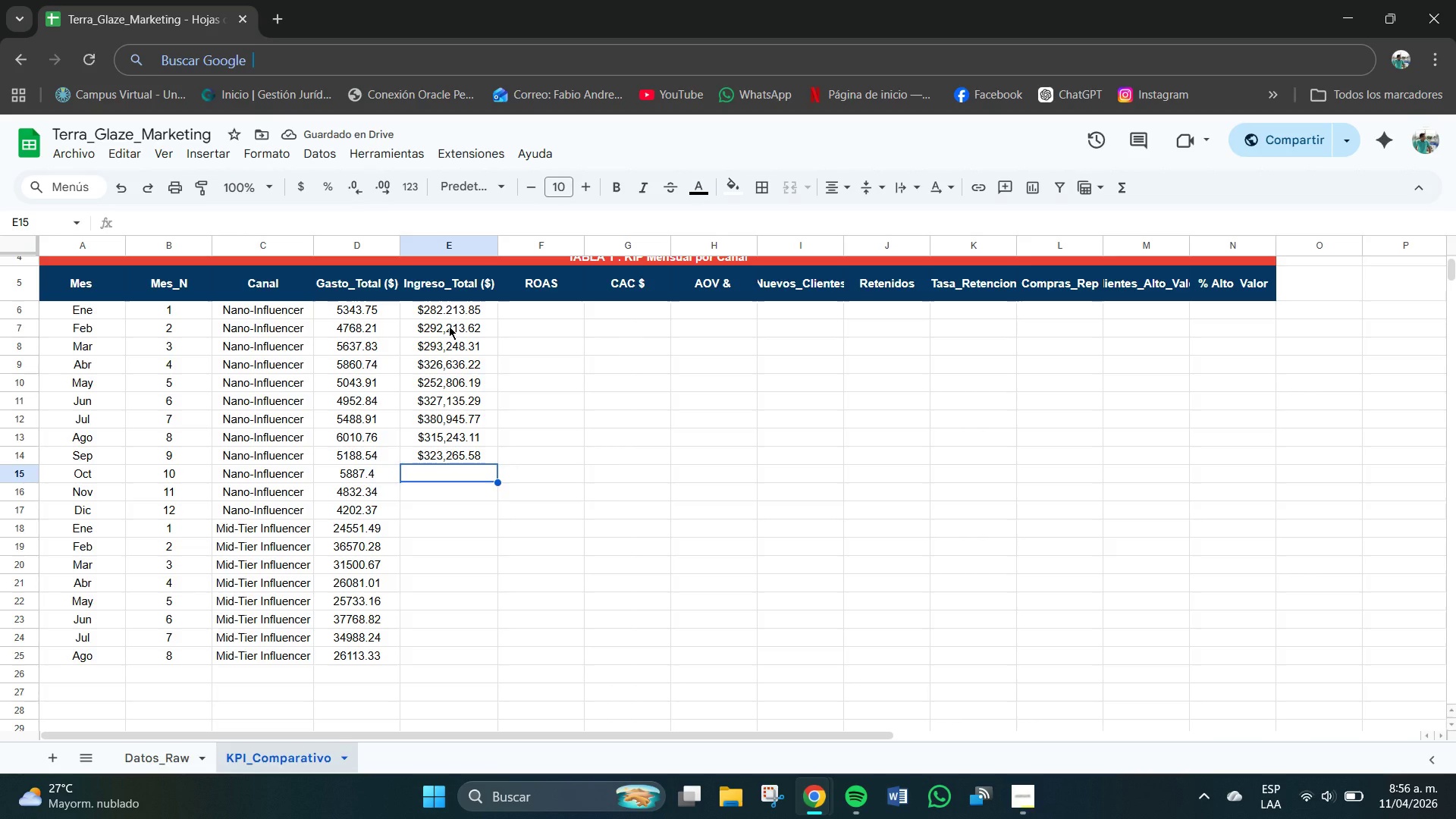 
key(Numpad3)
 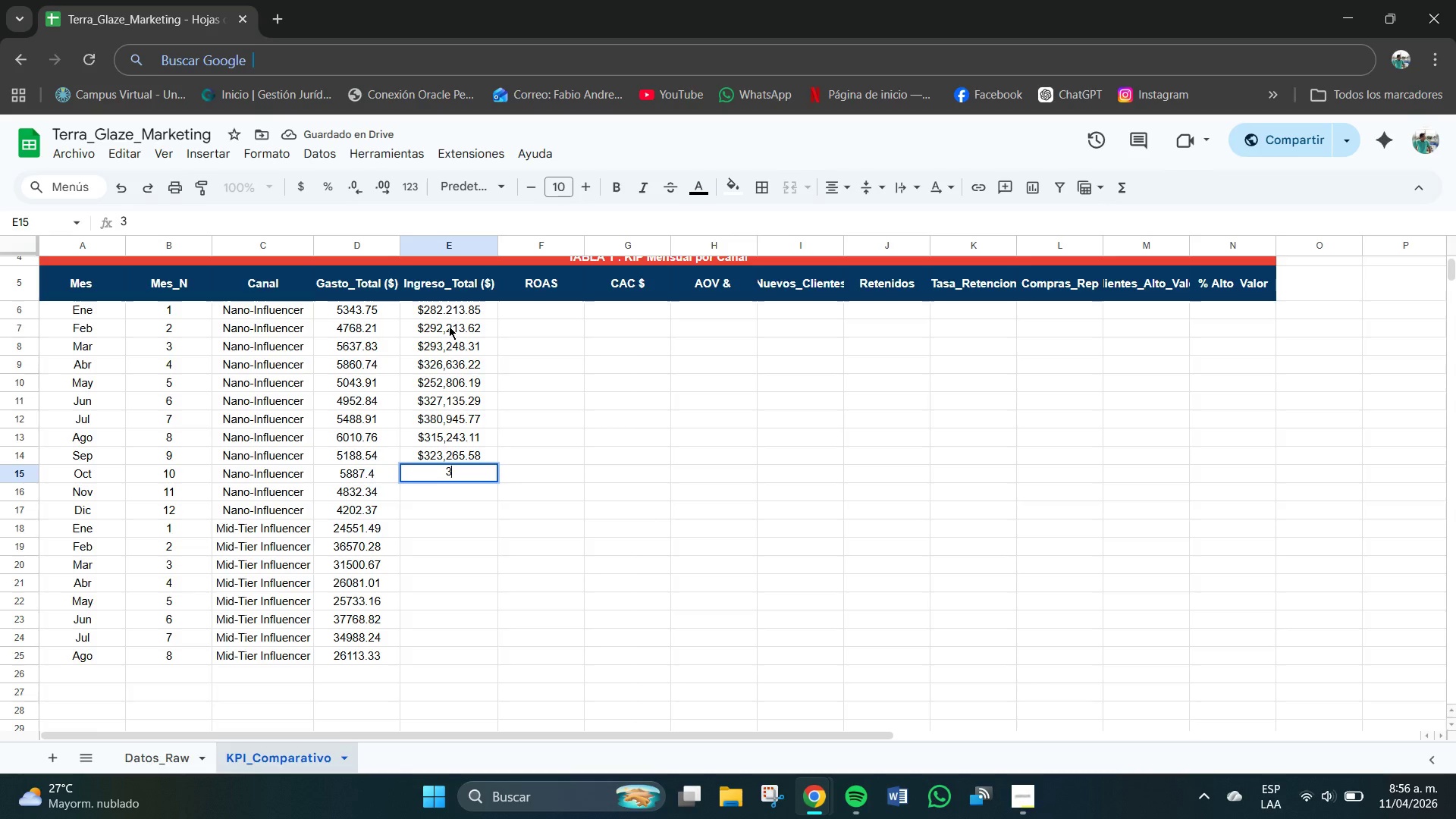 
key(Numpad1)
 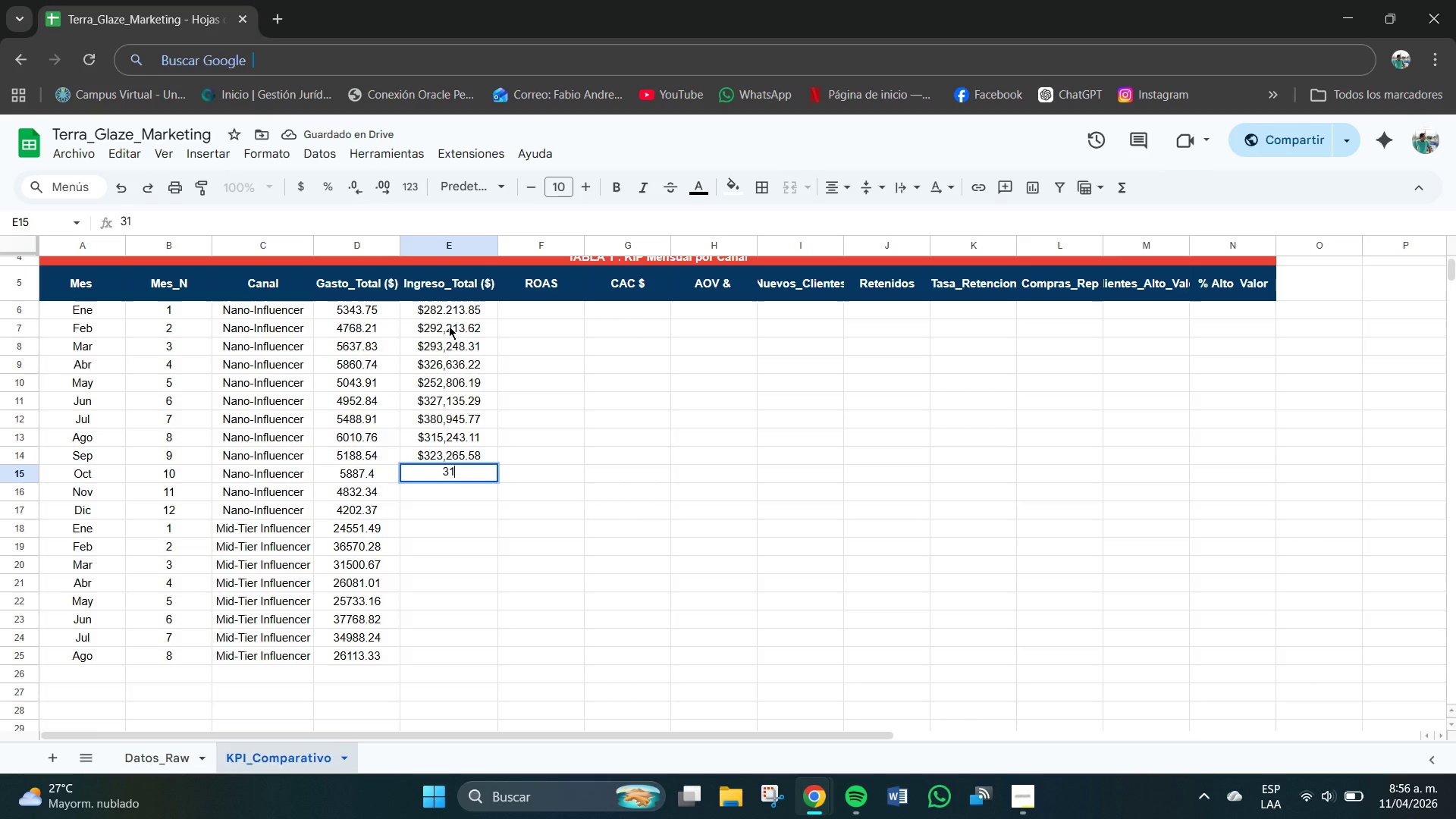 
key(Numpad0)
 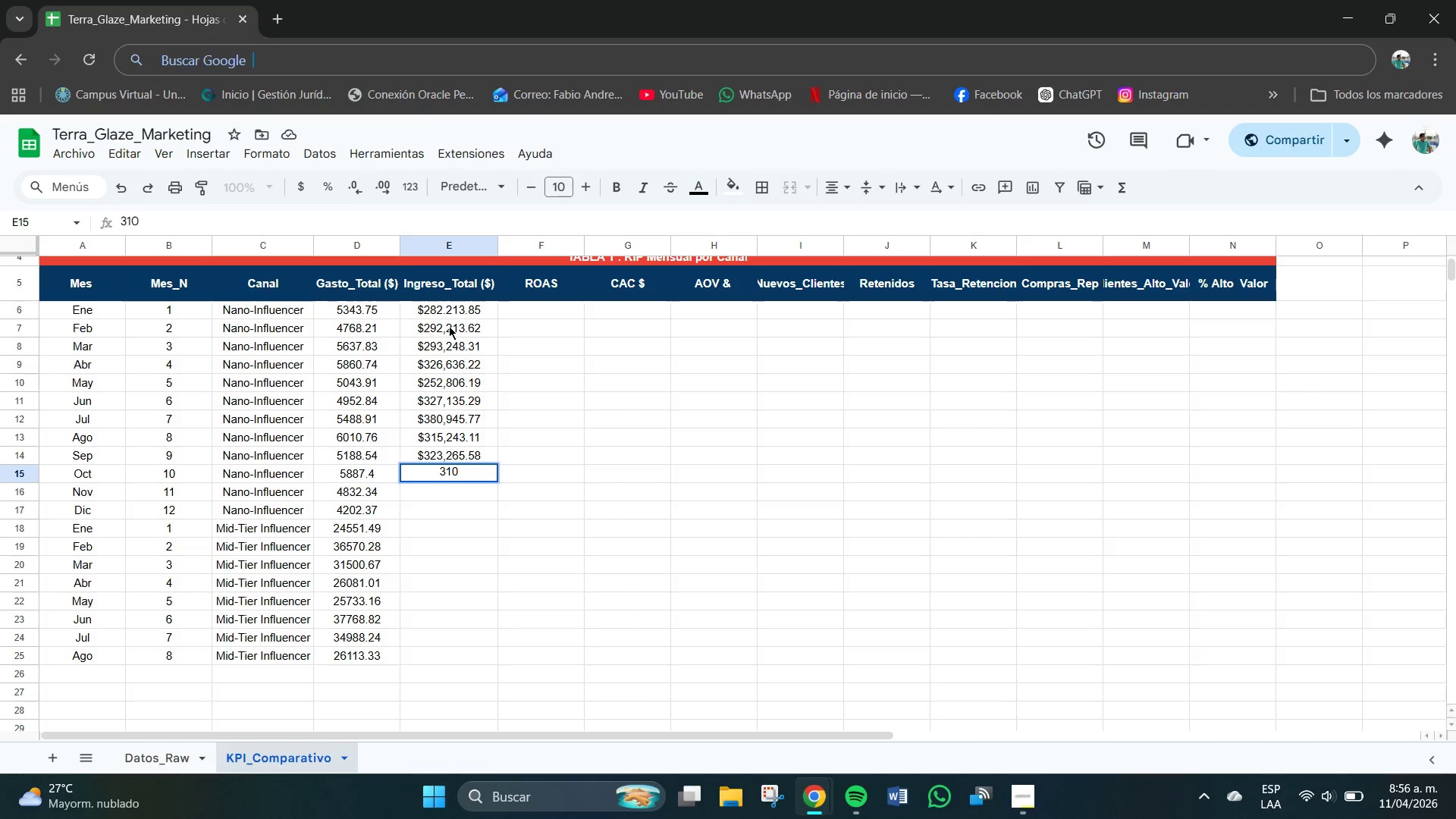 
key(Numpad4)
 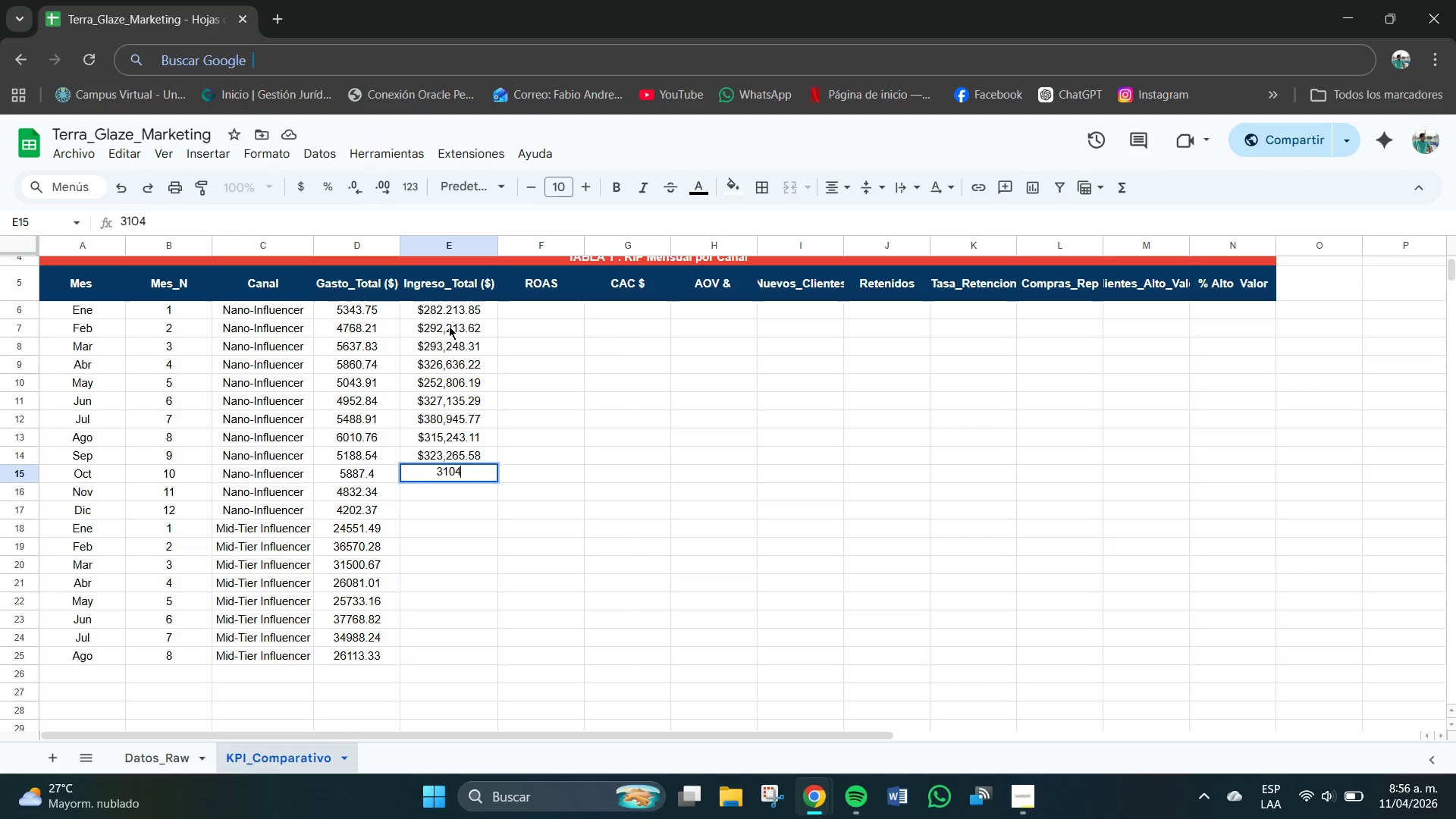 
key(Numpad8)
 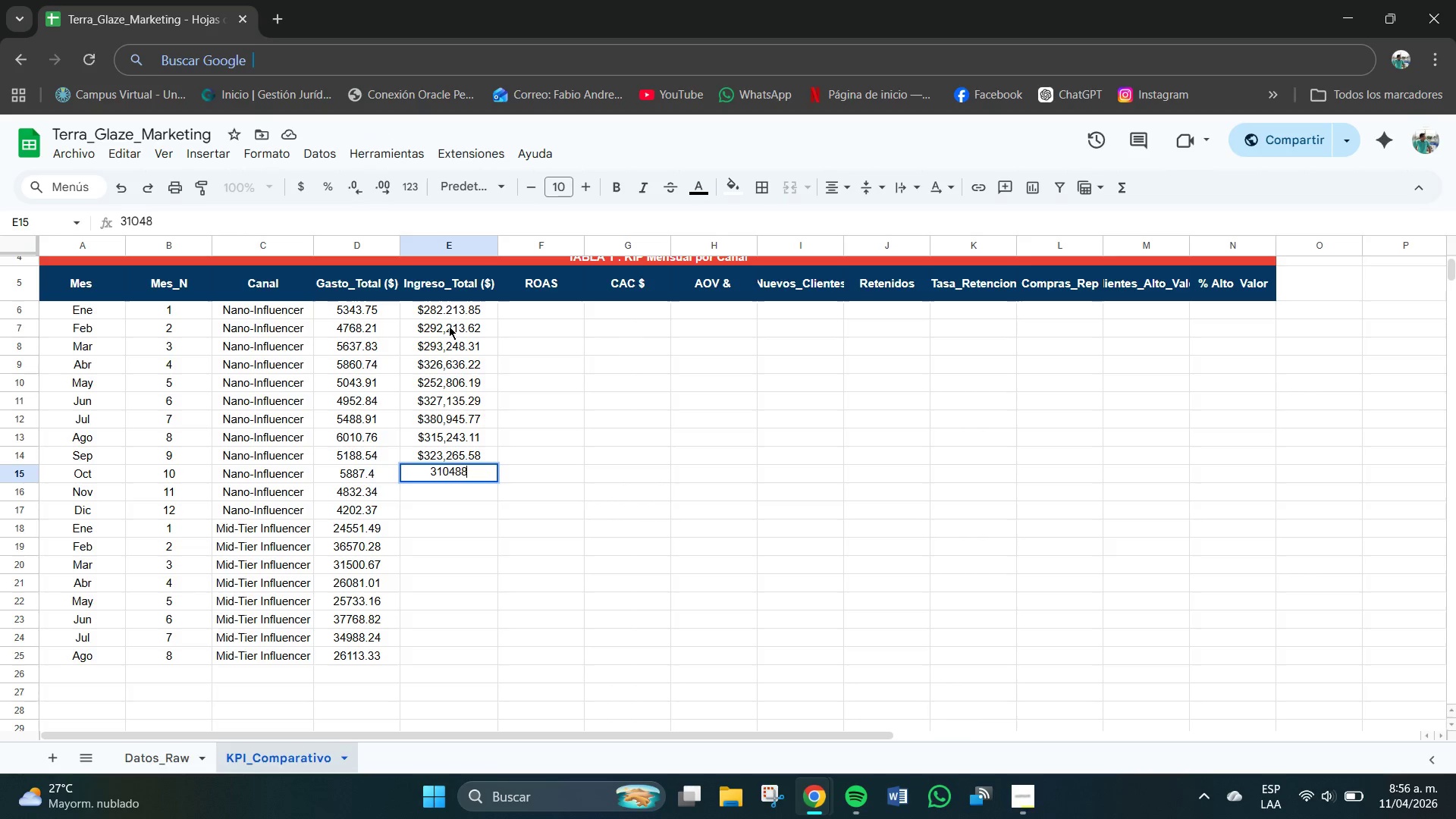 
key(Numpad8)
 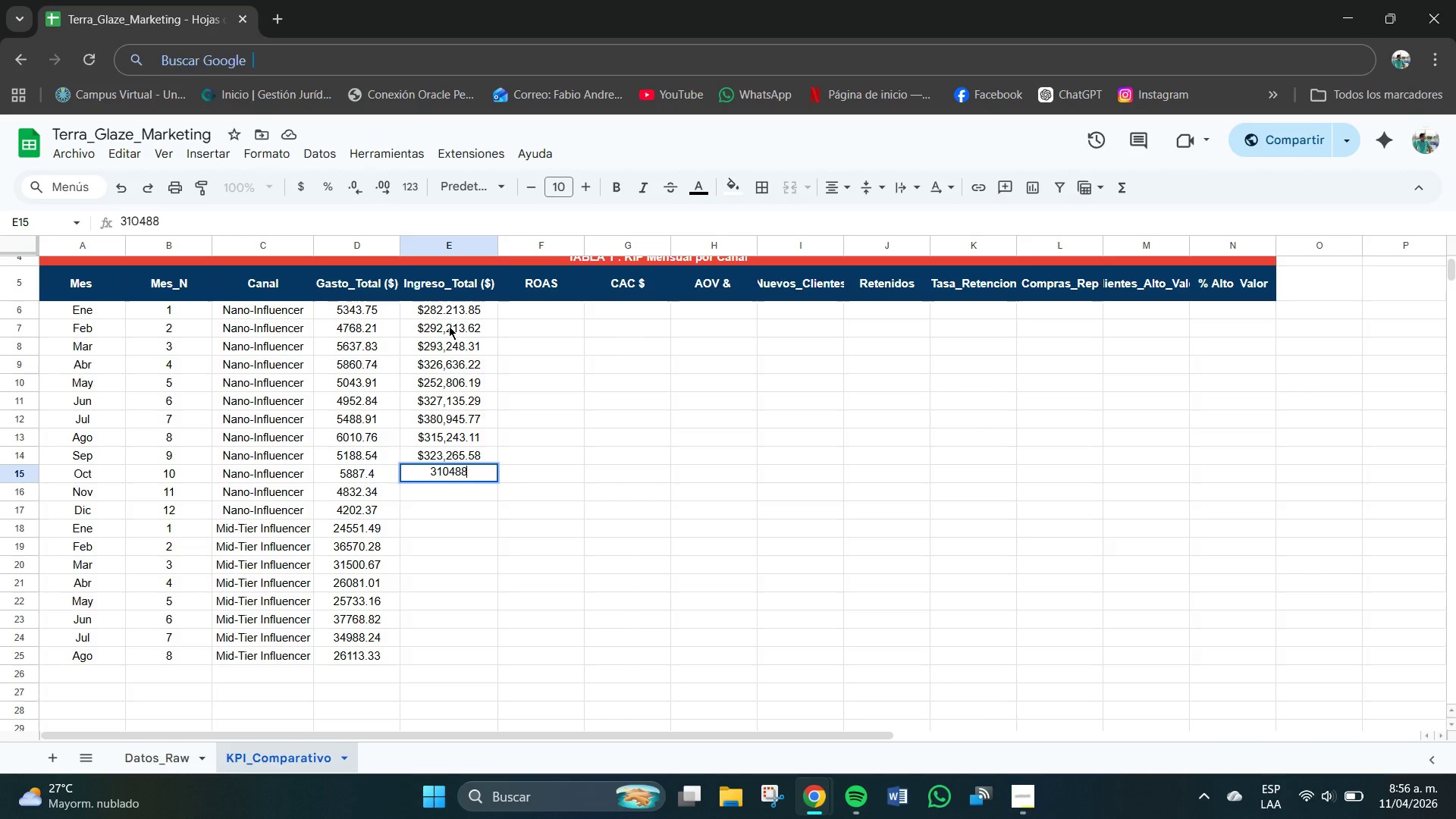 
key(NumpadDecimal)
 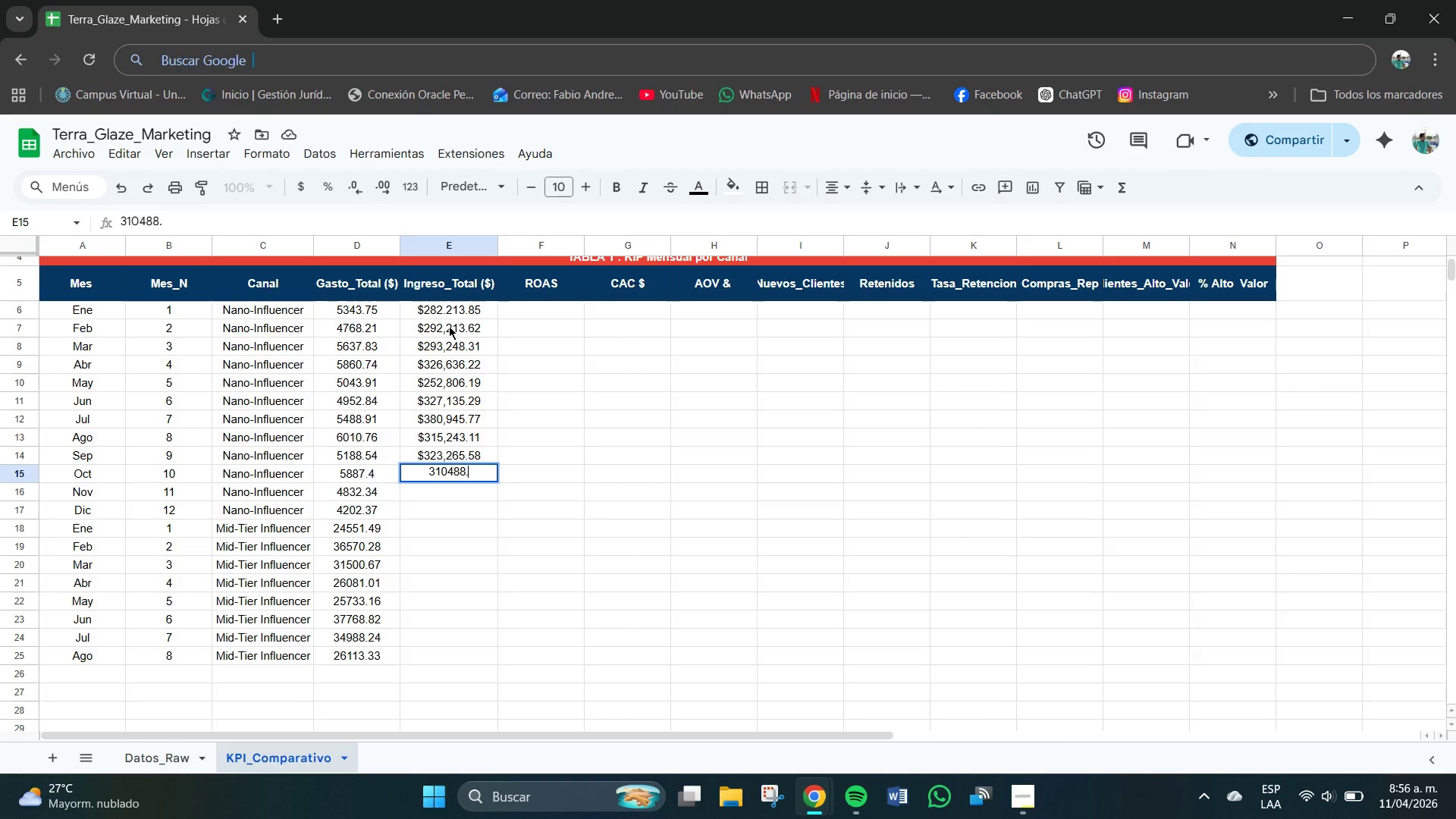 
key(Numpad4)
 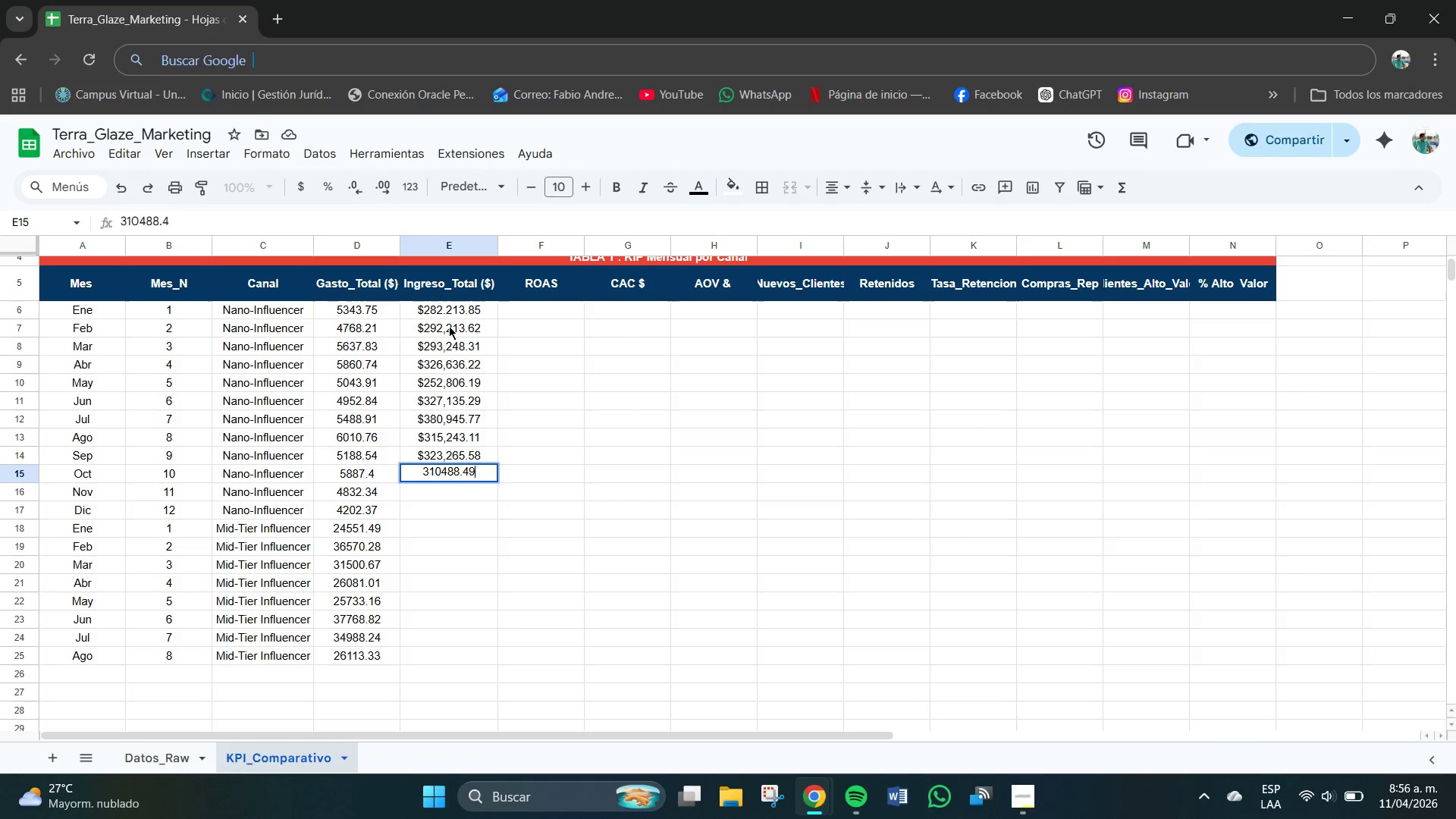 
key(Numpad9)
 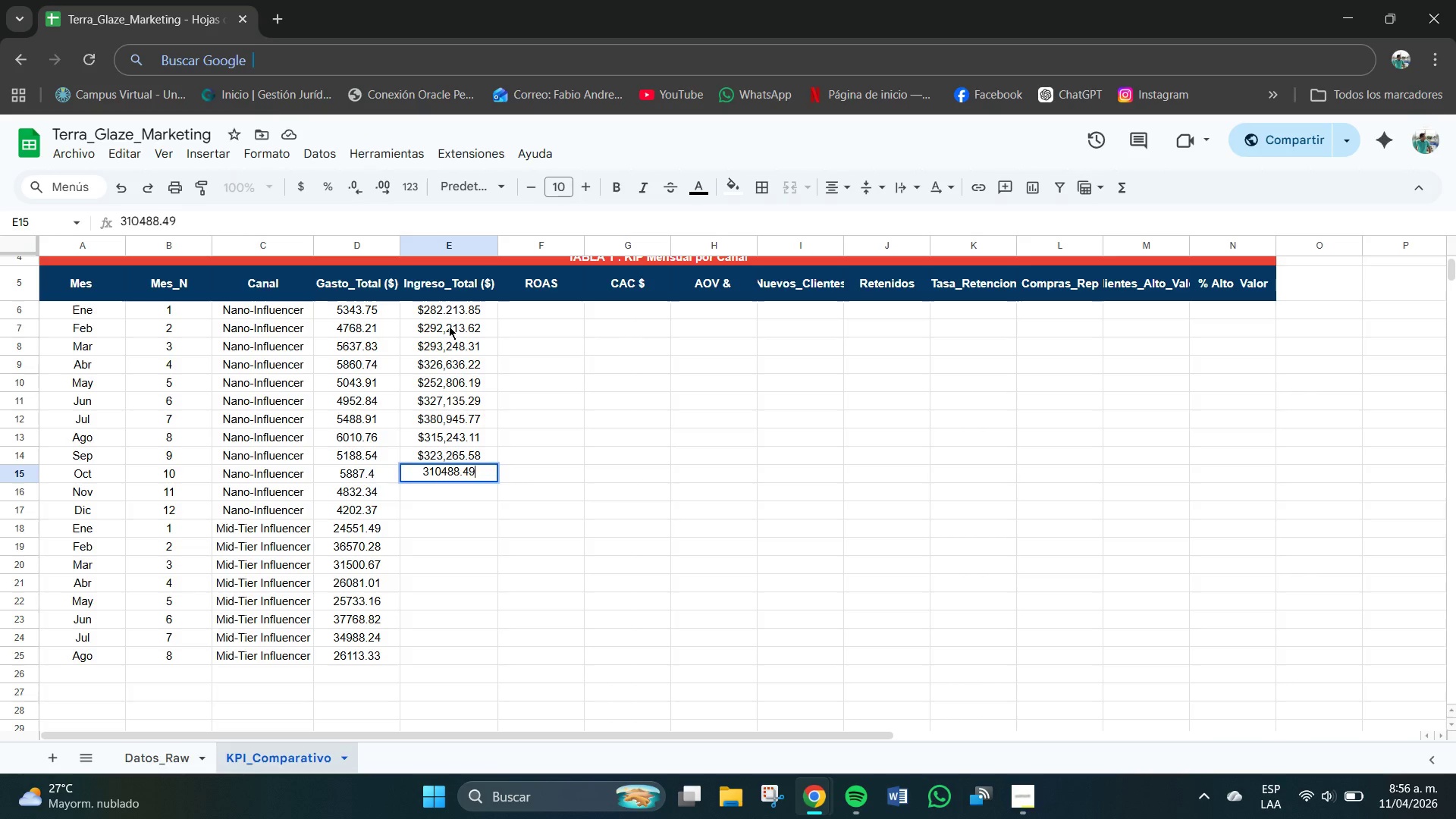 
key(NumpadEnter)
 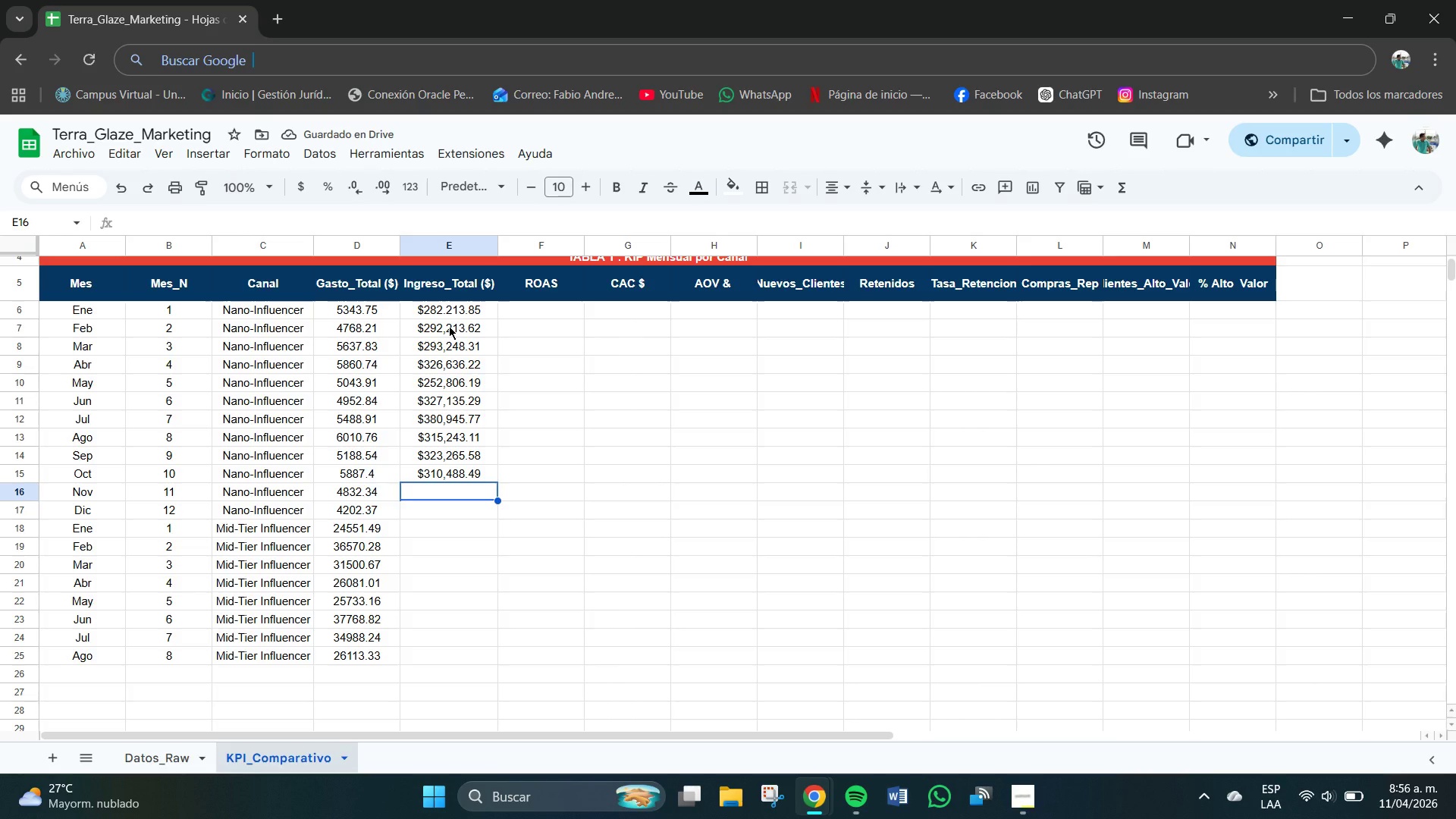 
key(Numpad2)
 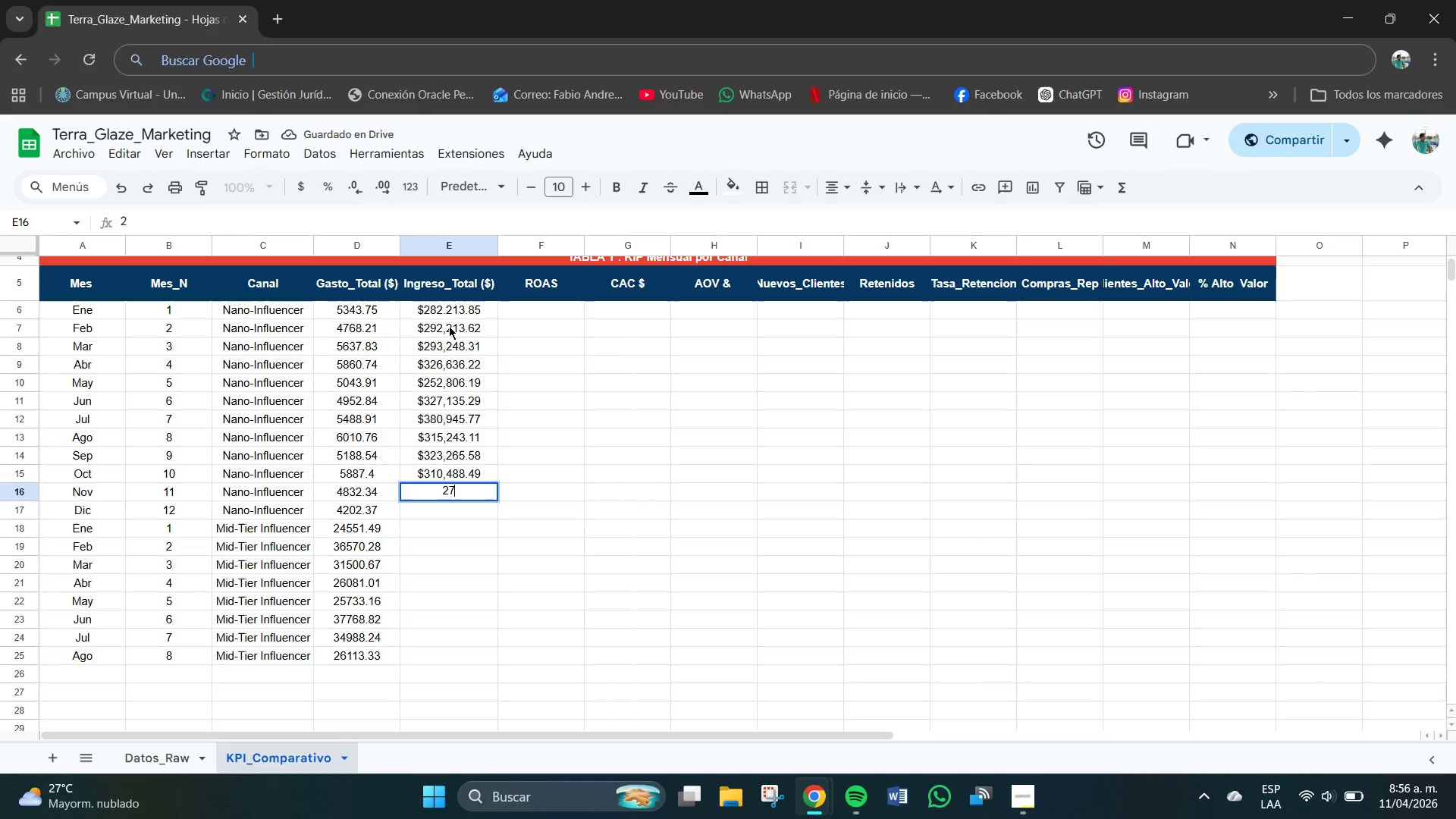 
key(Numpad7)
 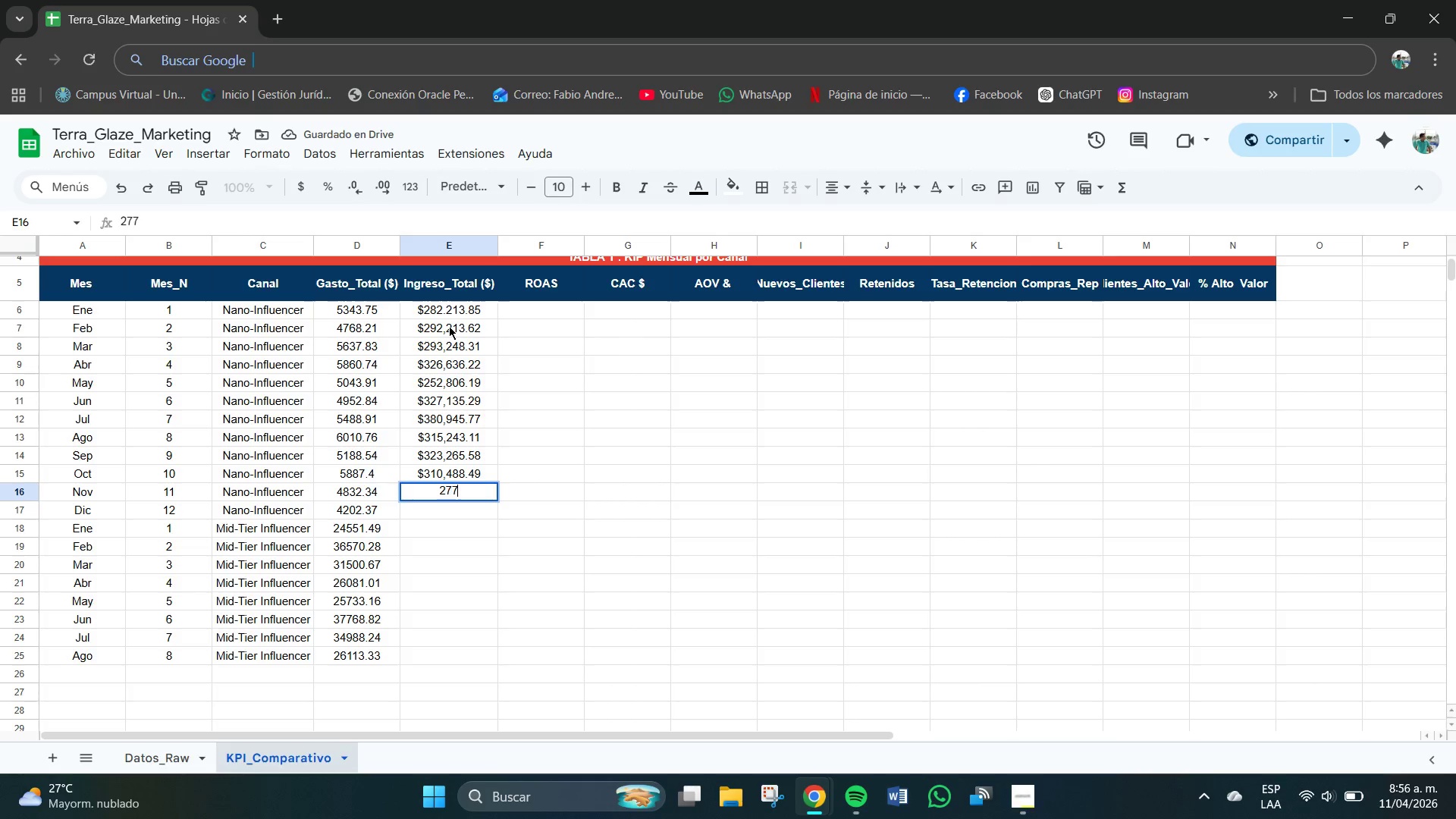 
key(Numpad7)
 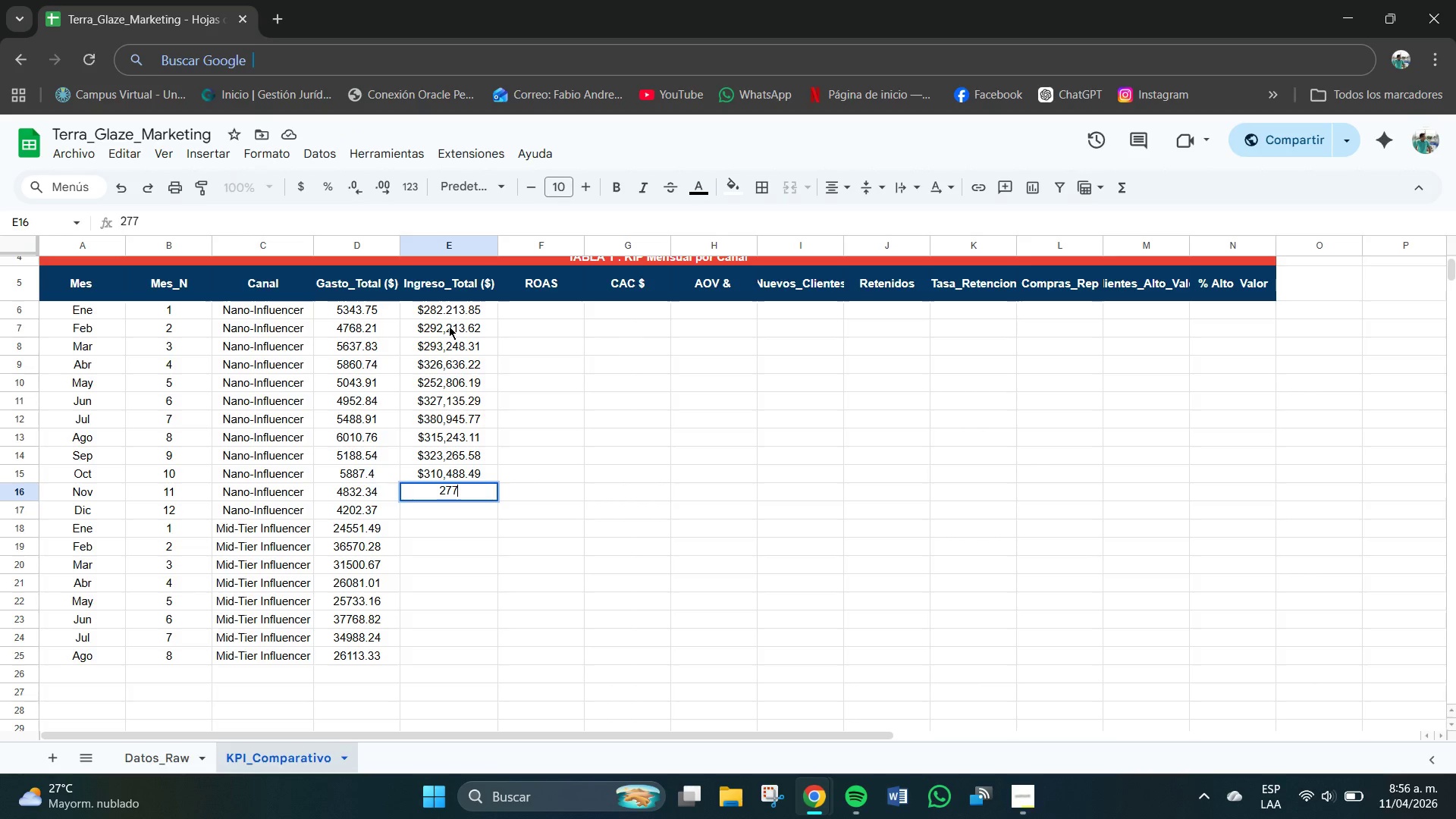 
key(Numpad6)
 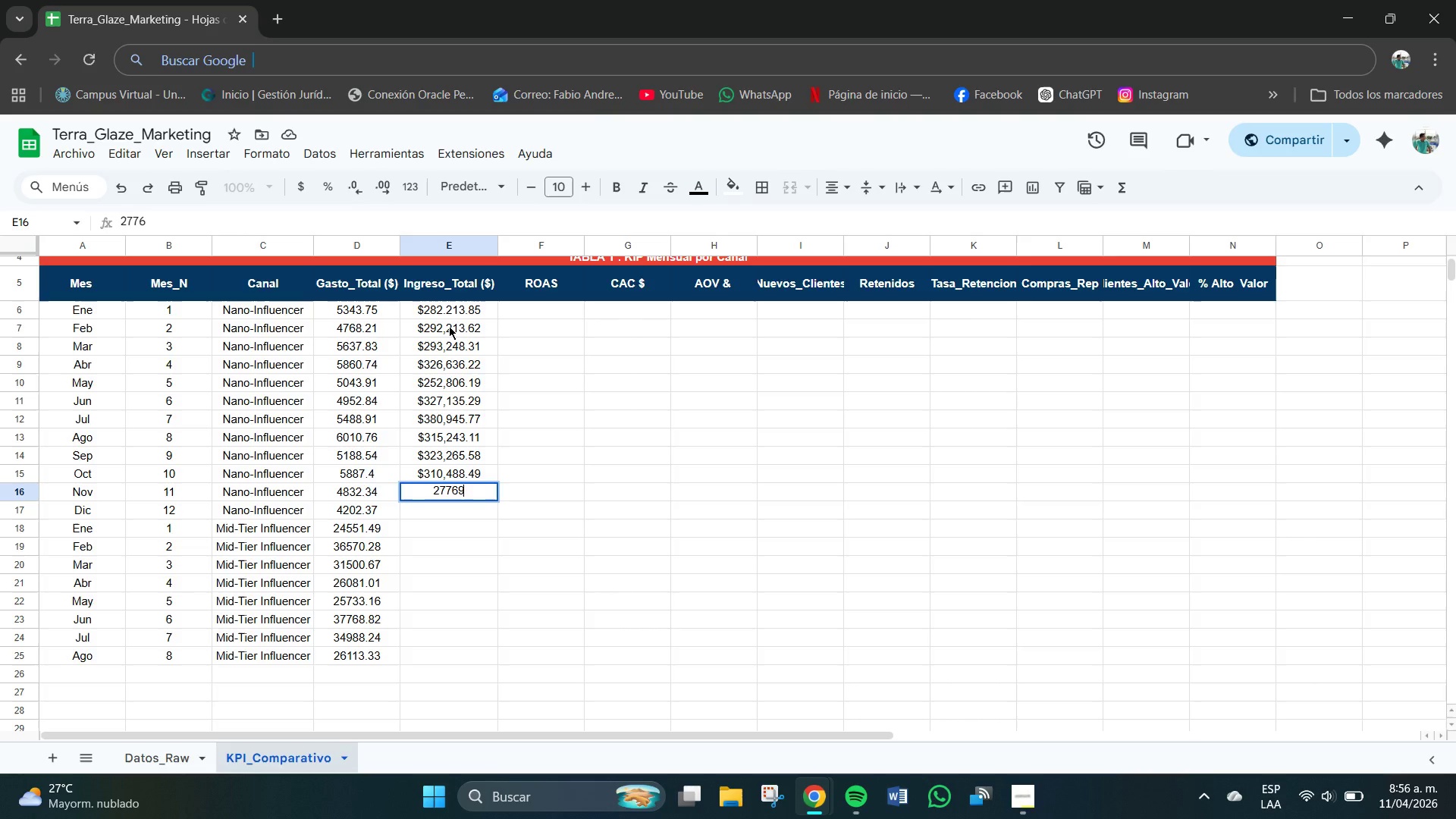 
key(Numpad9)
 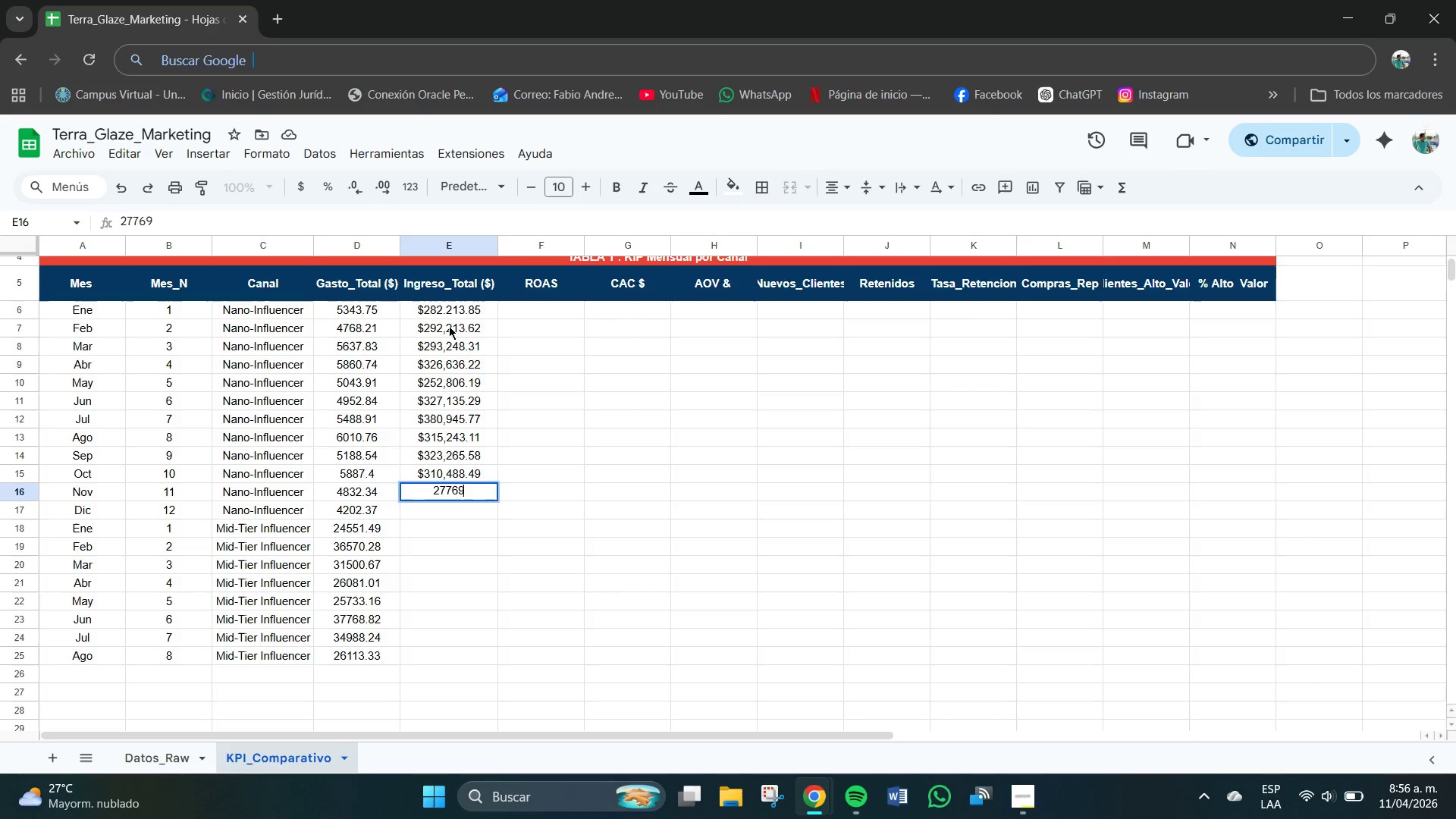 
key(Numpad4)
 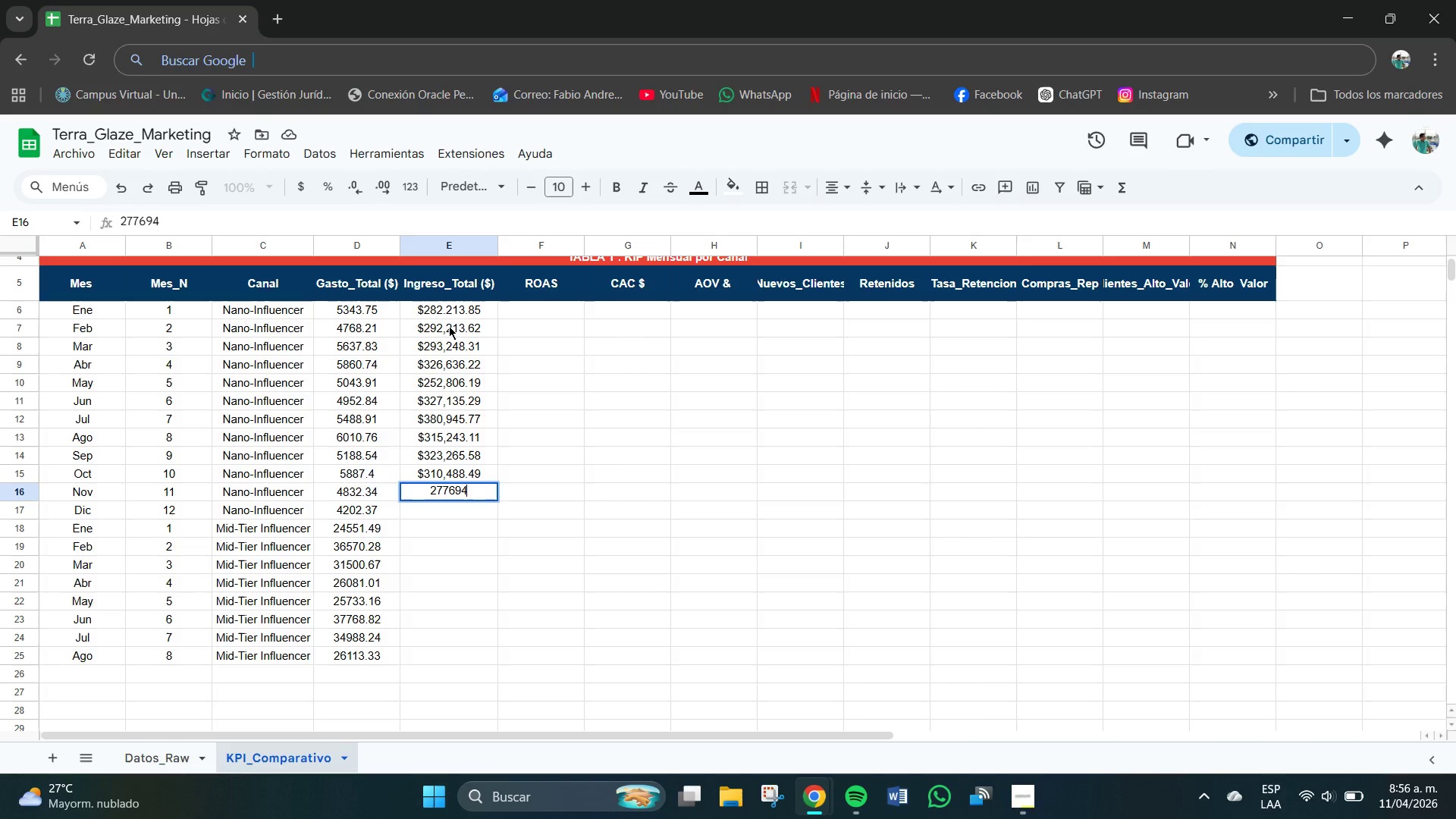 
key(NumpadDecimal)
 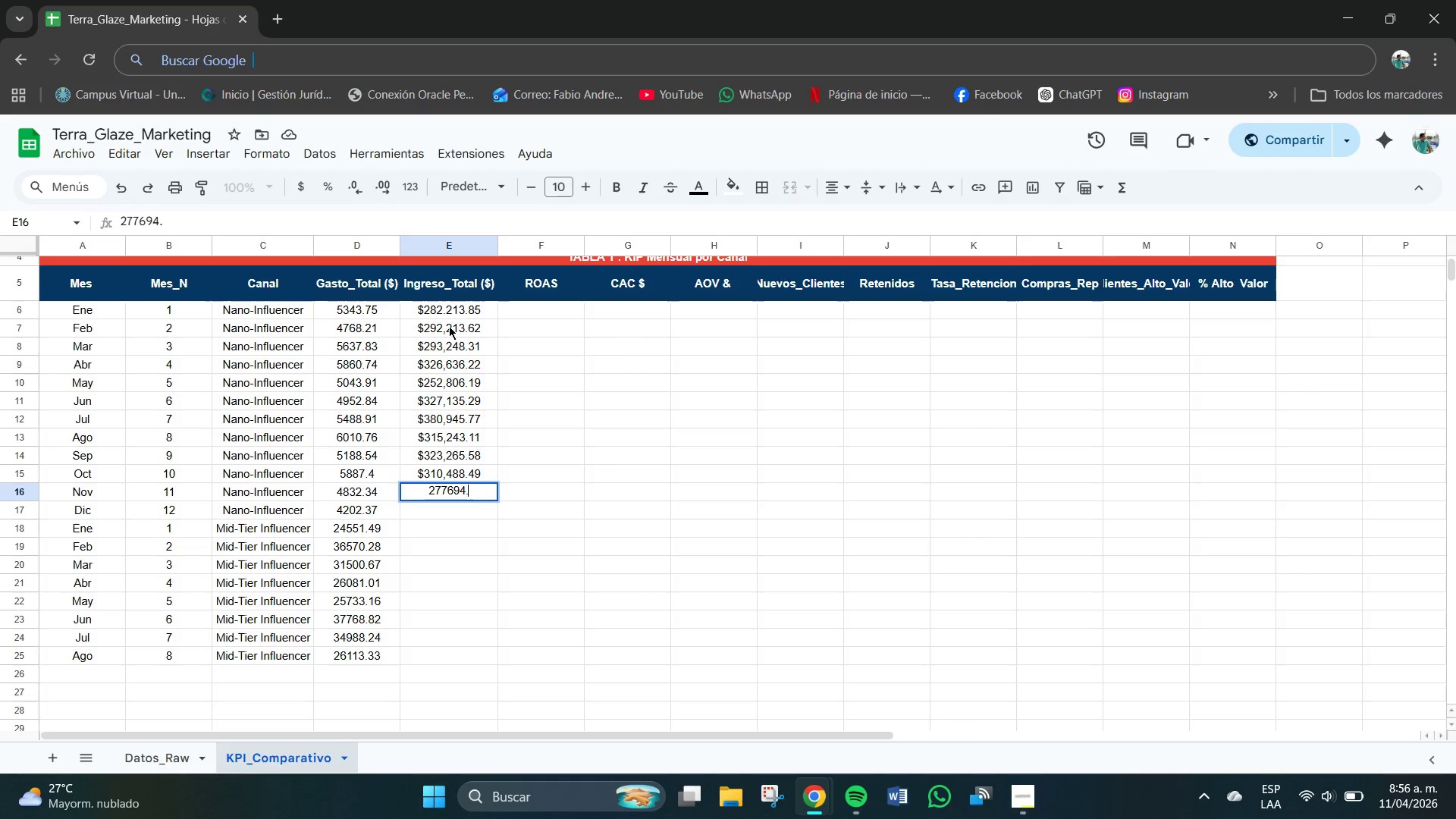 
key(Numpad8)
 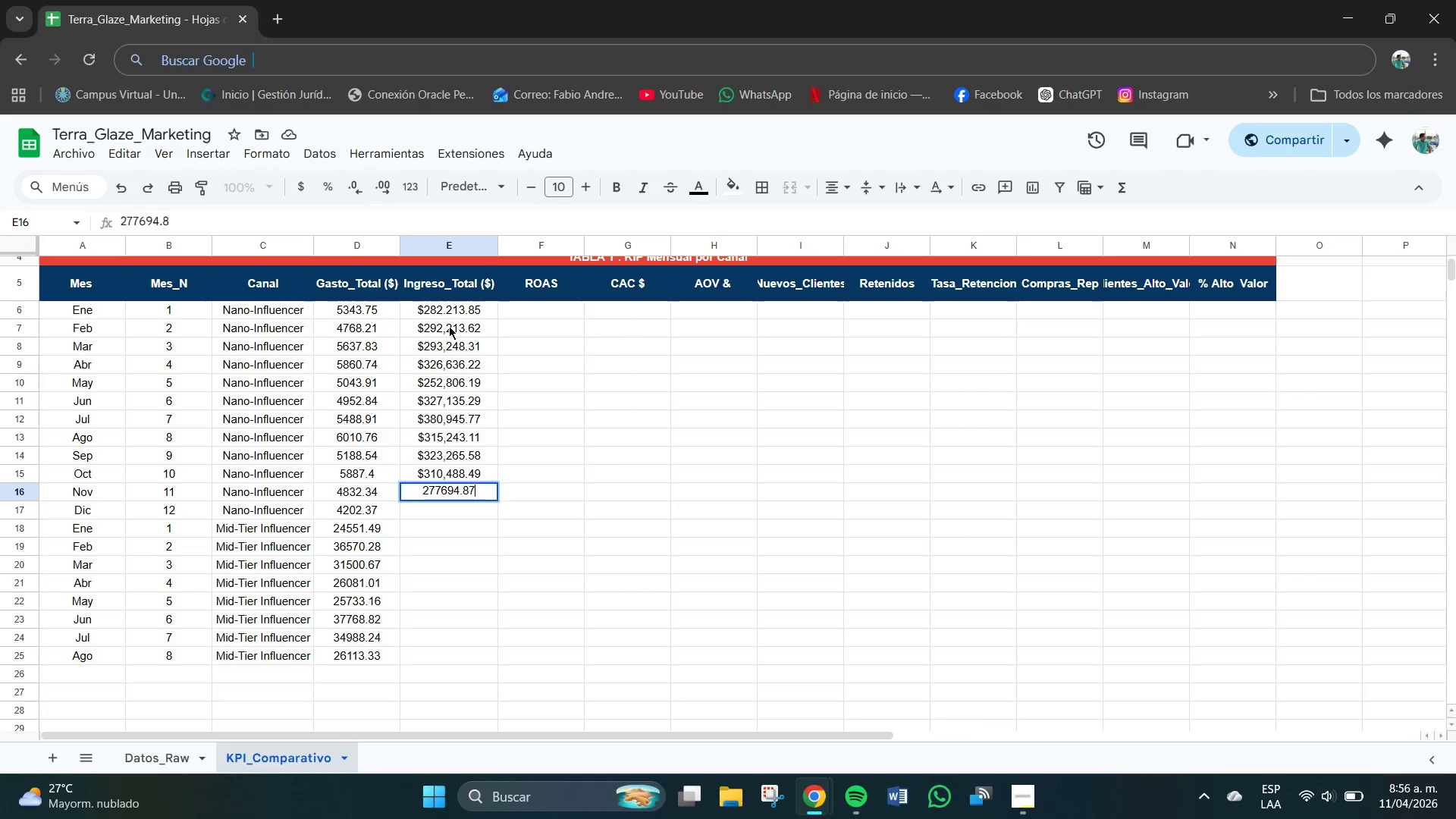 
key(Numpad7)
 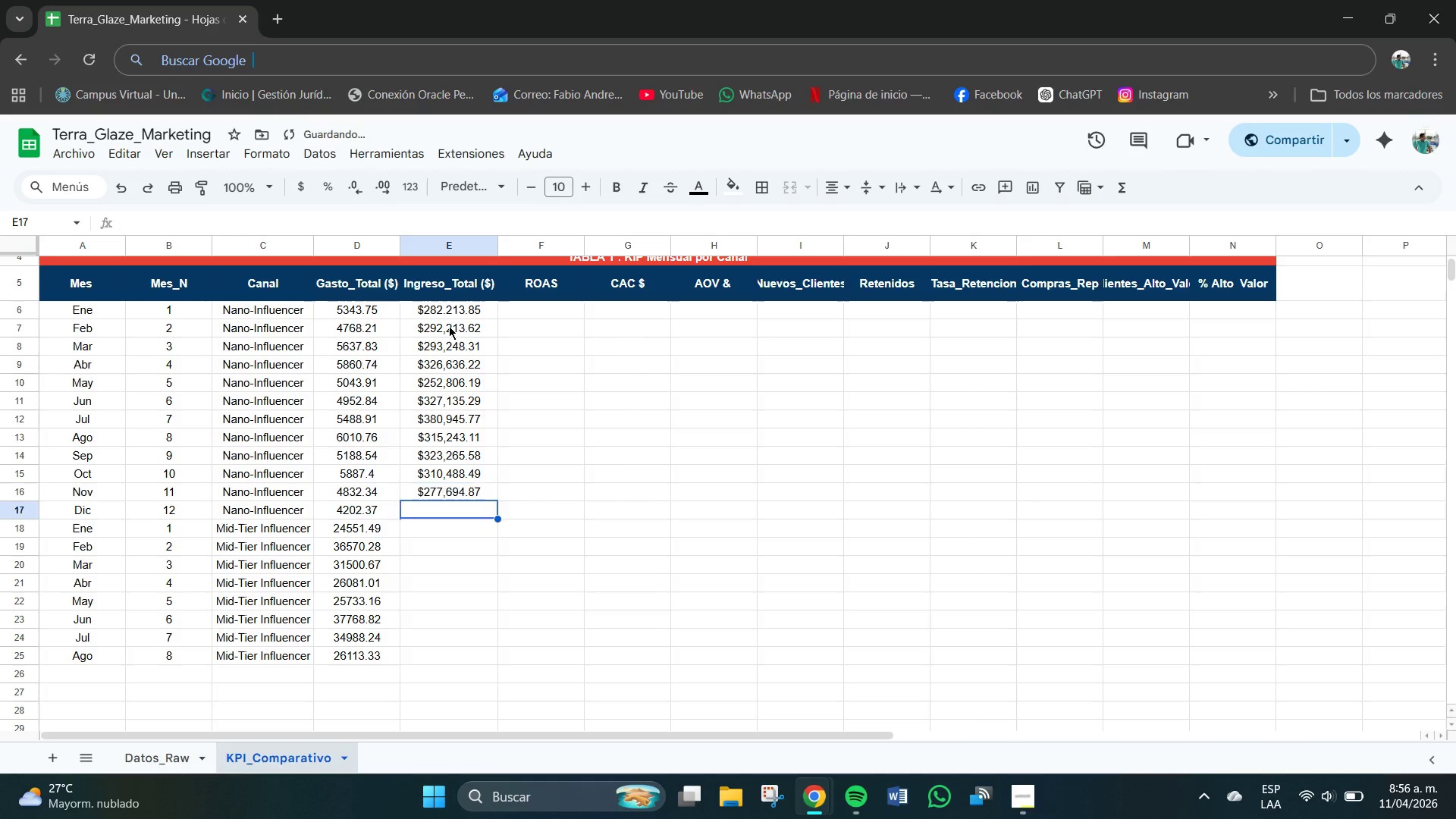 
key(NumpadEnter)
 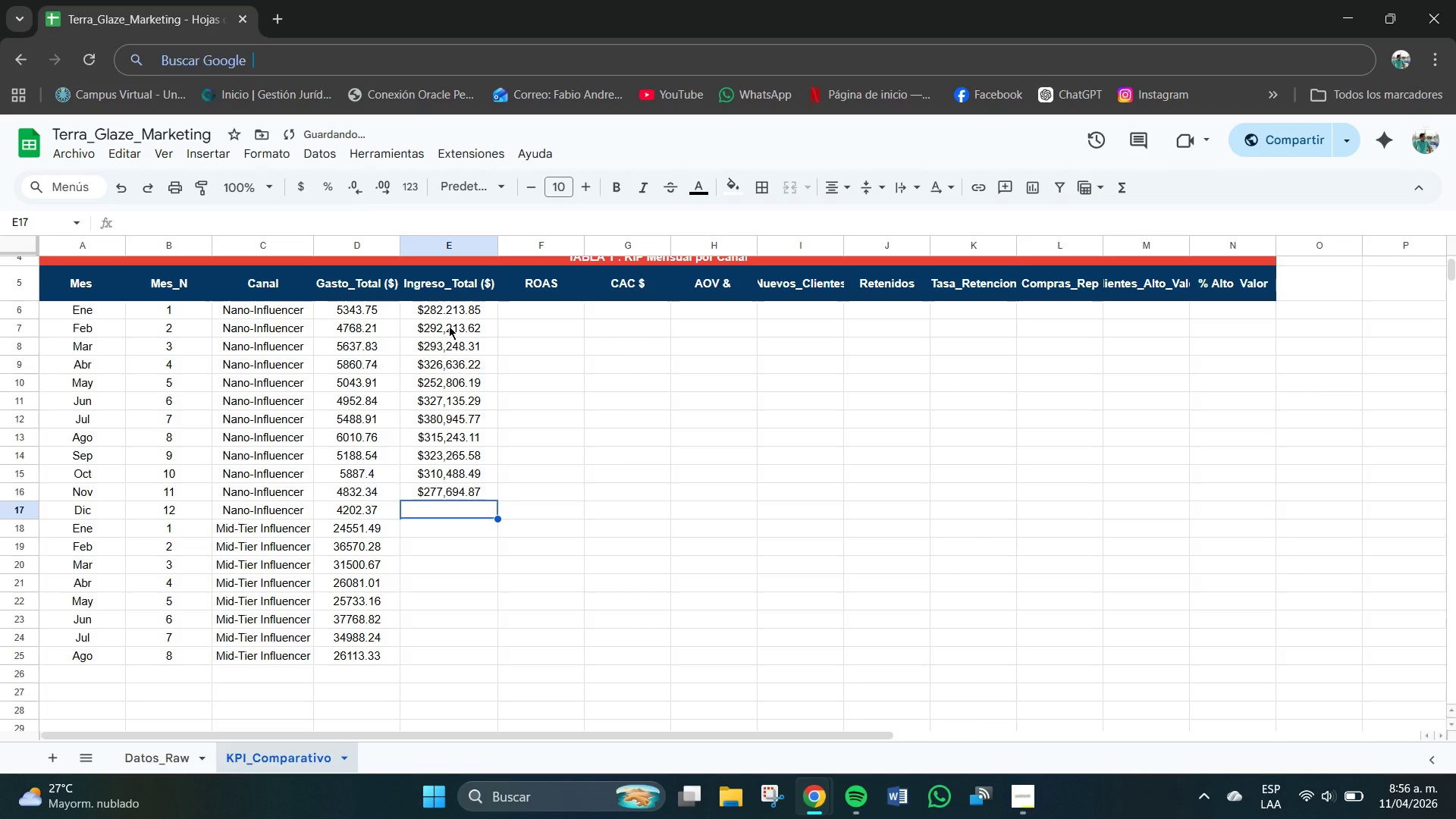 
key(Numpad2)
 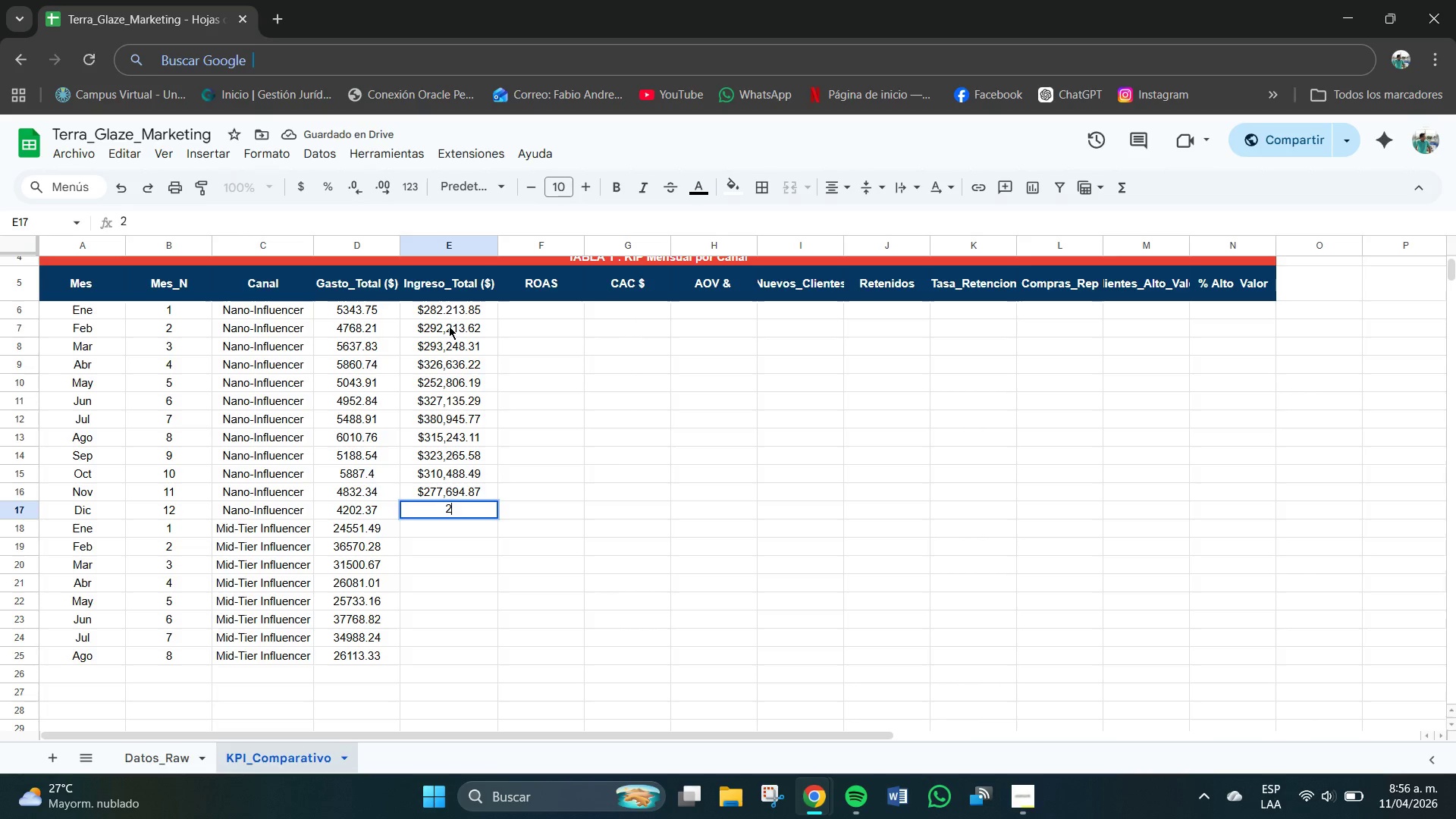 
key(Numpad1)
 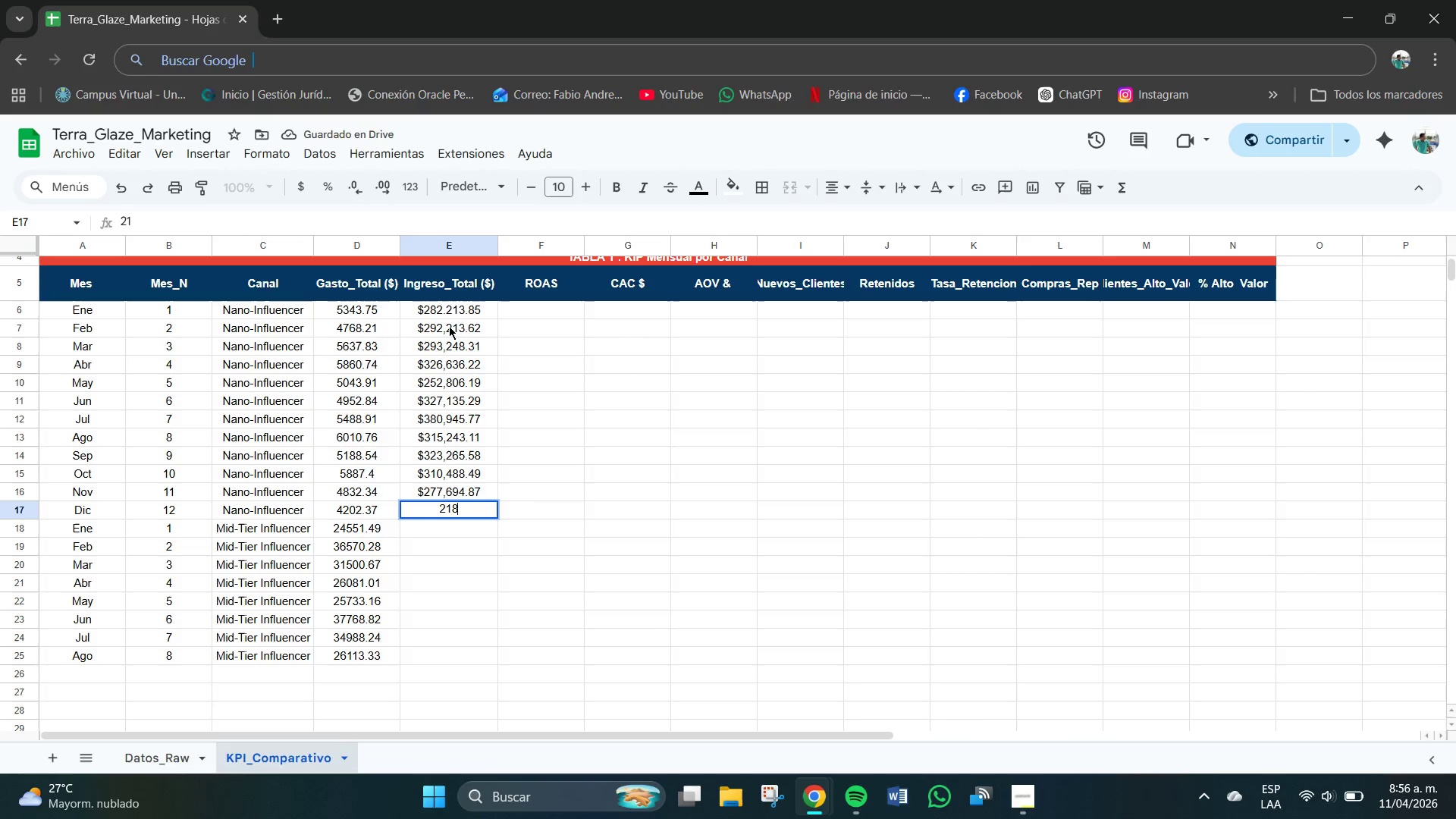 
key(Numpad8)
 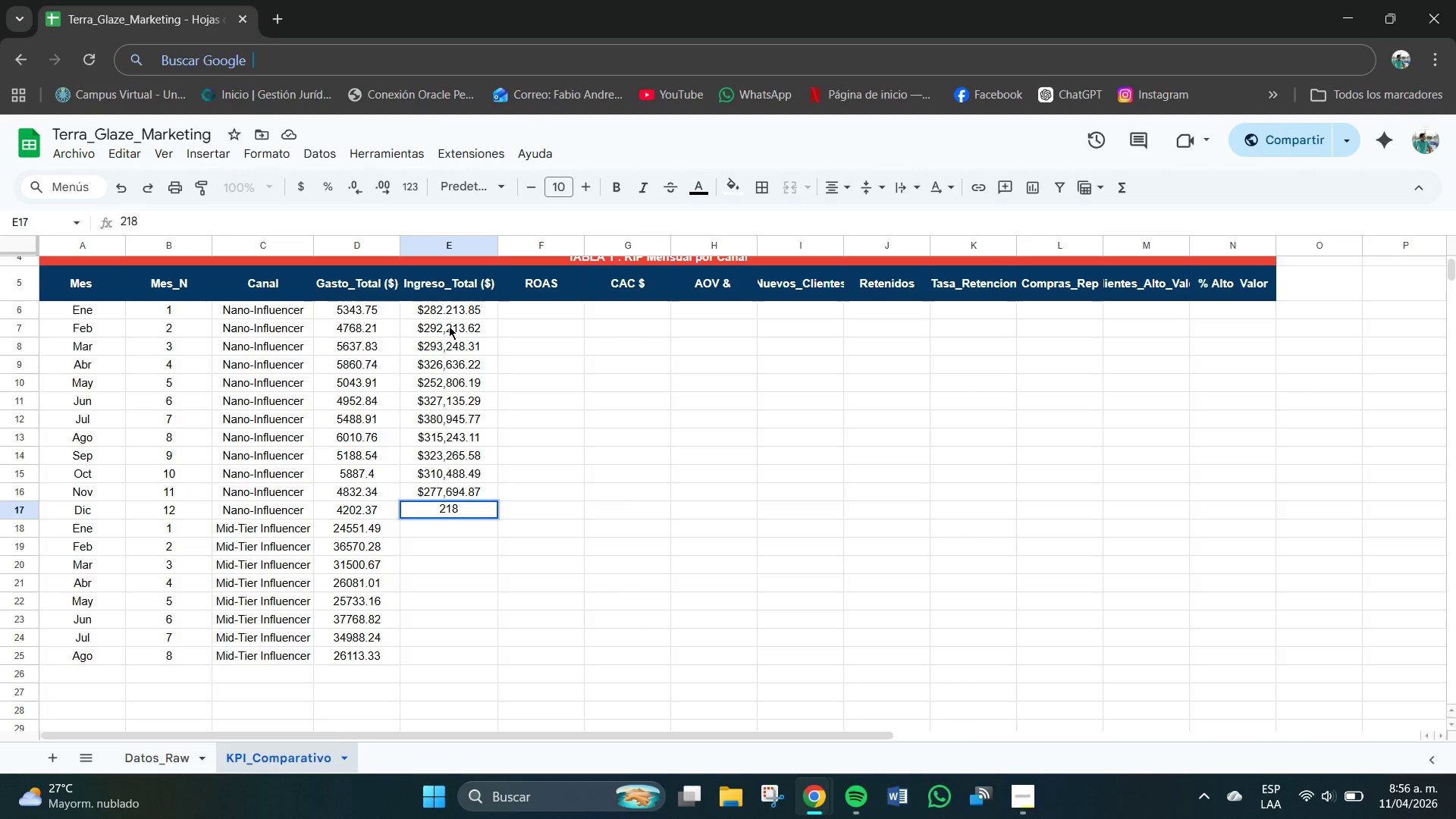 
key(Numpad1)
 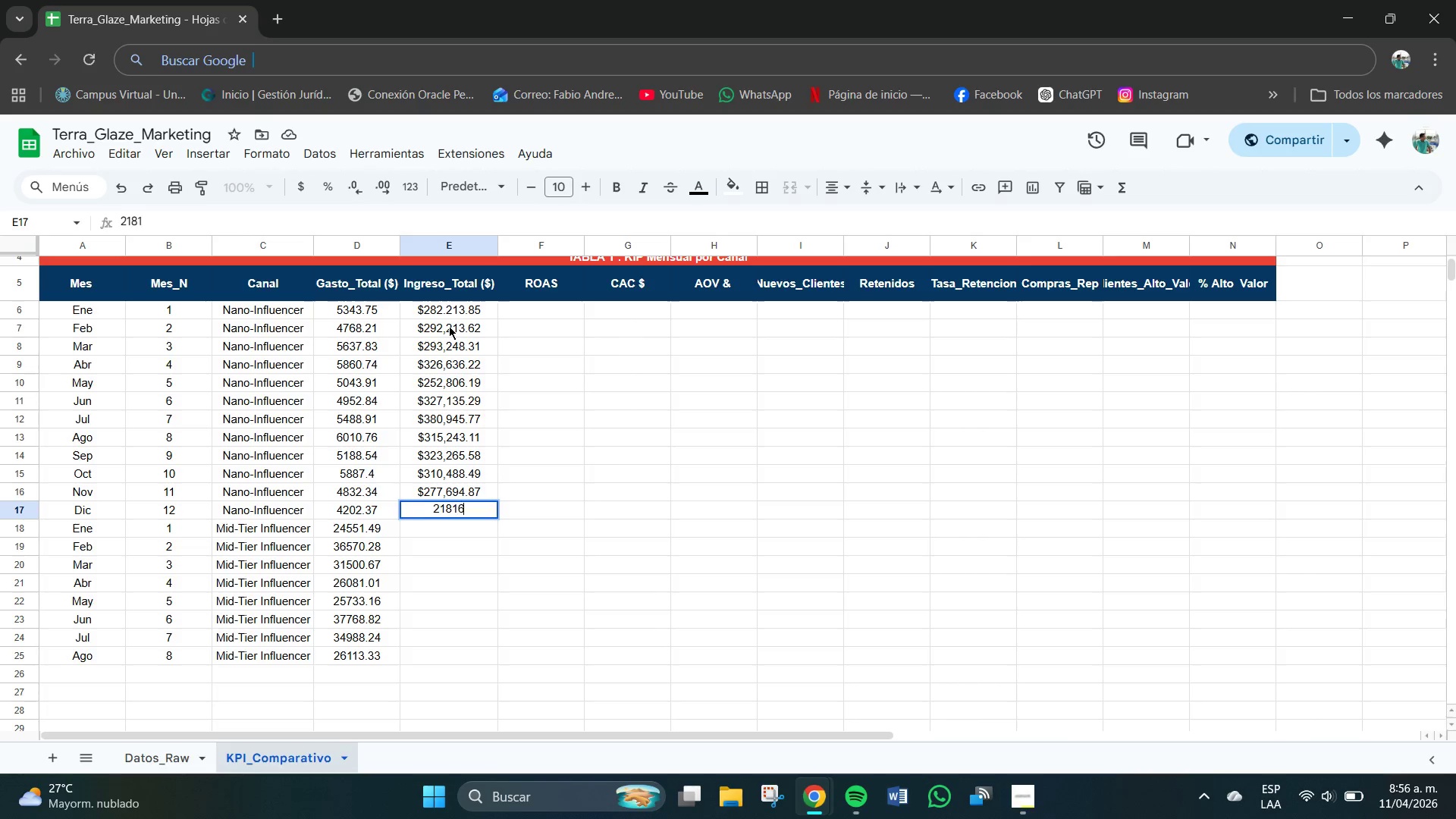 
key(Numpad6)
 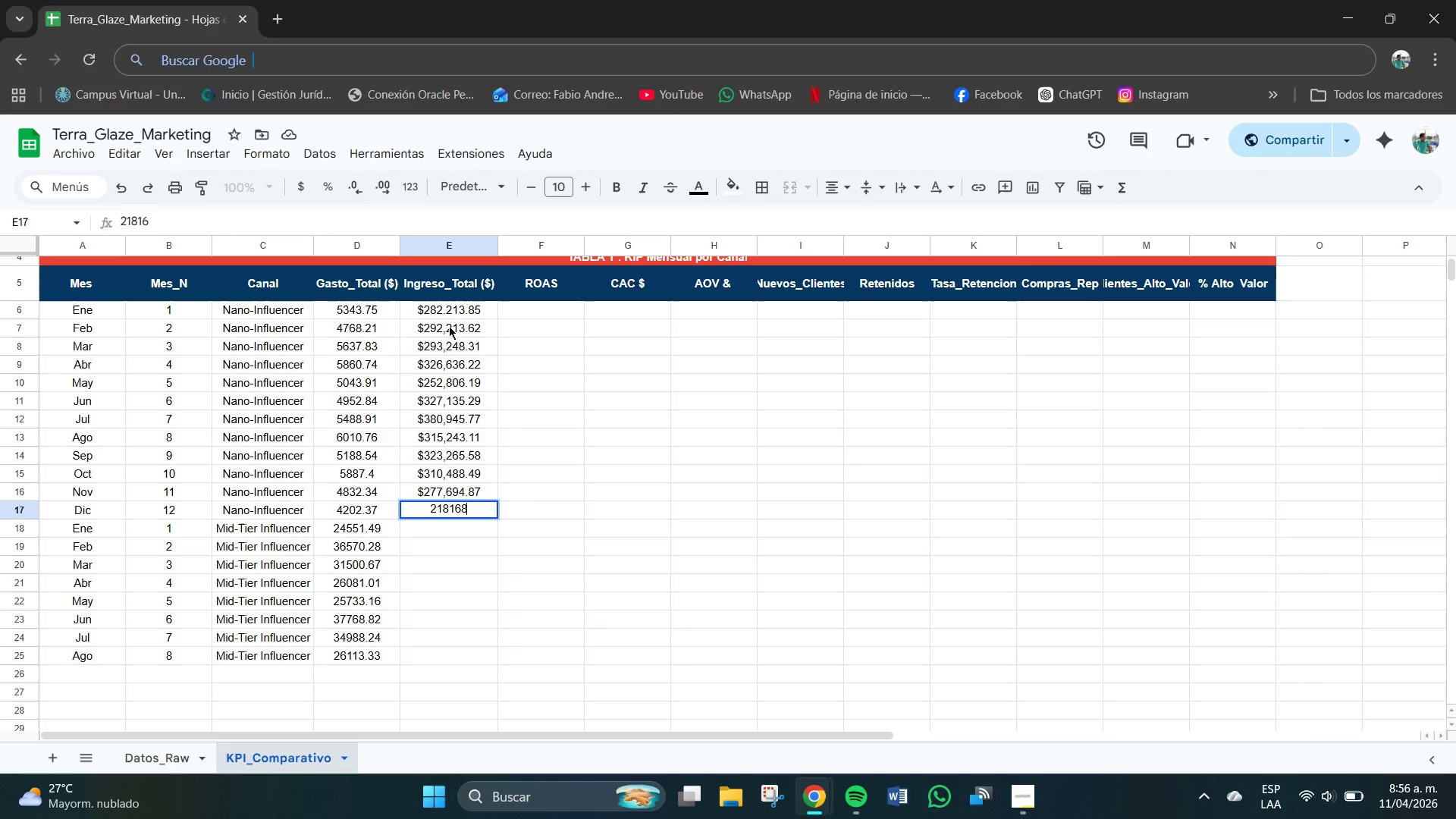 
key(Numpad8)
 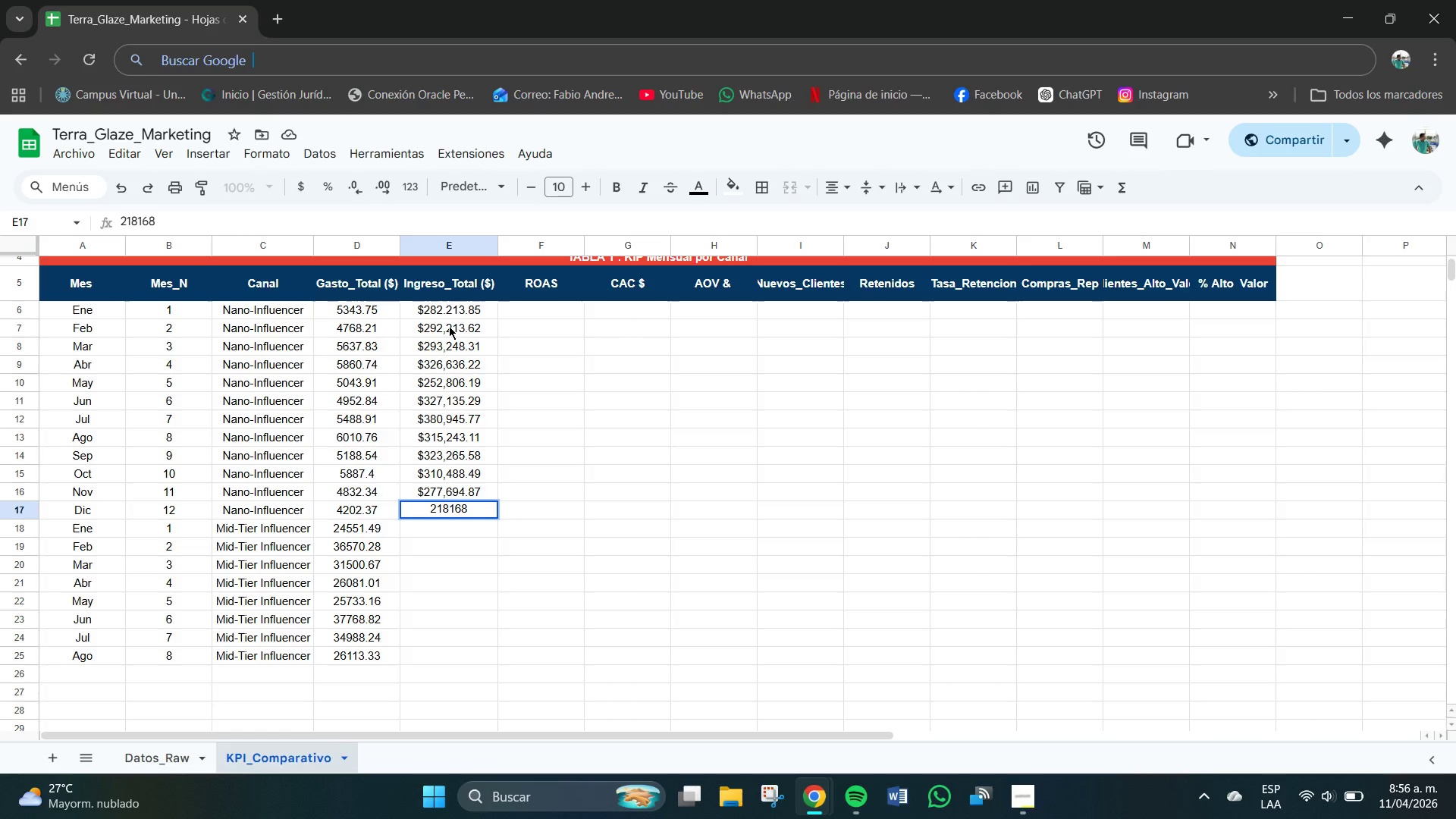 
key(NumpadDecimal)
 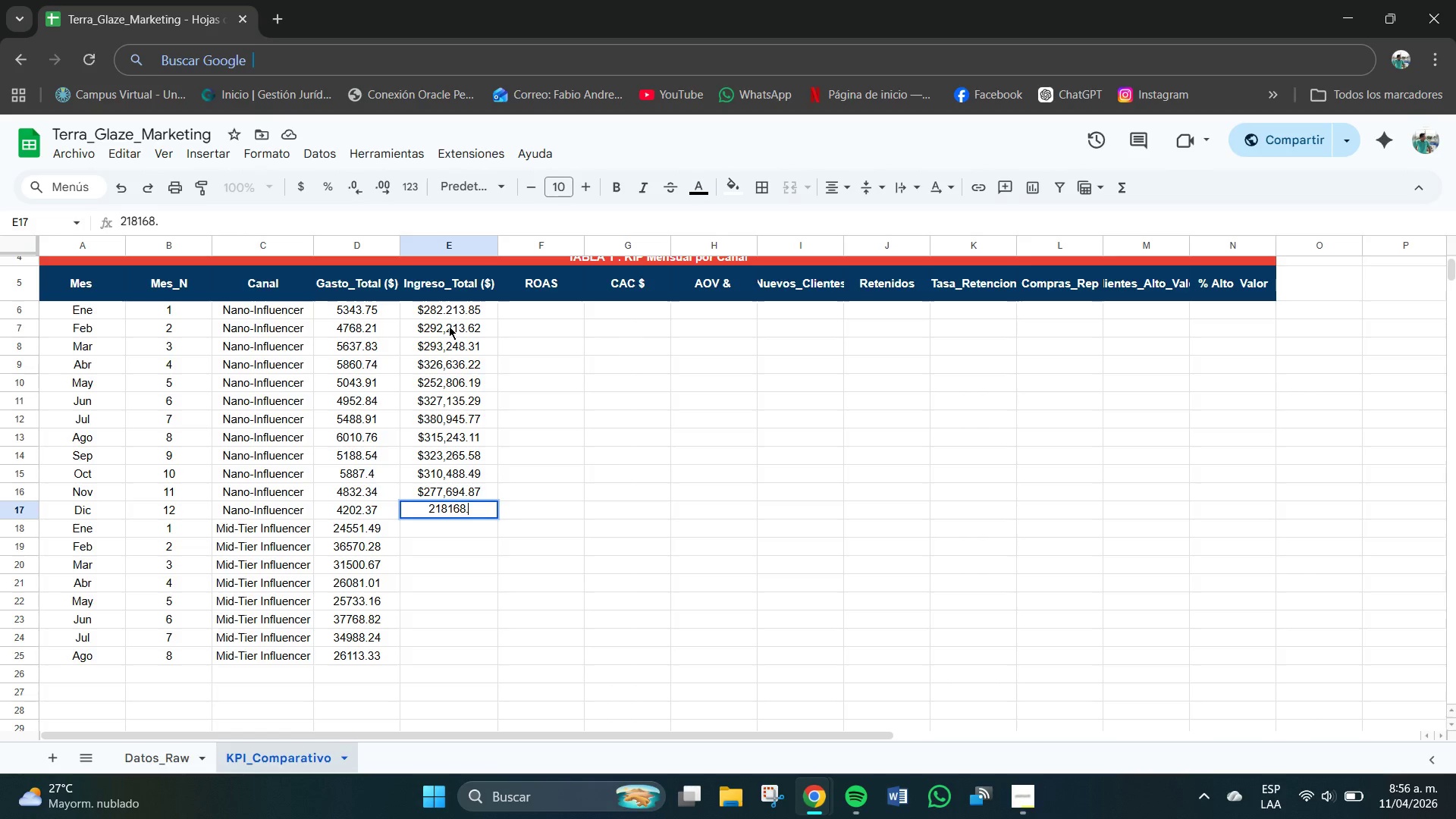 
key(Numpad4)
 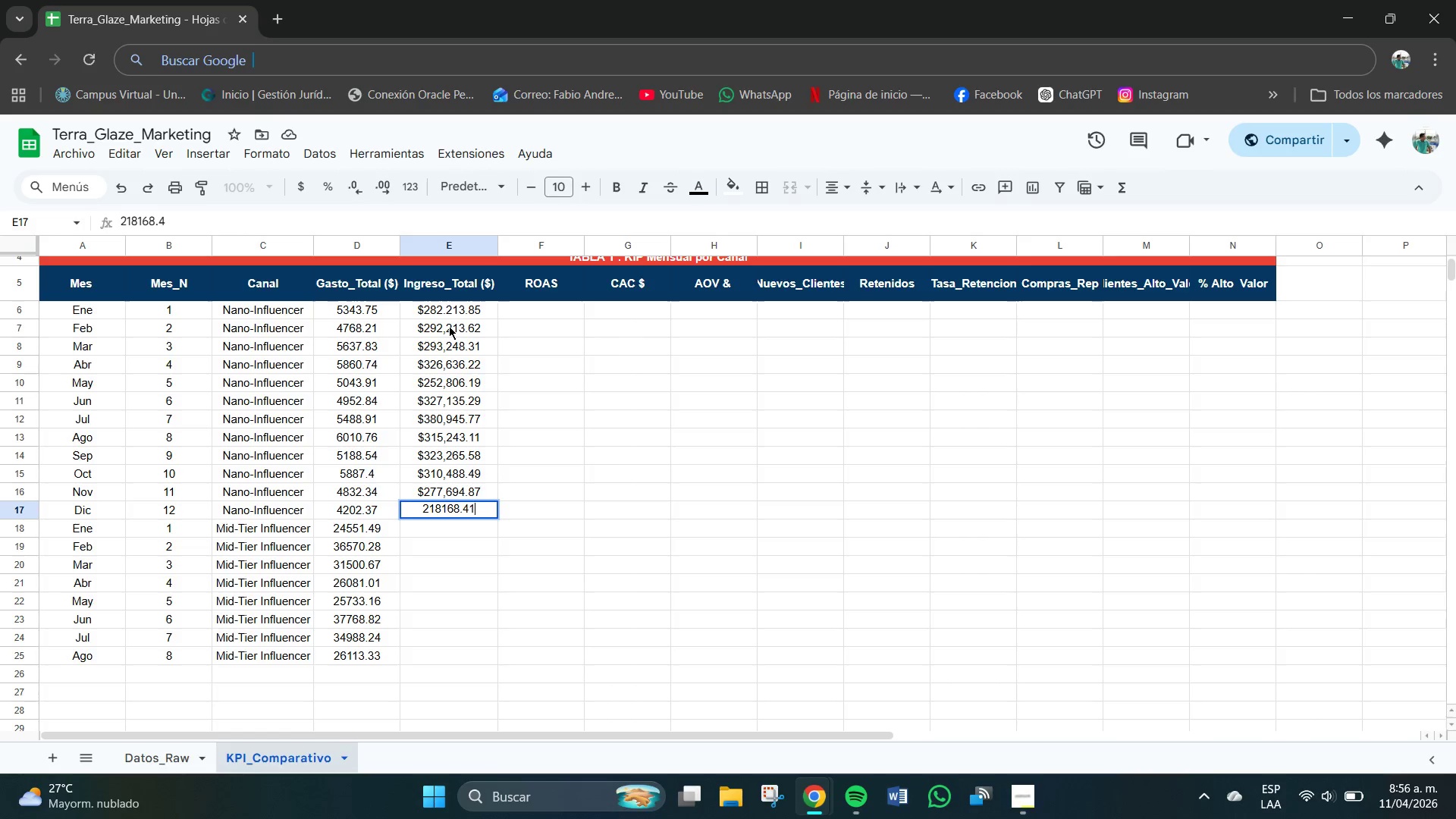 
key(Numpad1)
 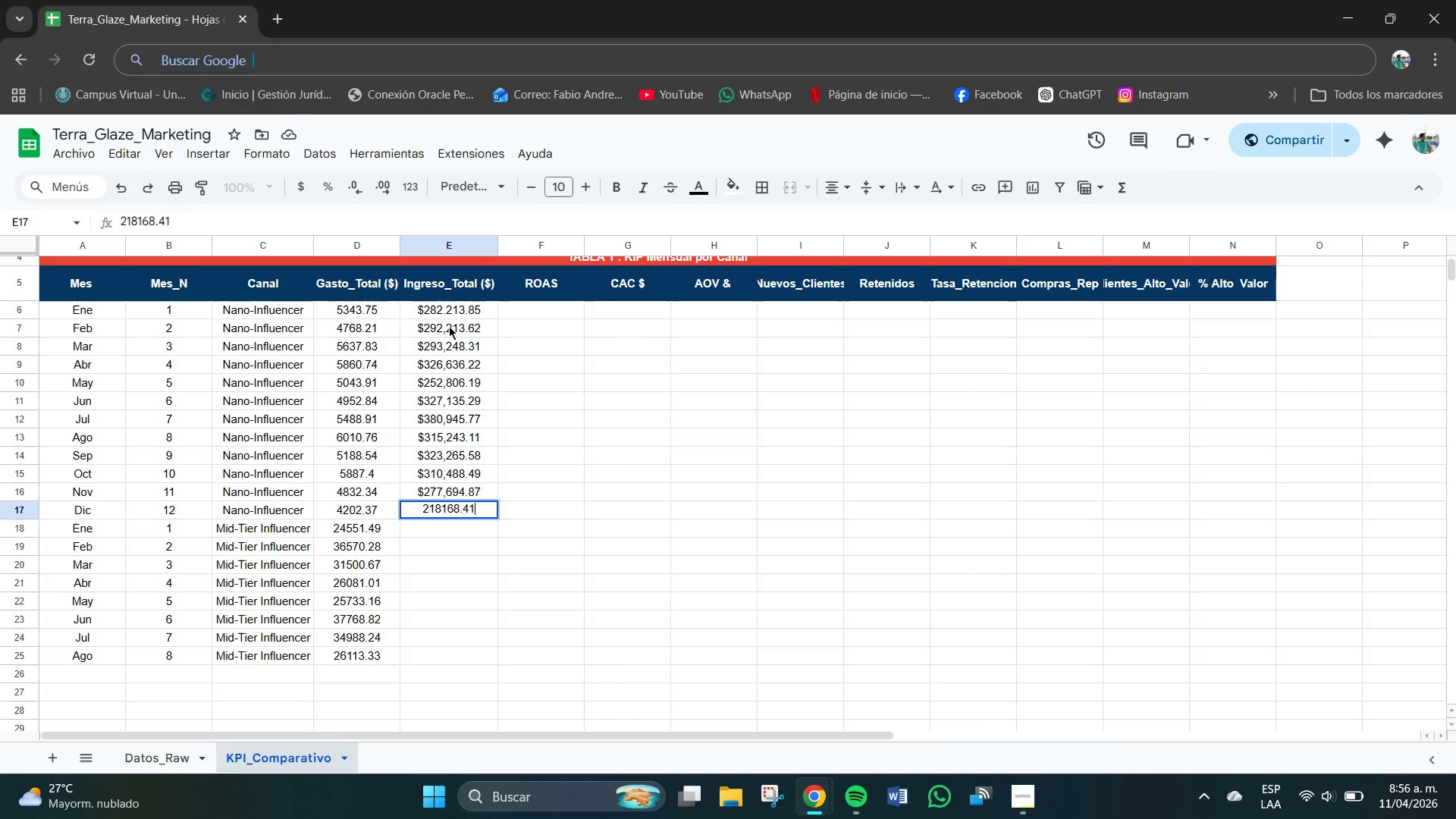 
key(NumpadEnter)
 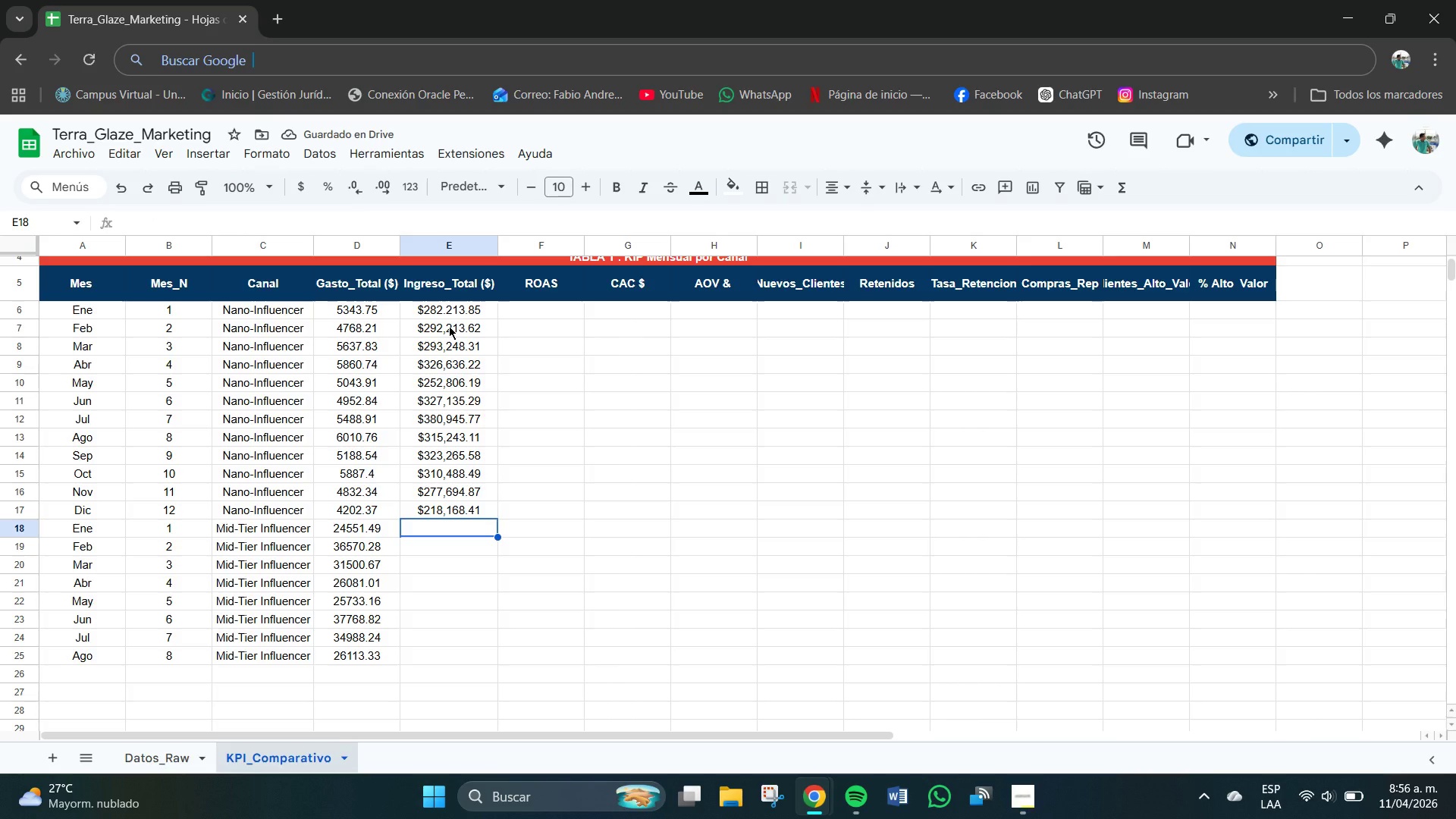 
key(Numpad1)
 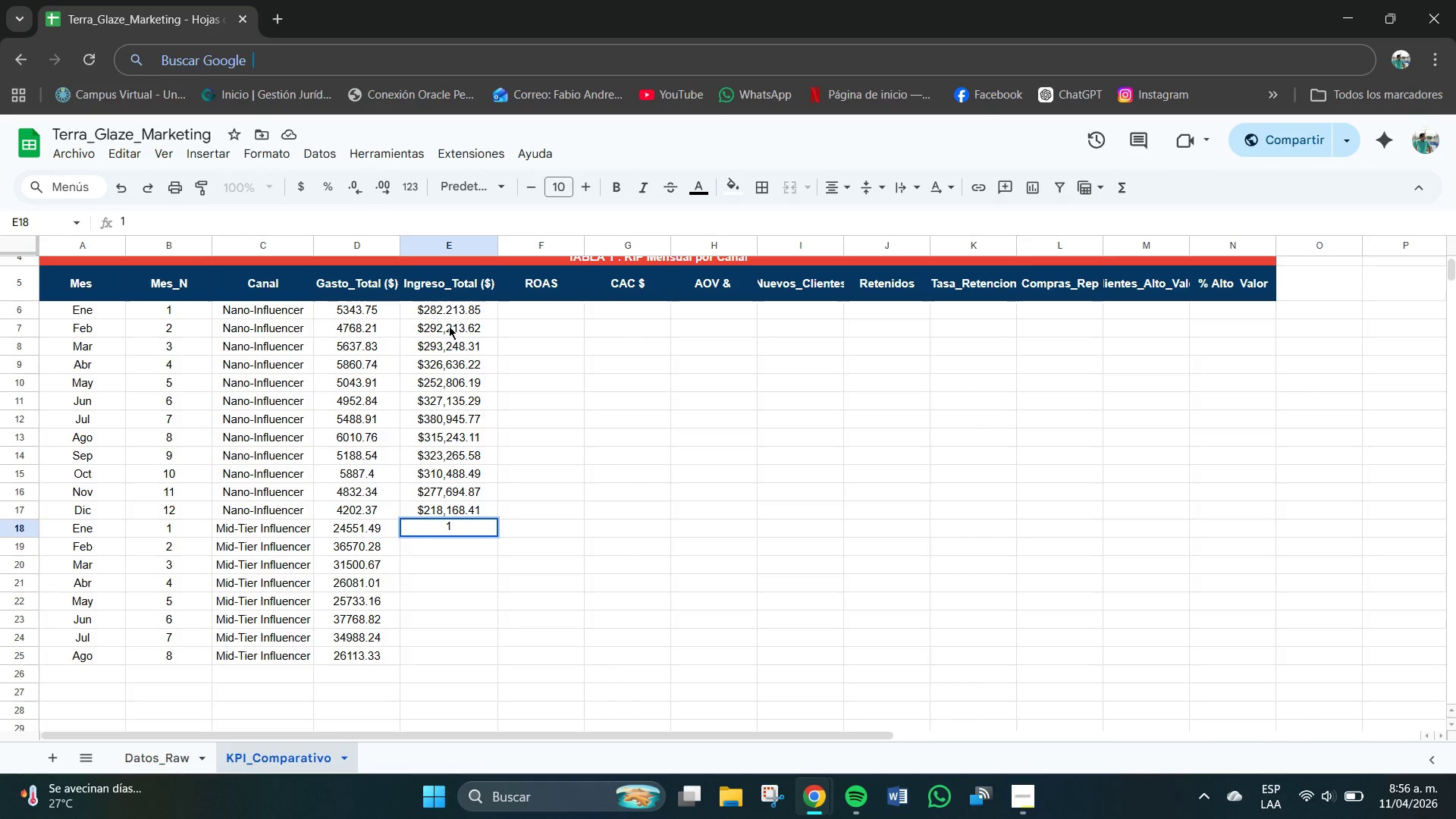 
key(Numpad1)
 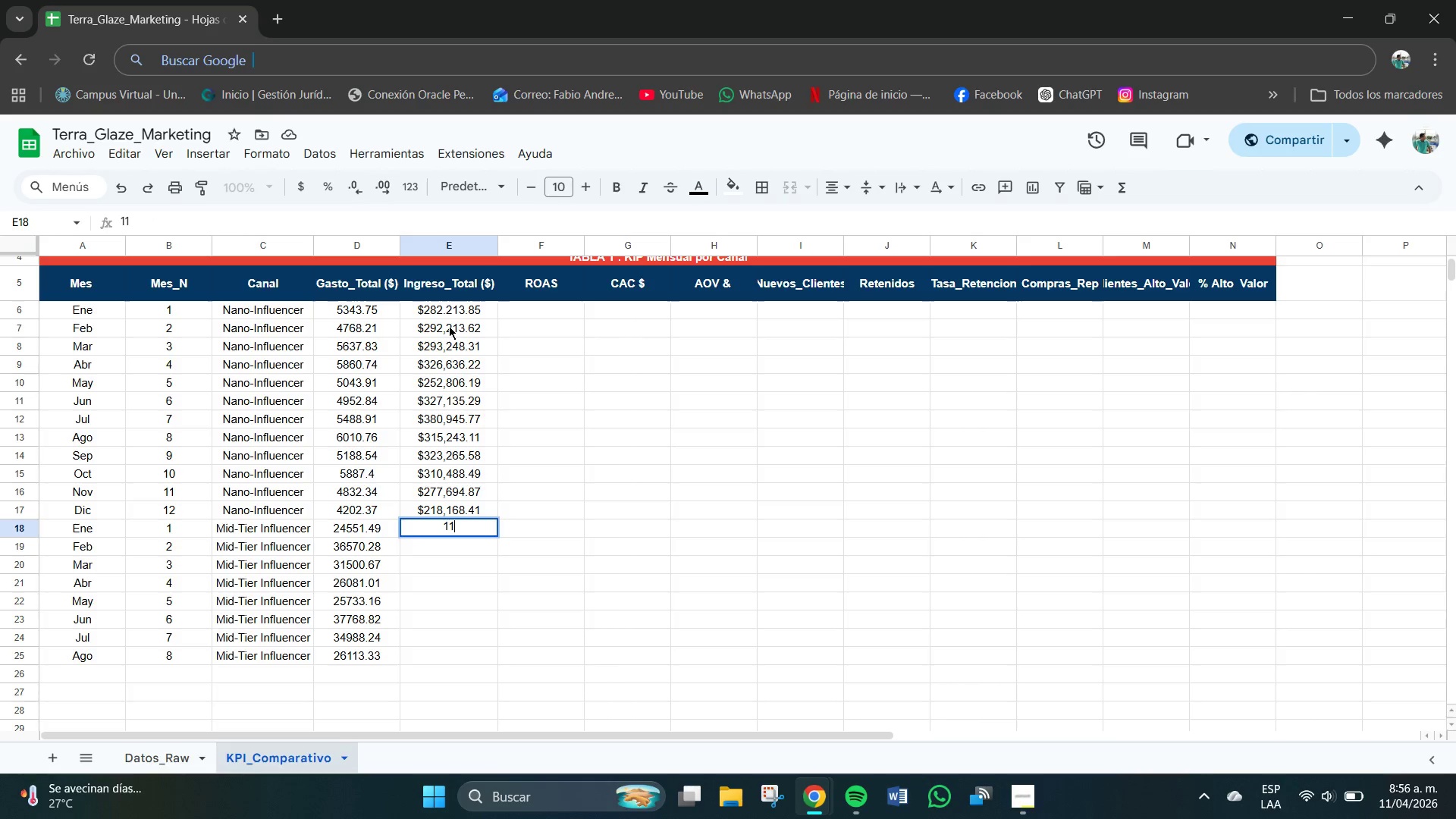 
key(Numpad3)
 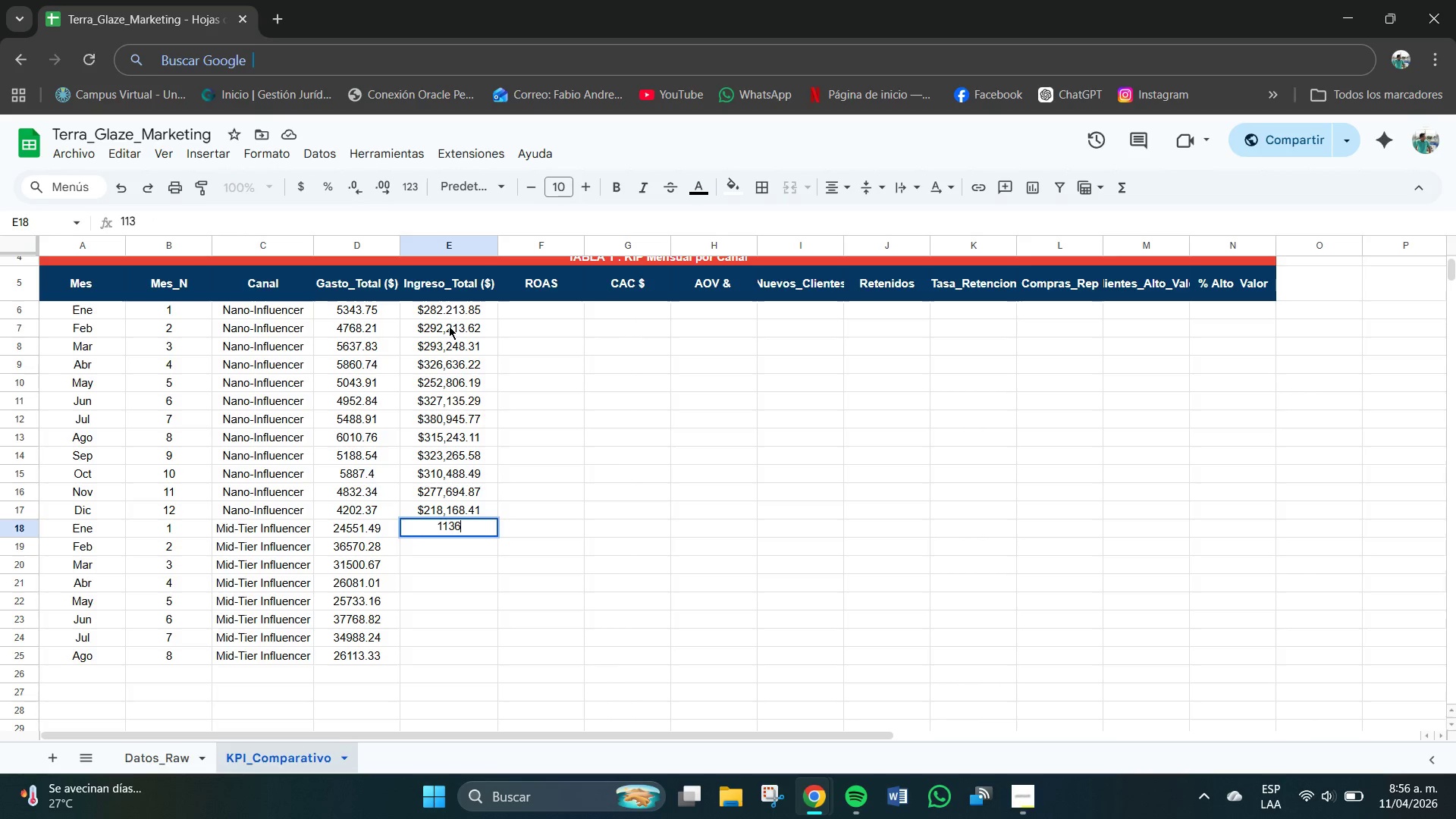 
key(Numpad6)
 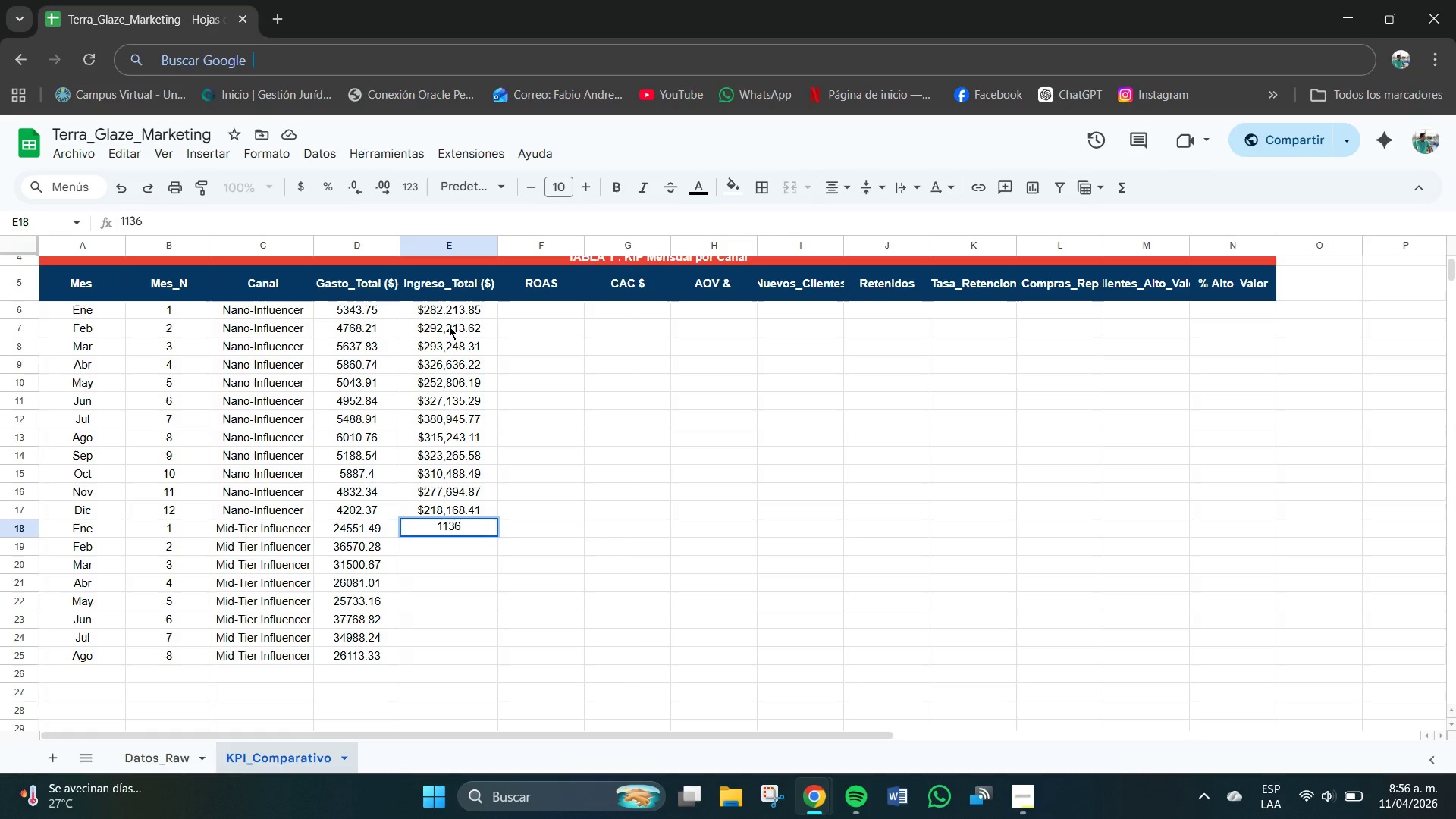 
key(Numpad7)
 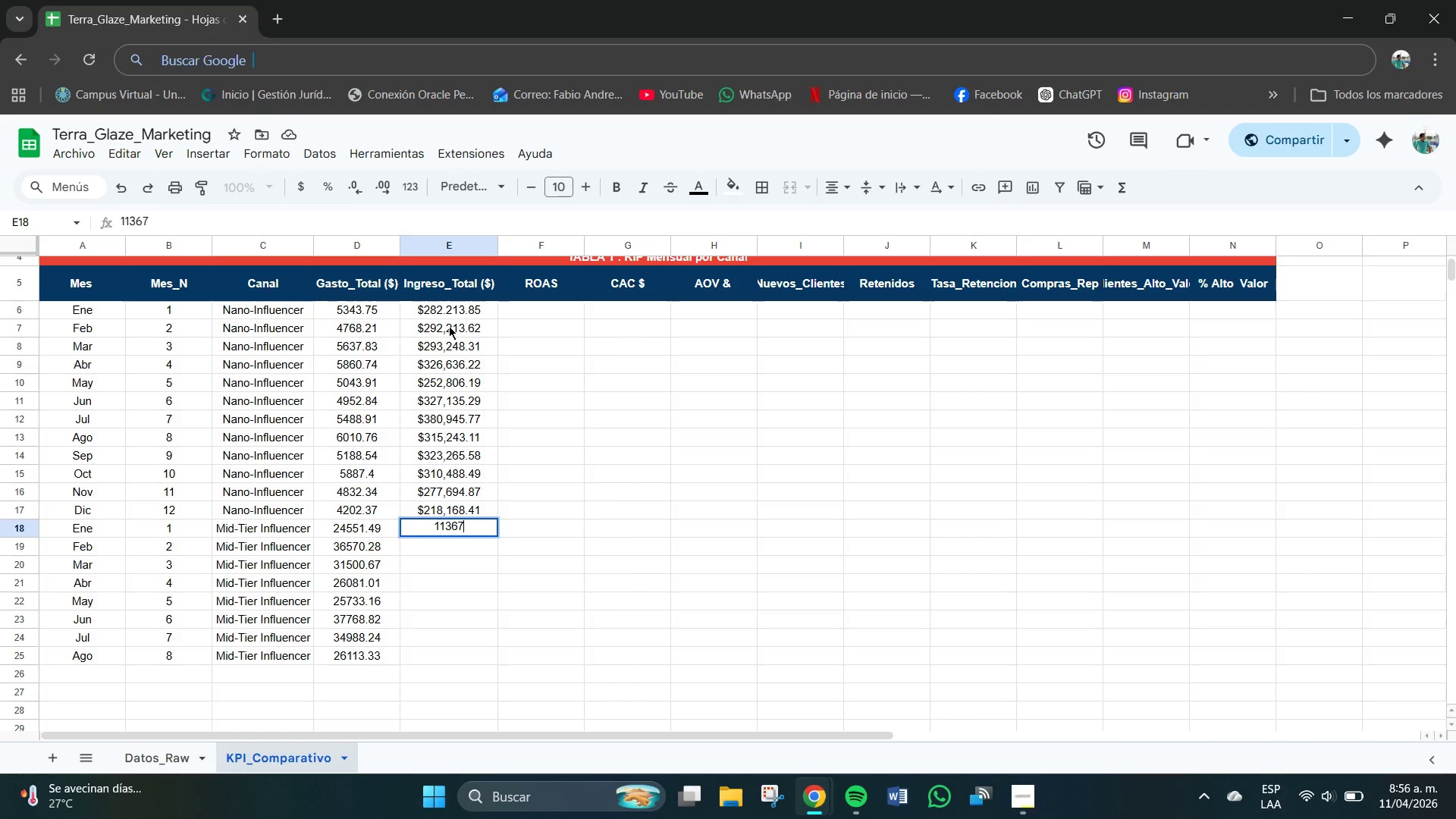 
key(Numpad2)
 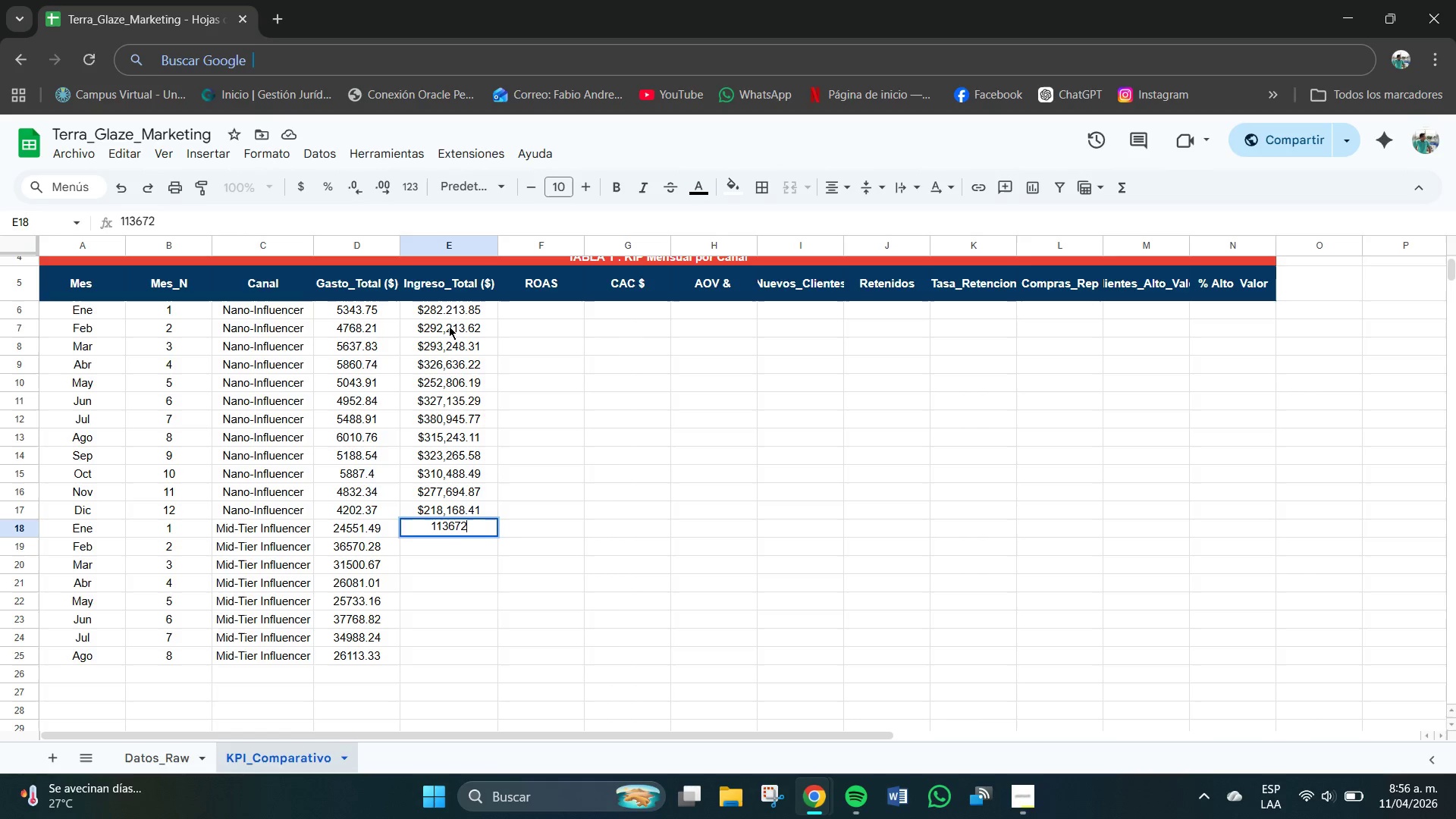 
key(Numpad4)
 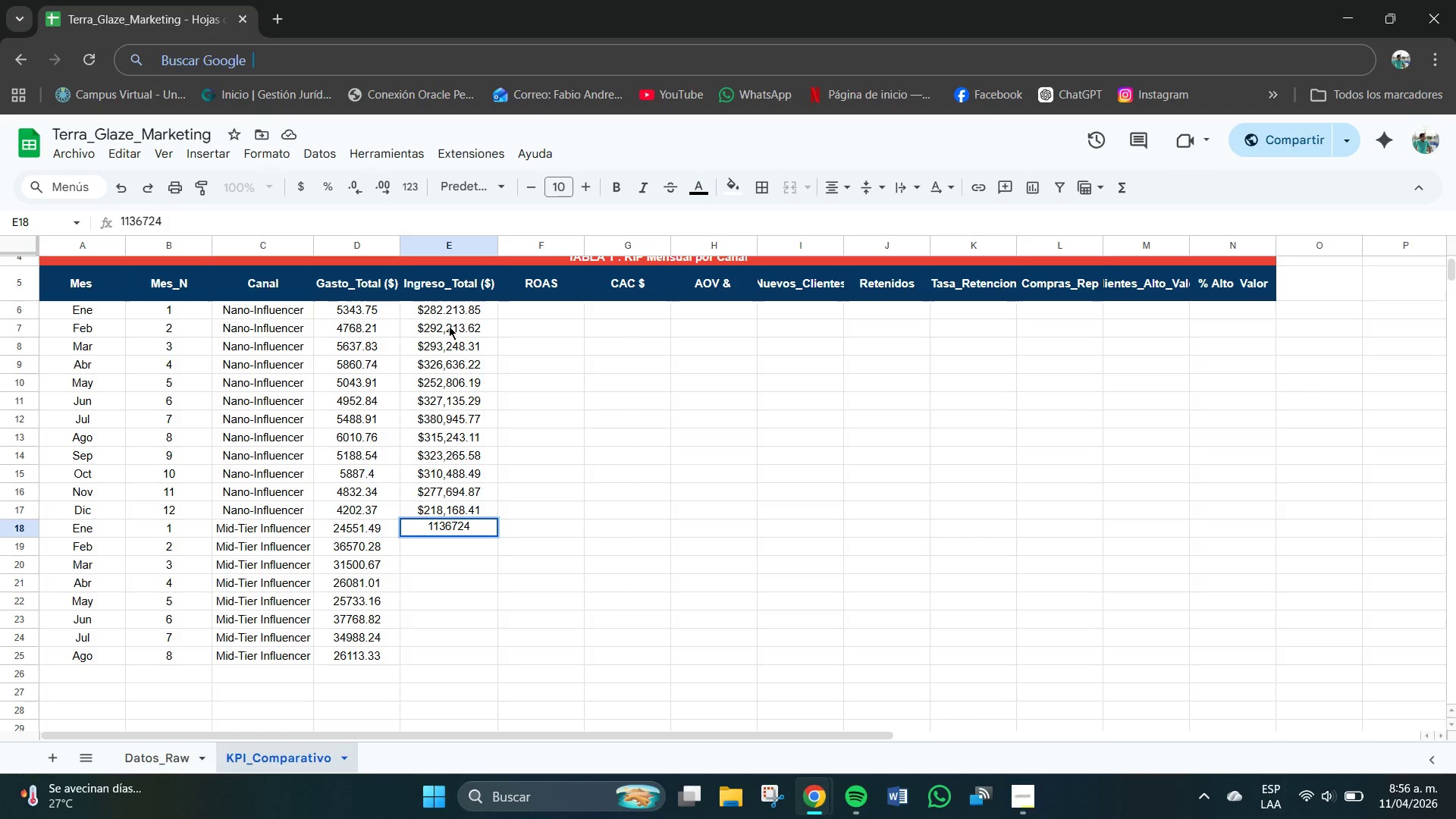 
key(NumpadDecimal)
 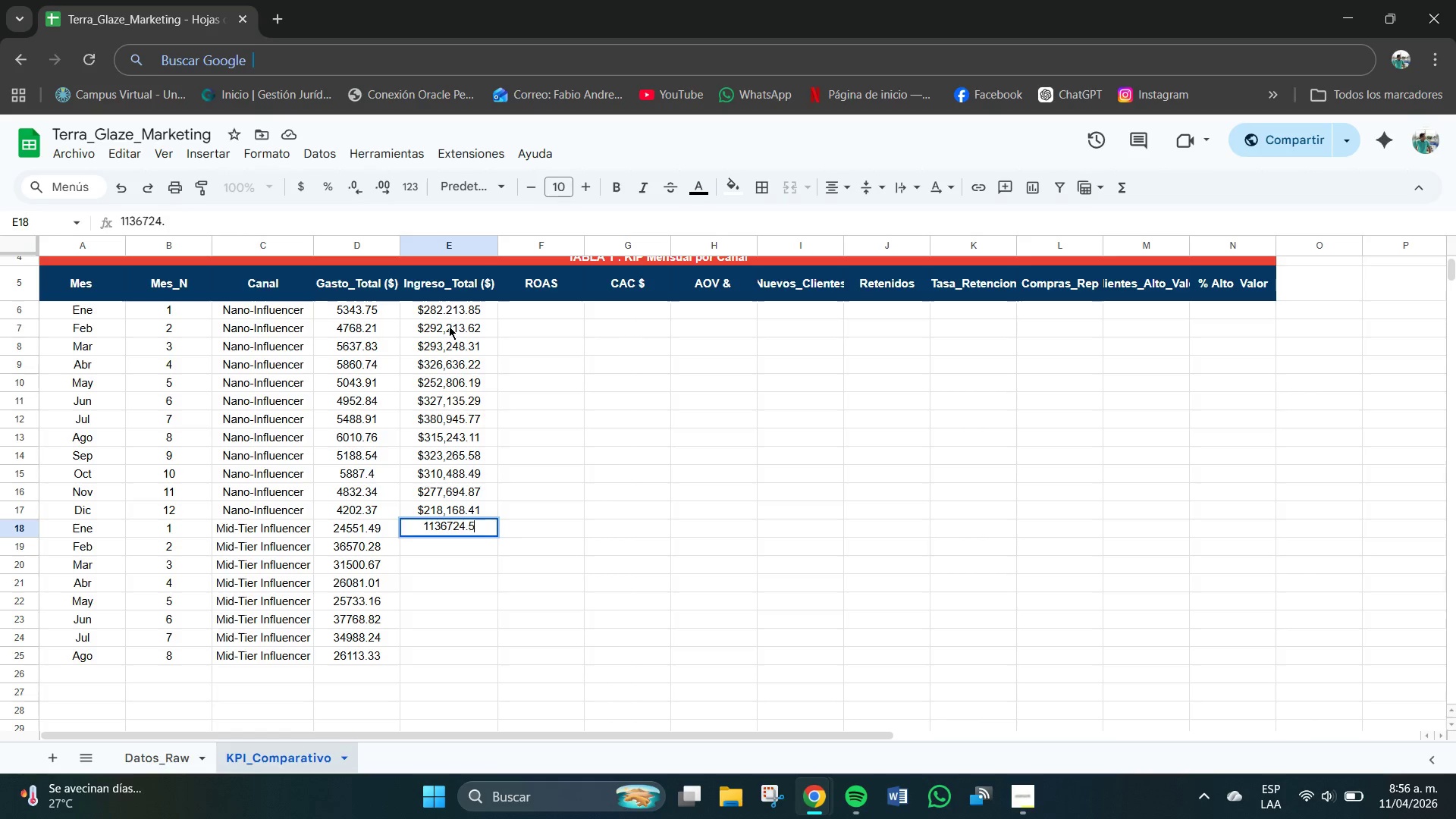 
key(Numpad5)
 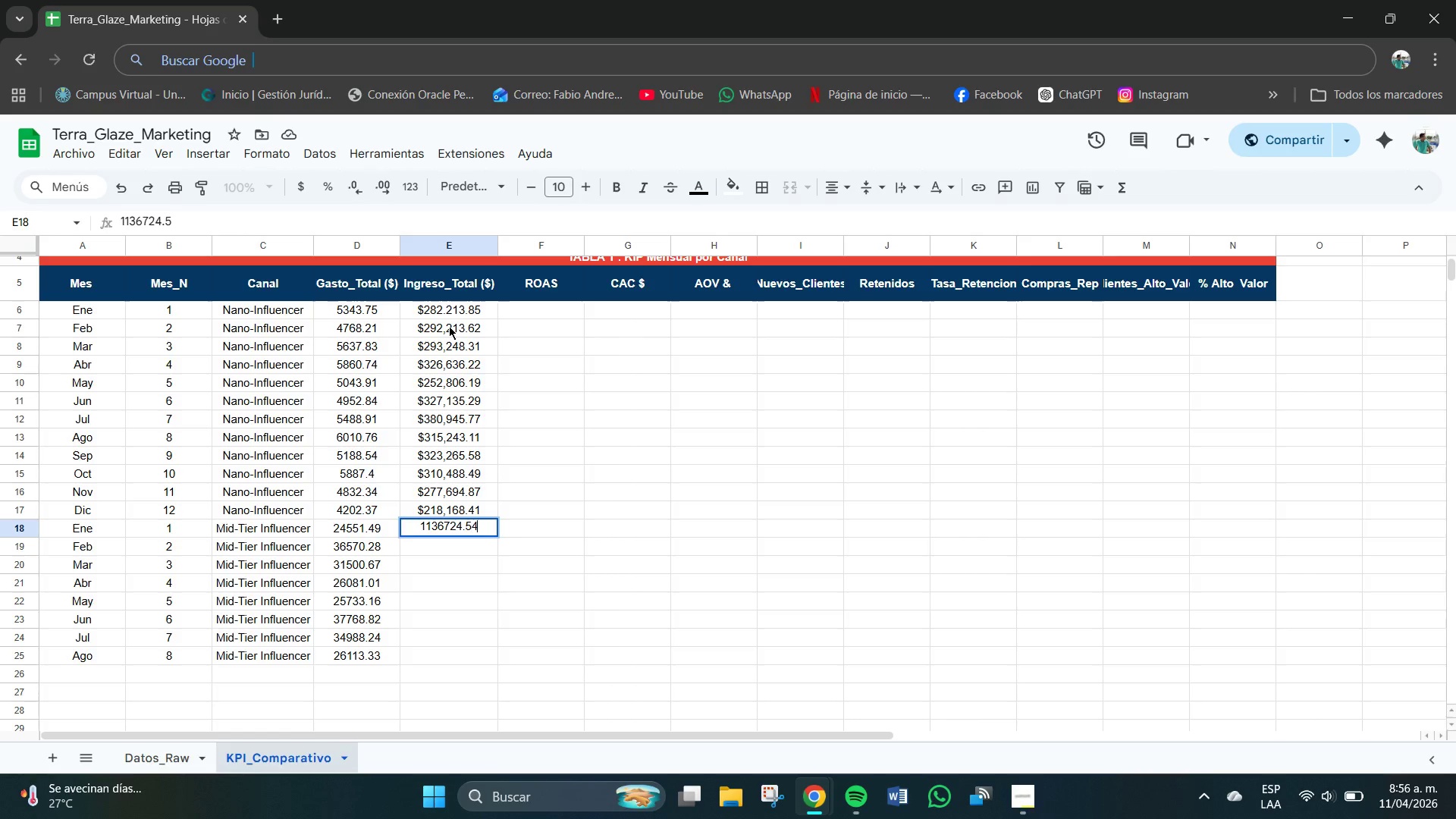 
key(Numpad4)
 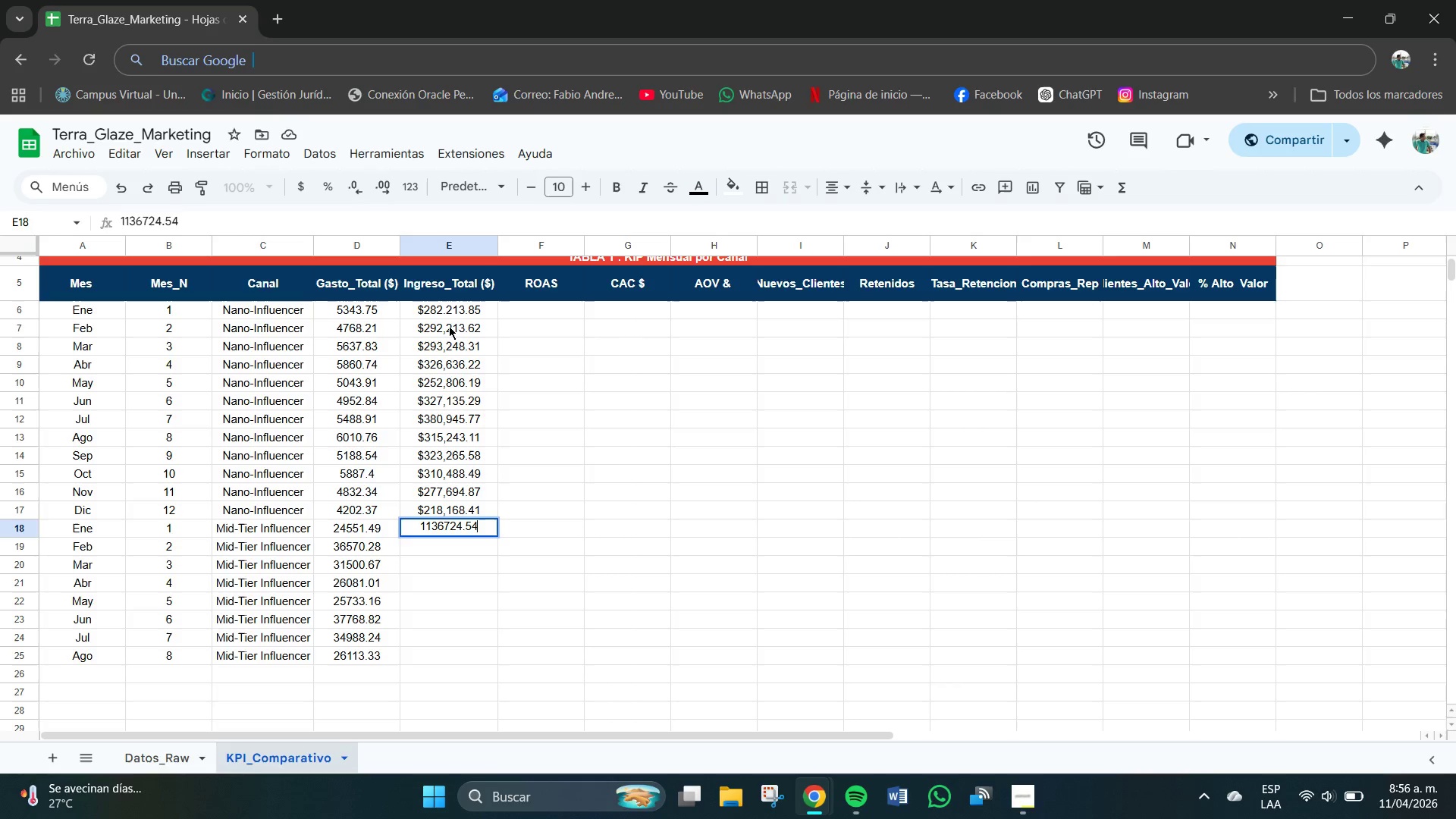 
key(NumpadEnter)
 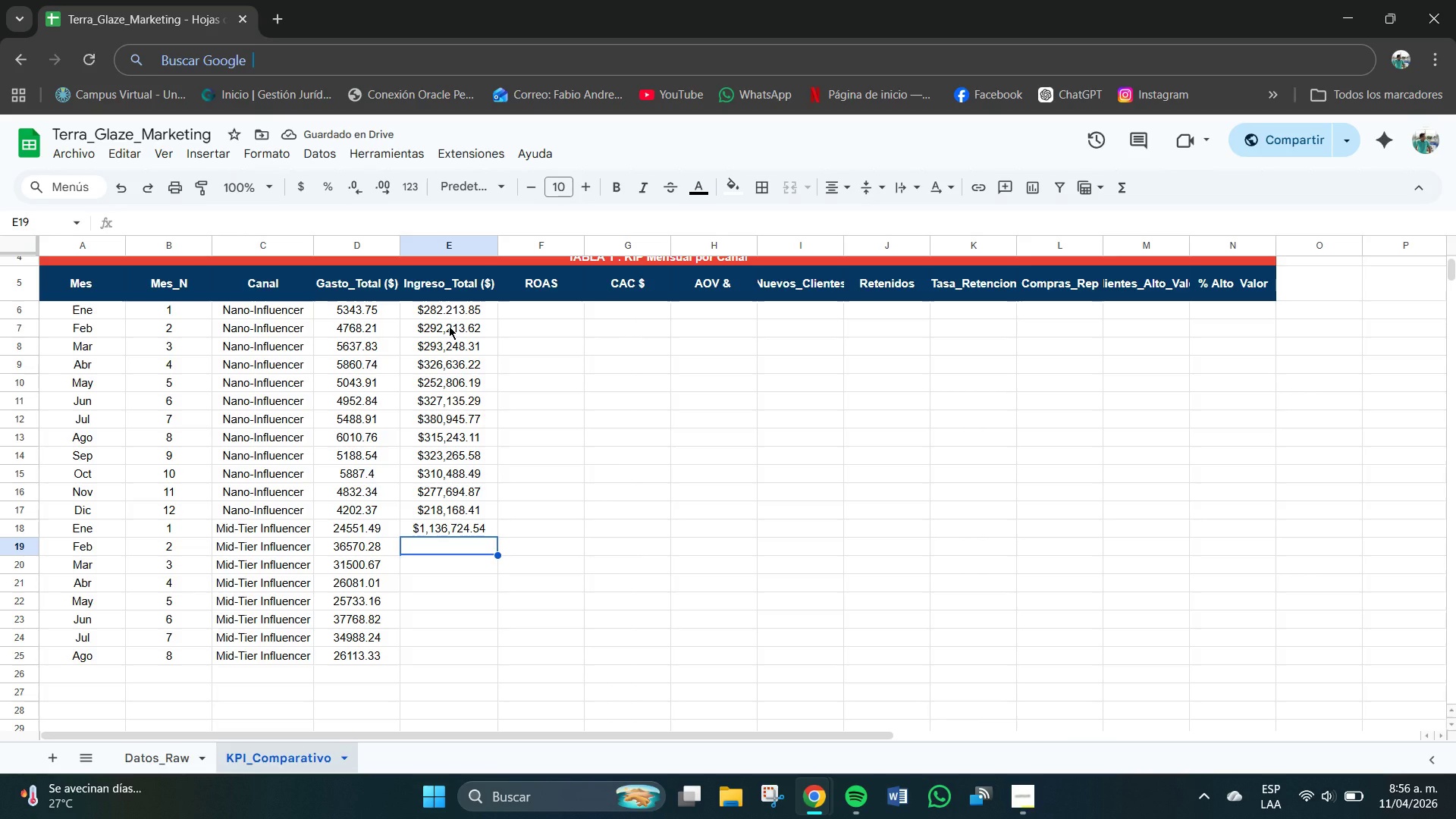 
key(Numpad1)
 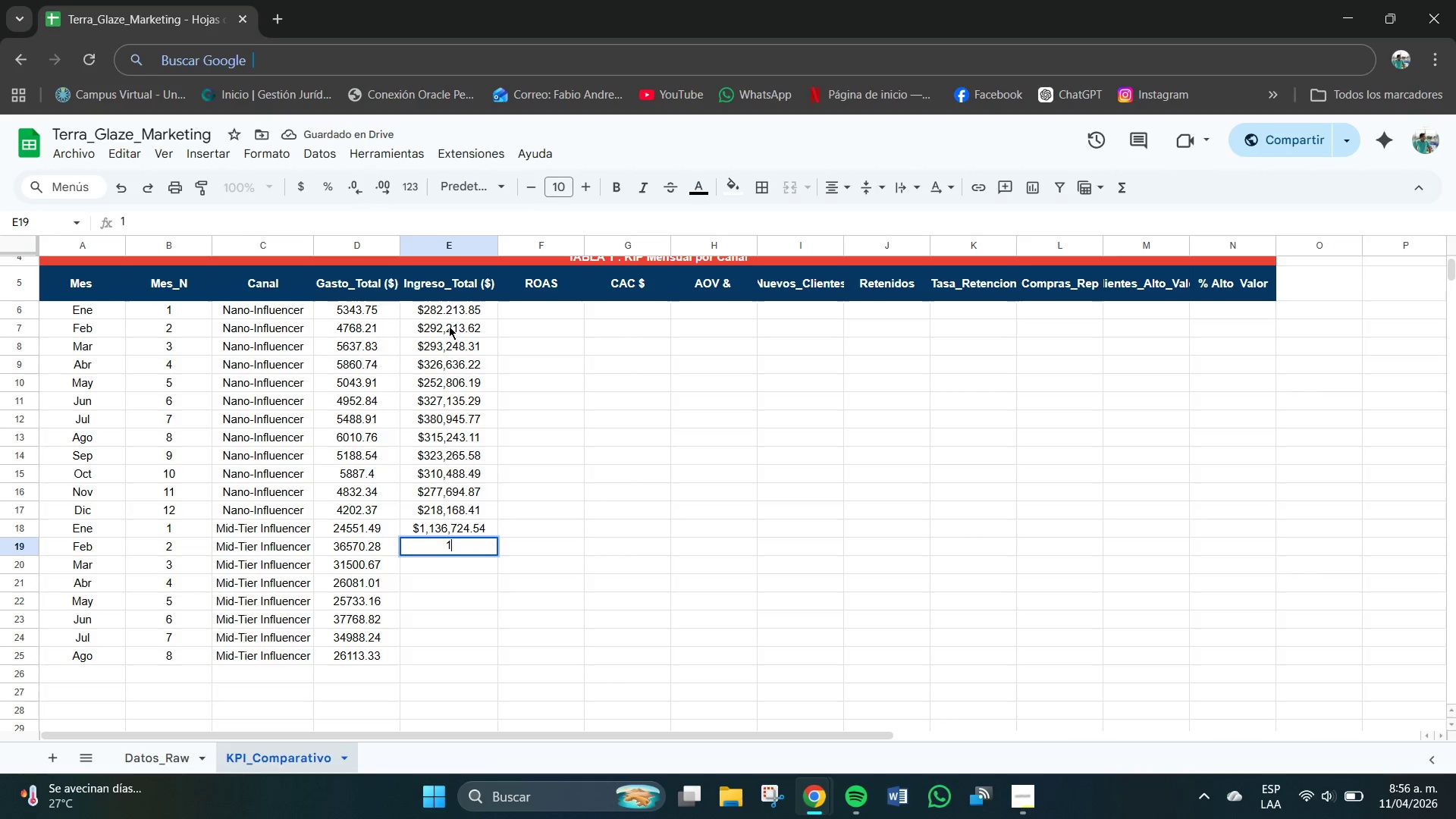 
key(Numpad4)
 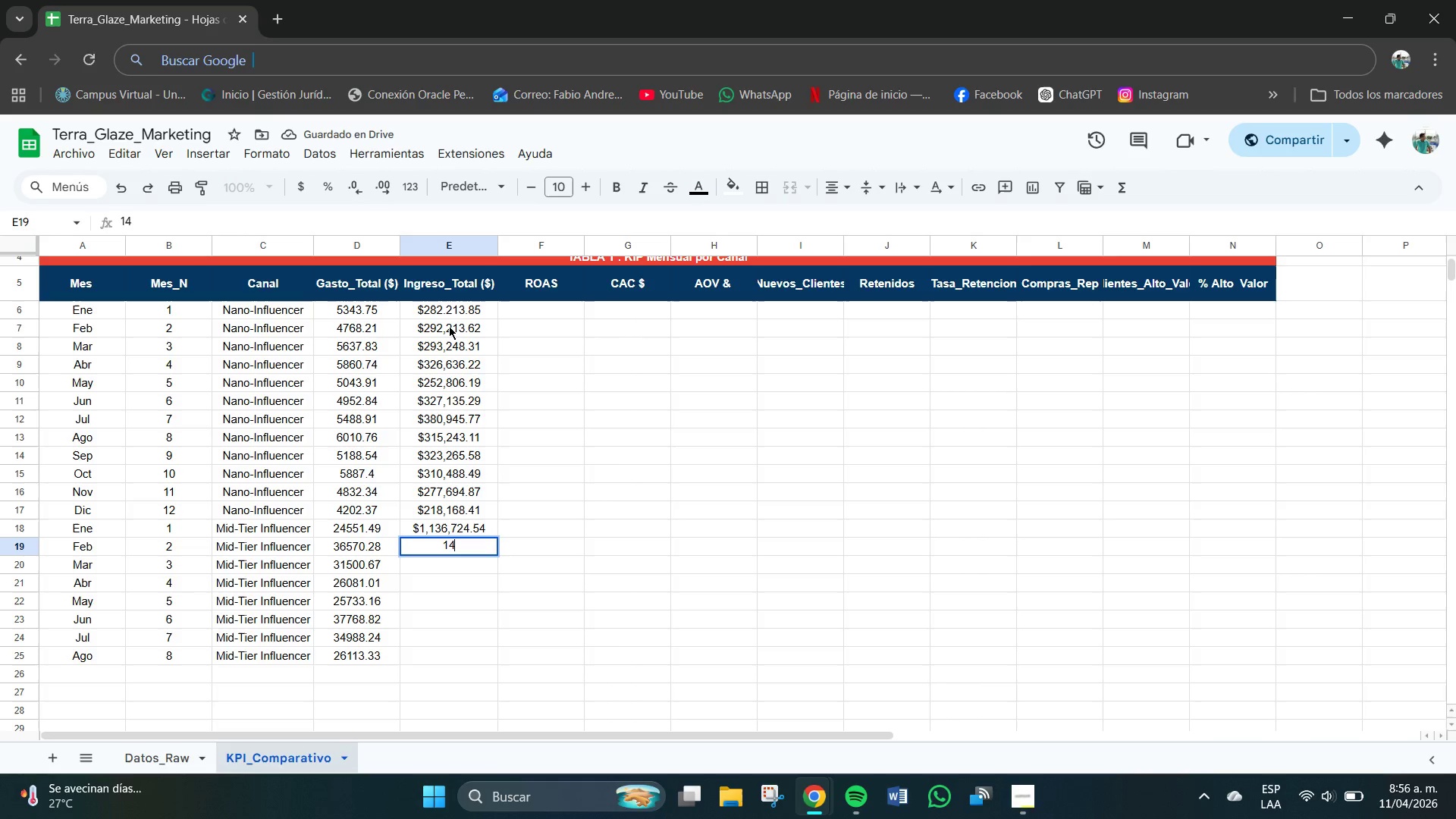 
key(Numpad6)
 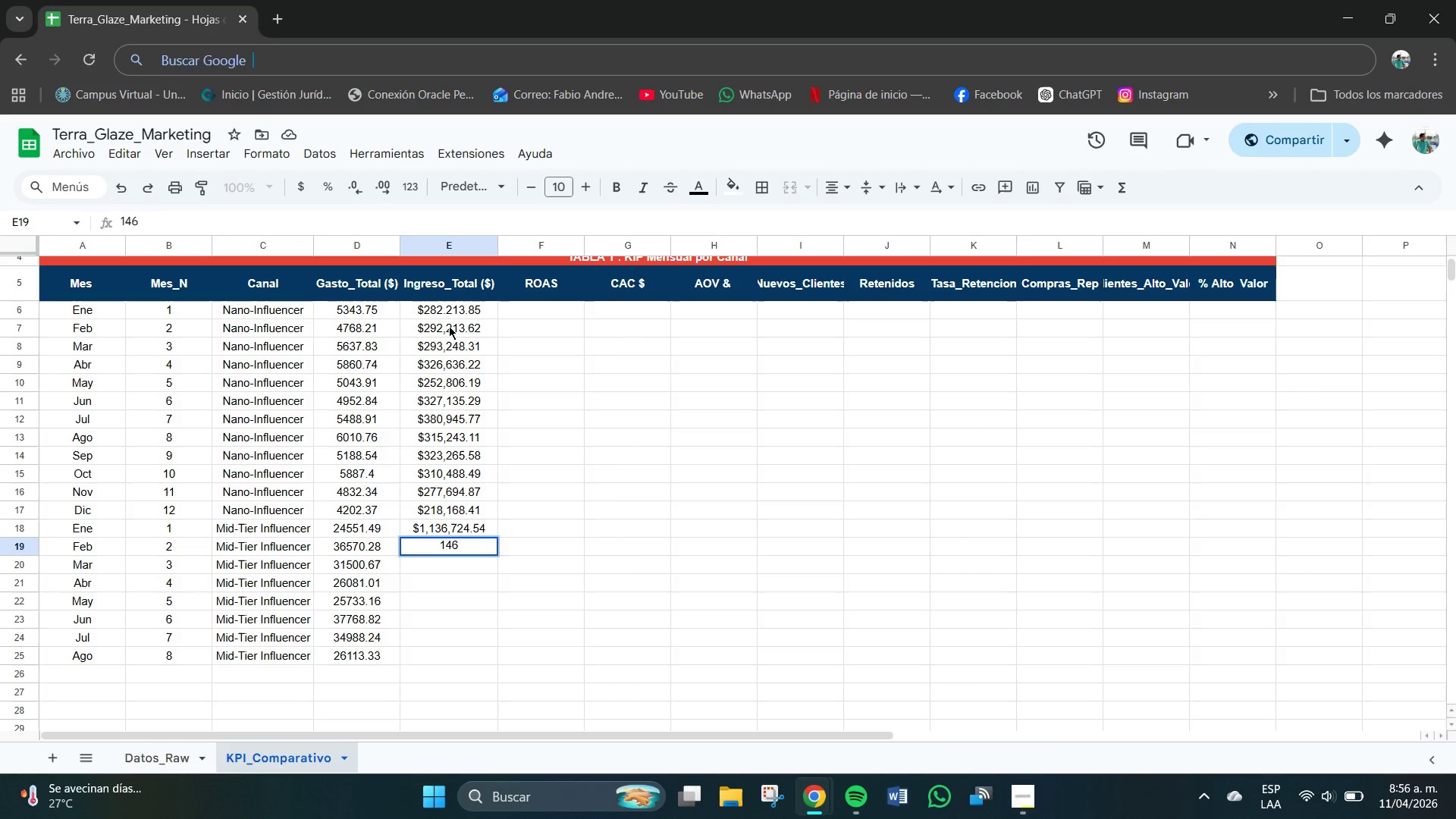 
key(Numpad1)
 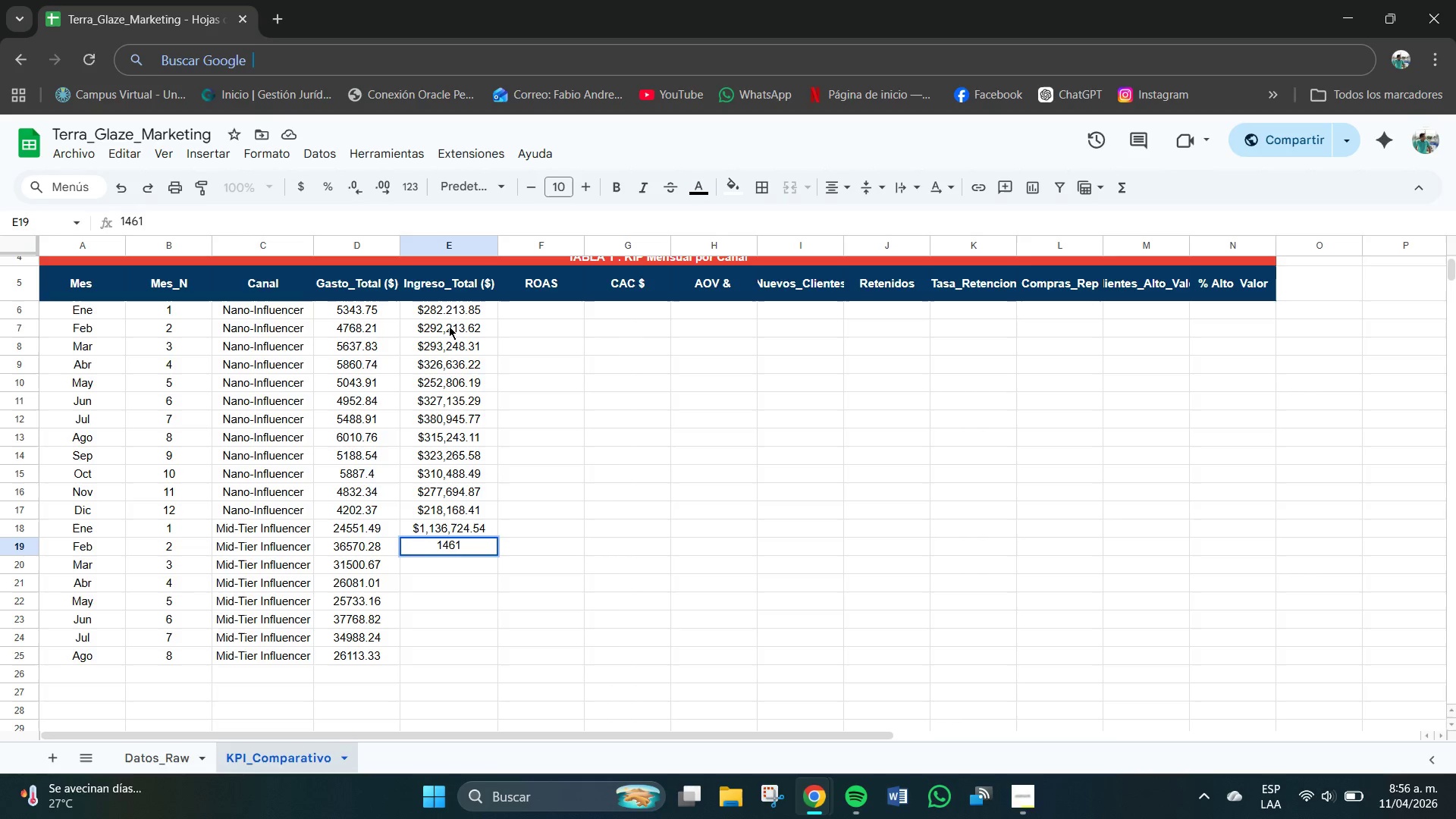 
key(Numpad8)
 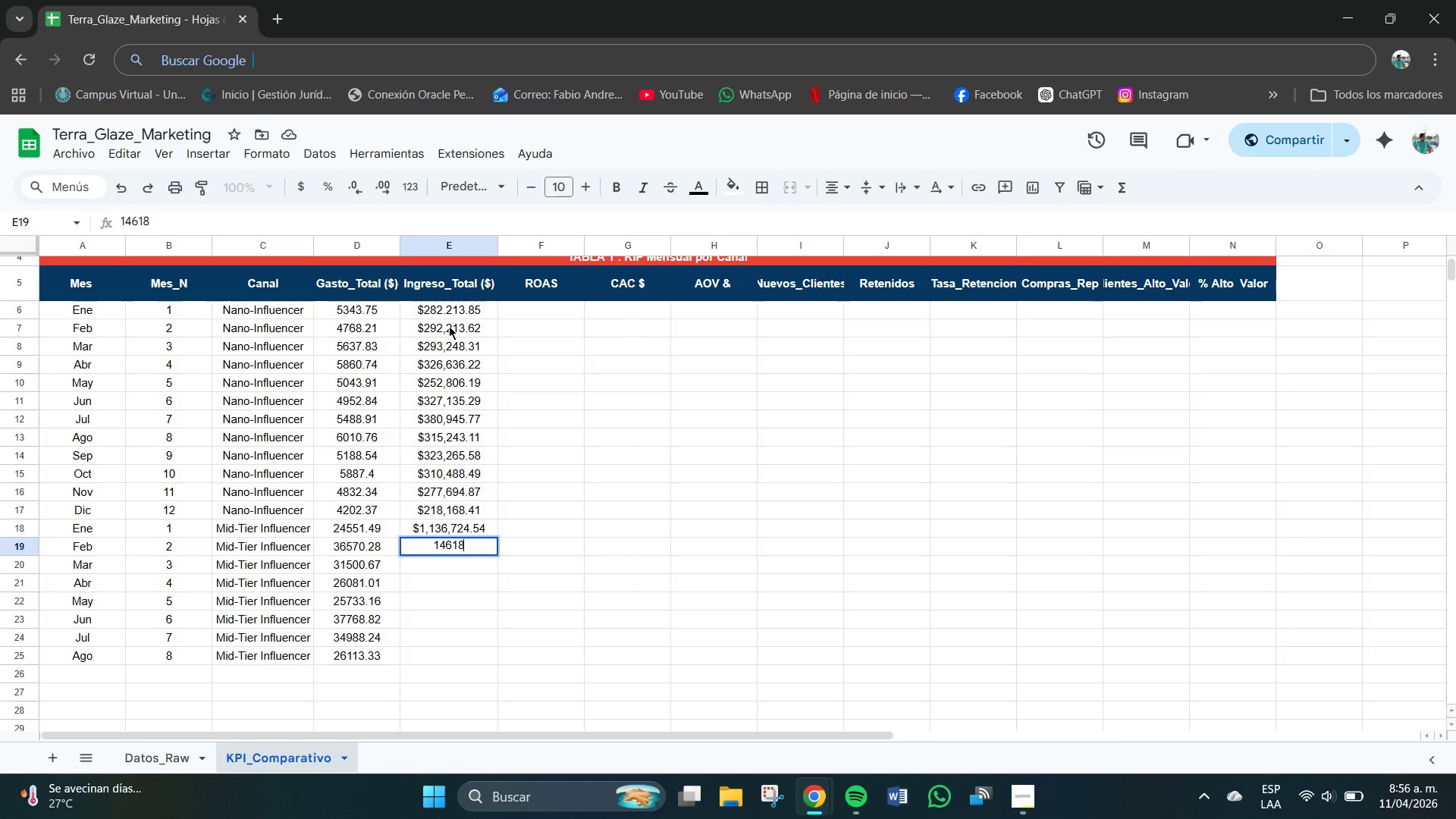 
key(Numpad1)
 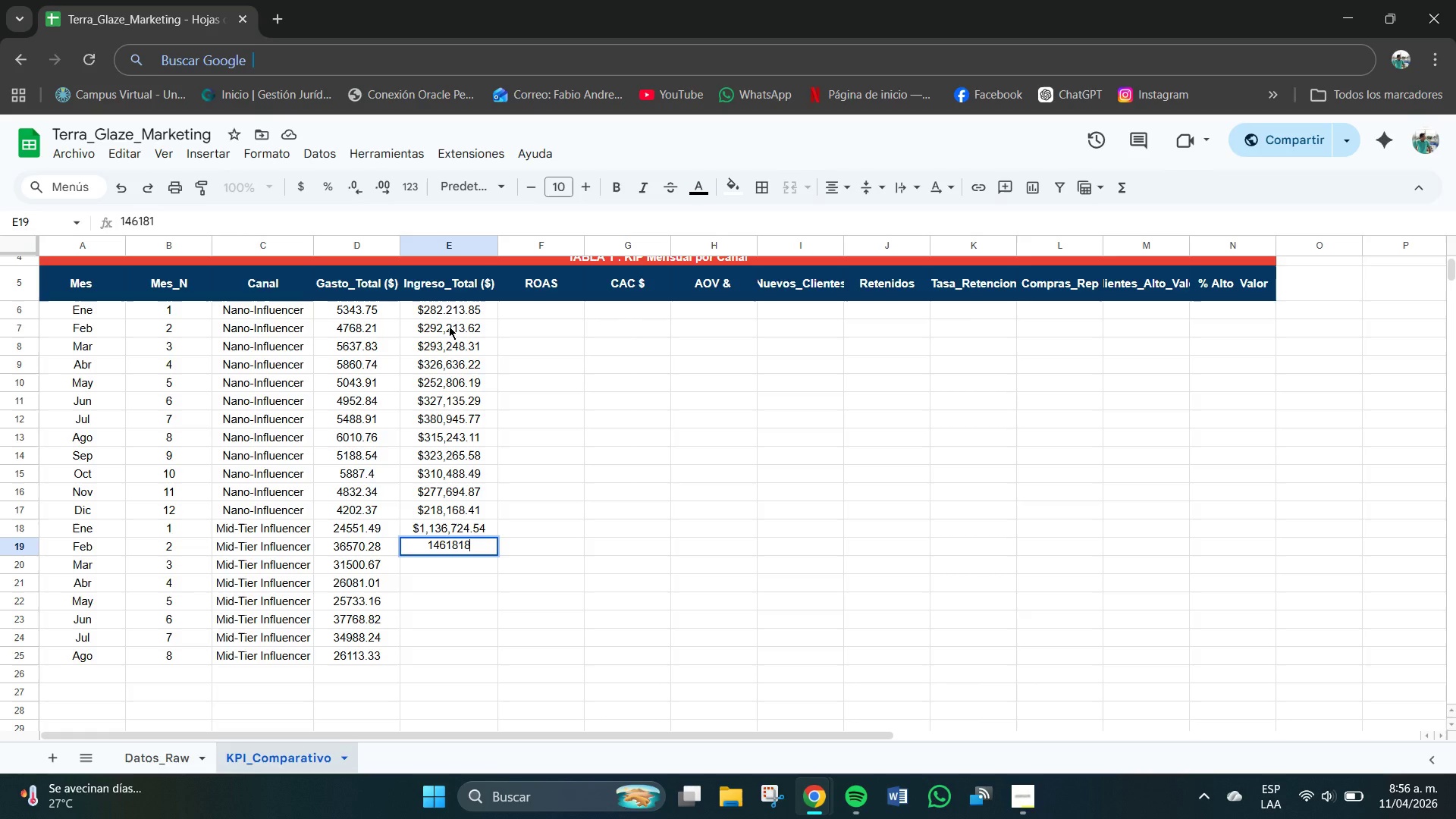 
key(Numpad8)
 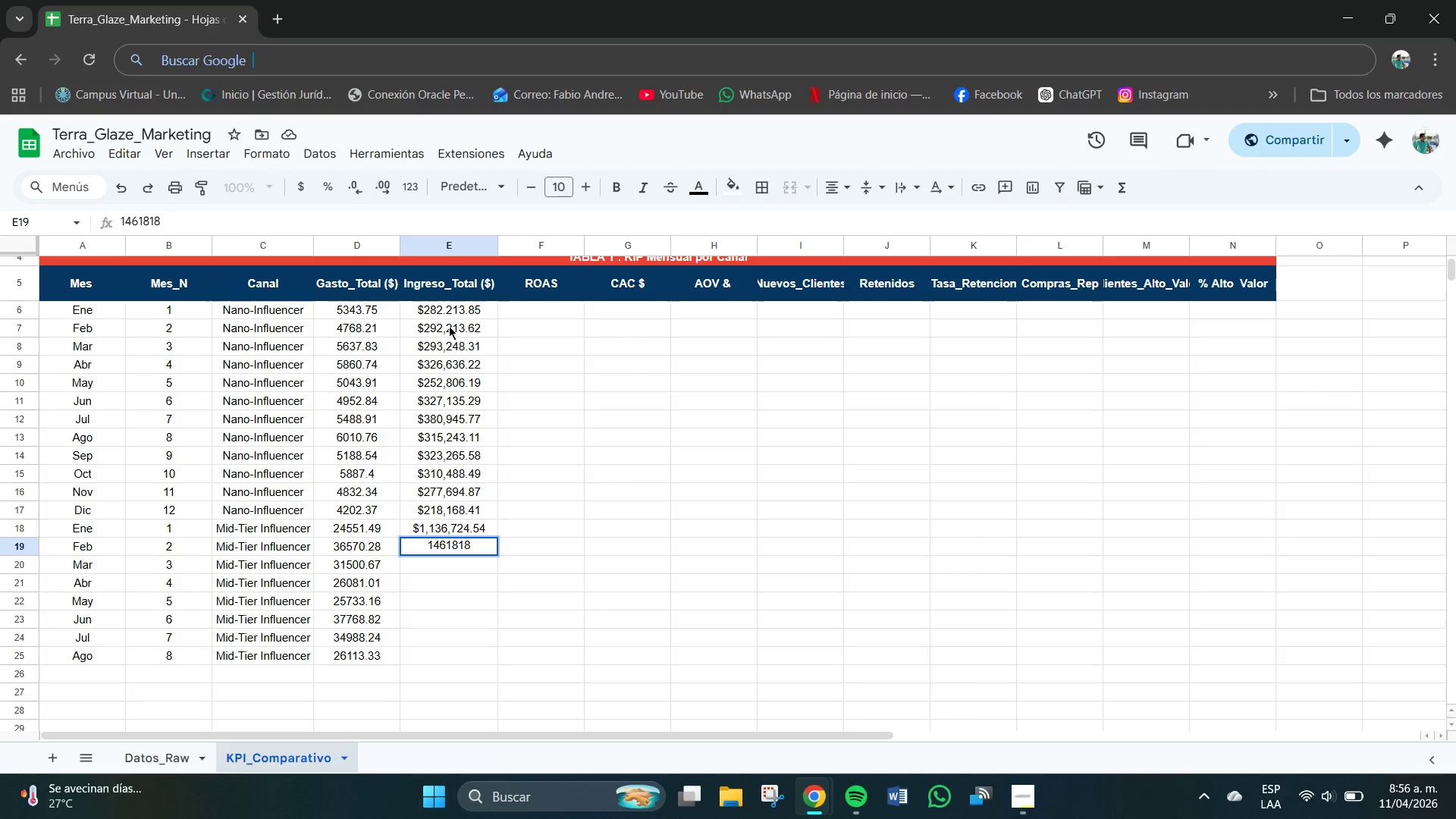 
key(NumpadDecimal)
 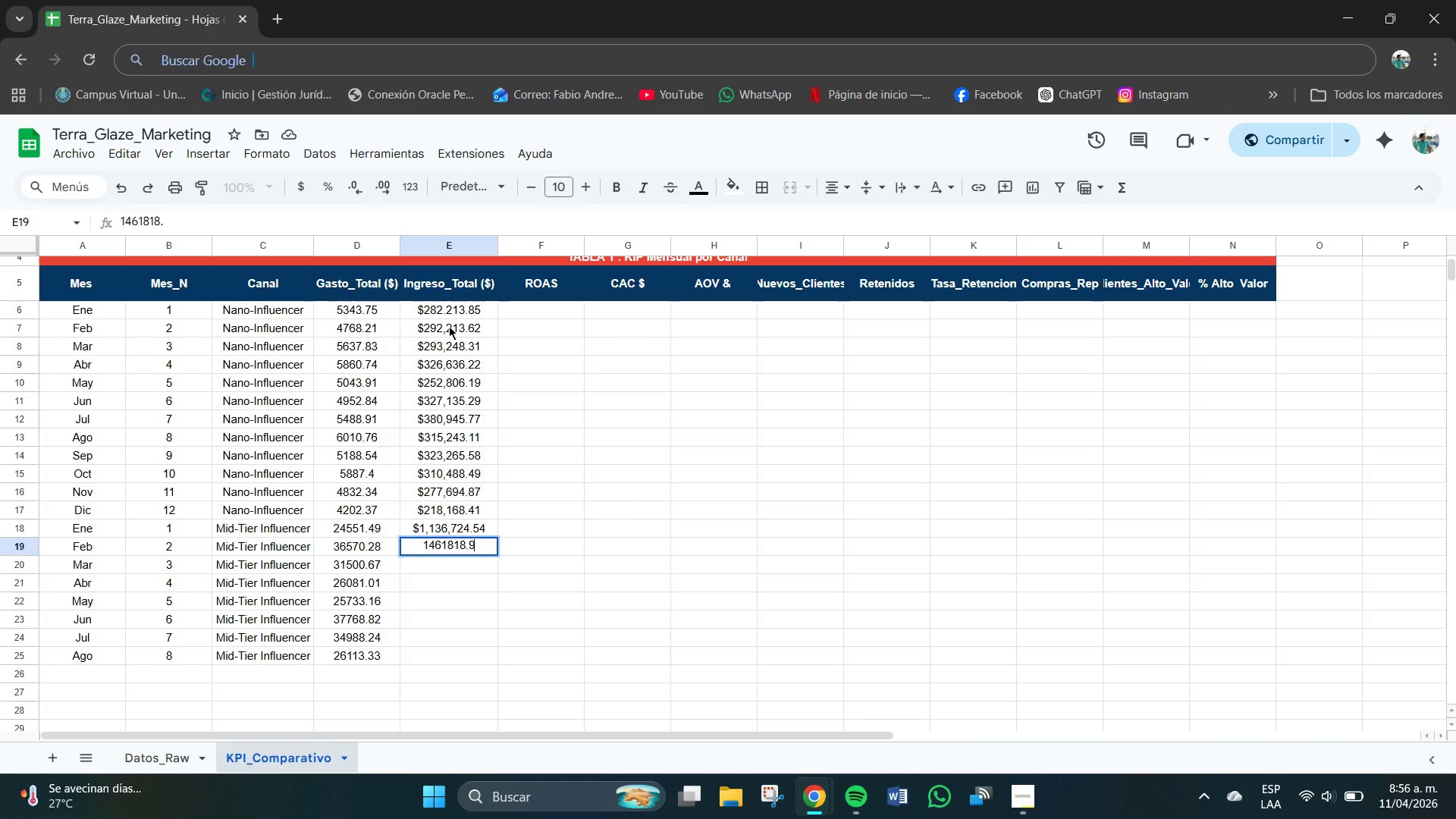 
key(Numpad9)
 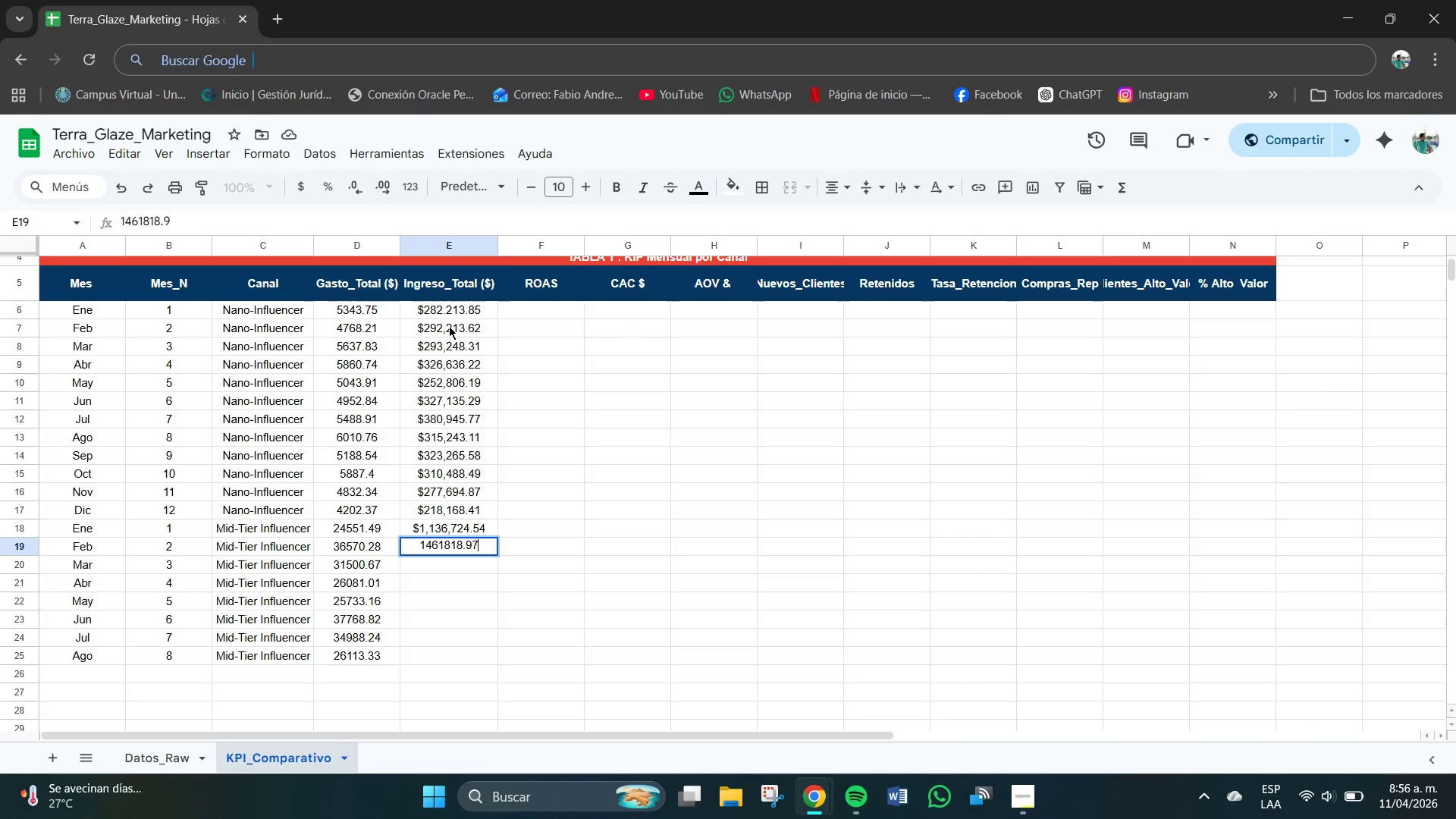 
key(Numpad7)
 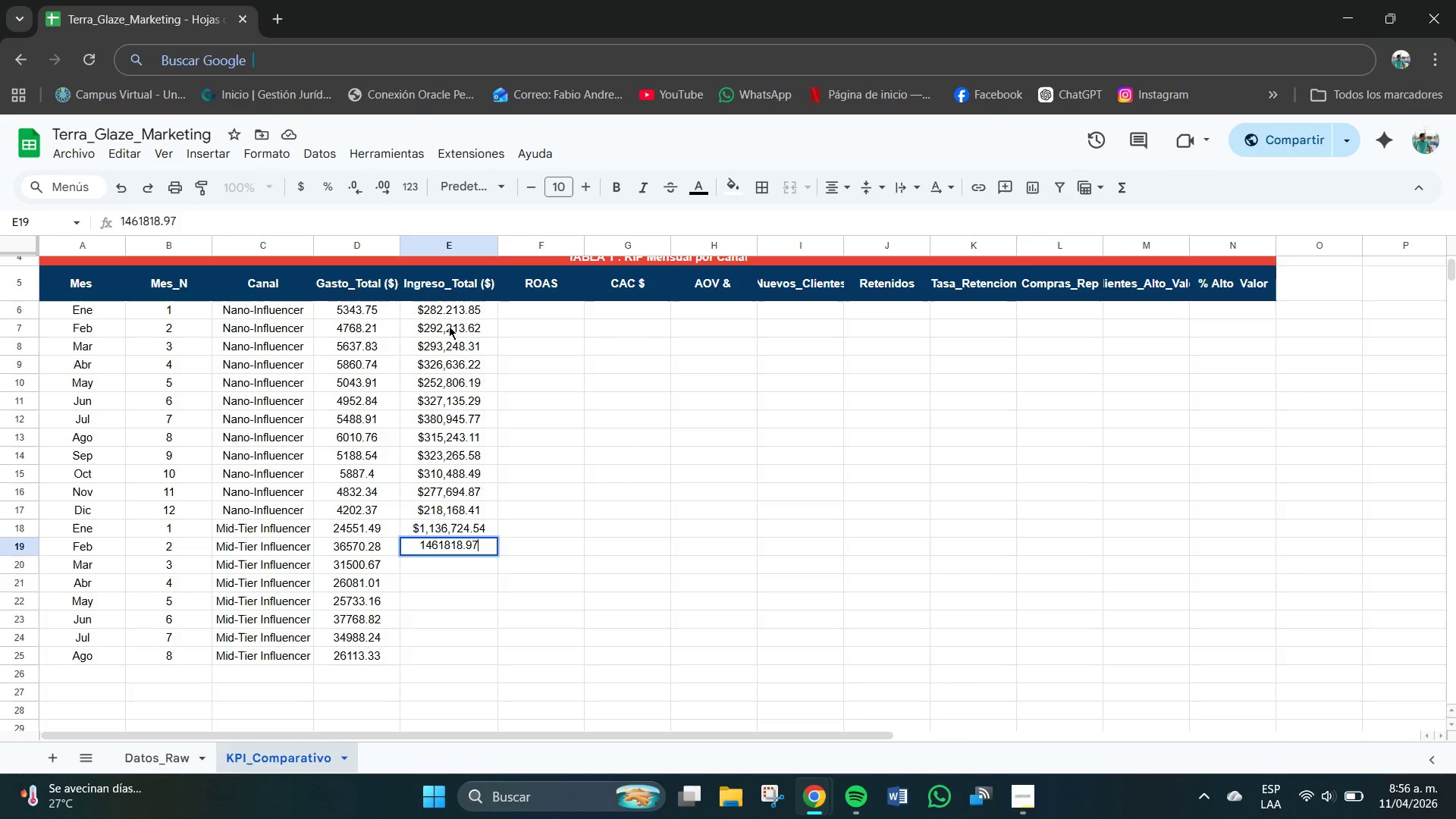 
key(NumpadEnter)
 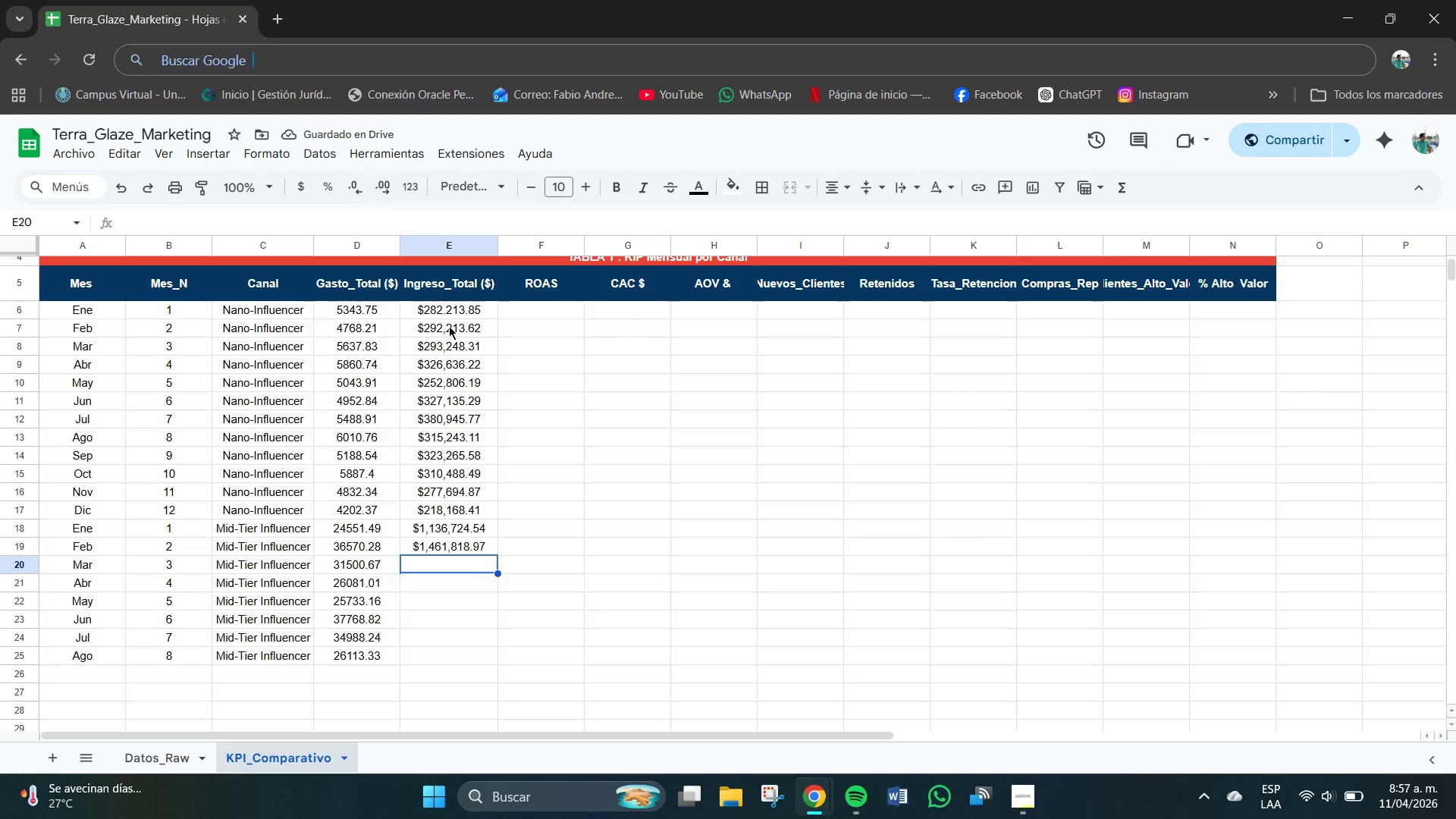 
key(Numpad1)
 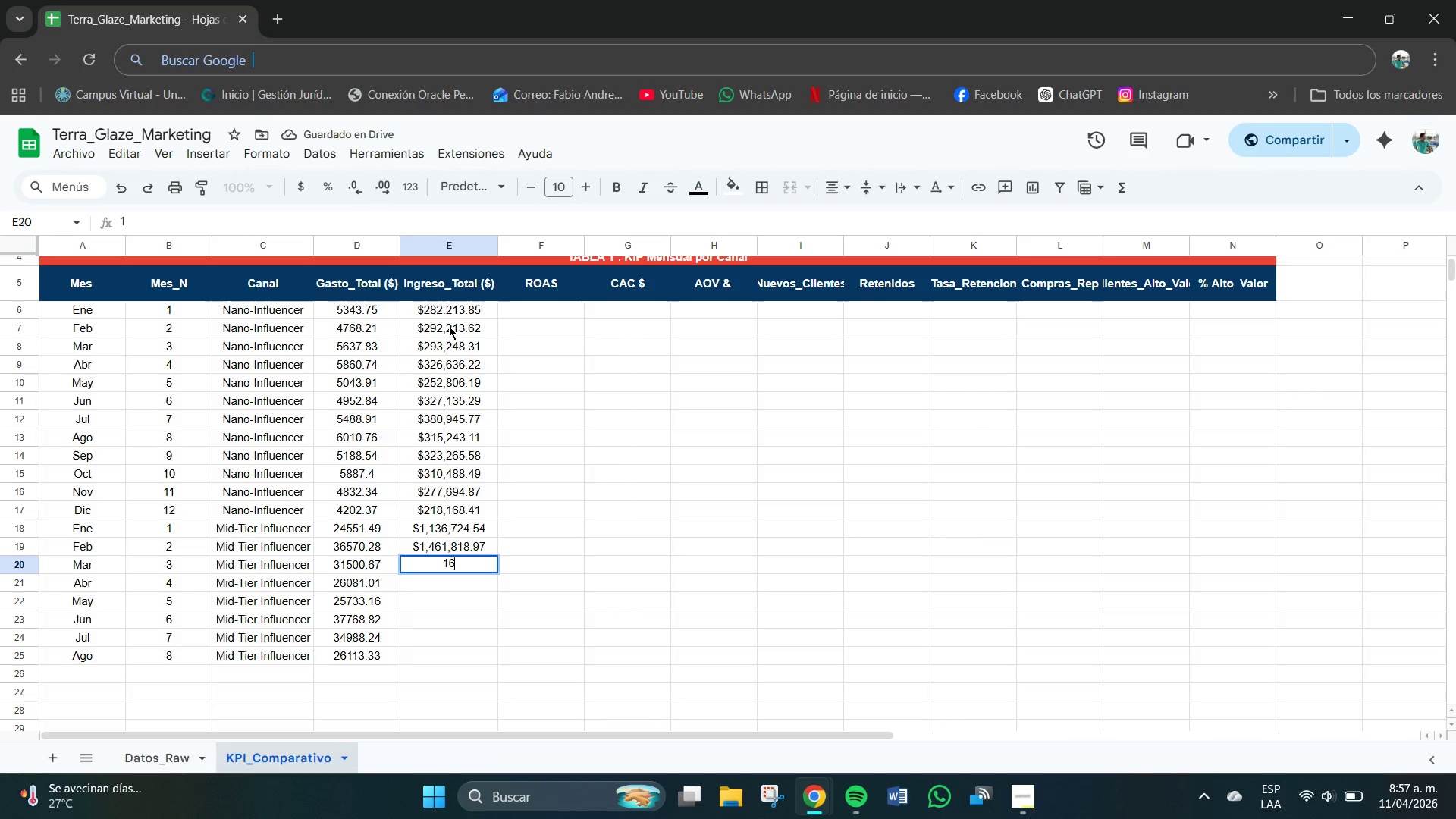 
key(Numpad6)
 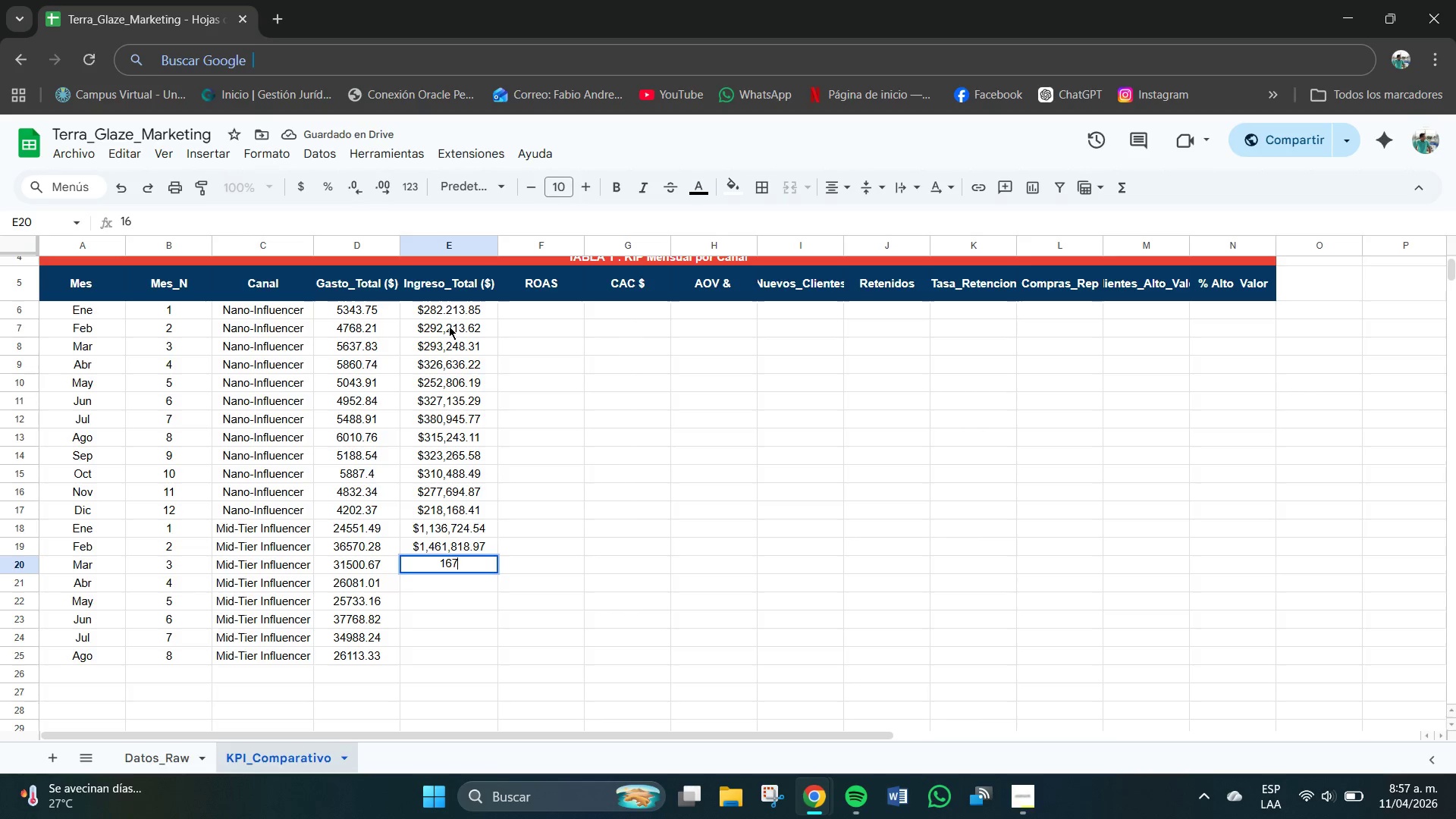 
key(Numpad7)
 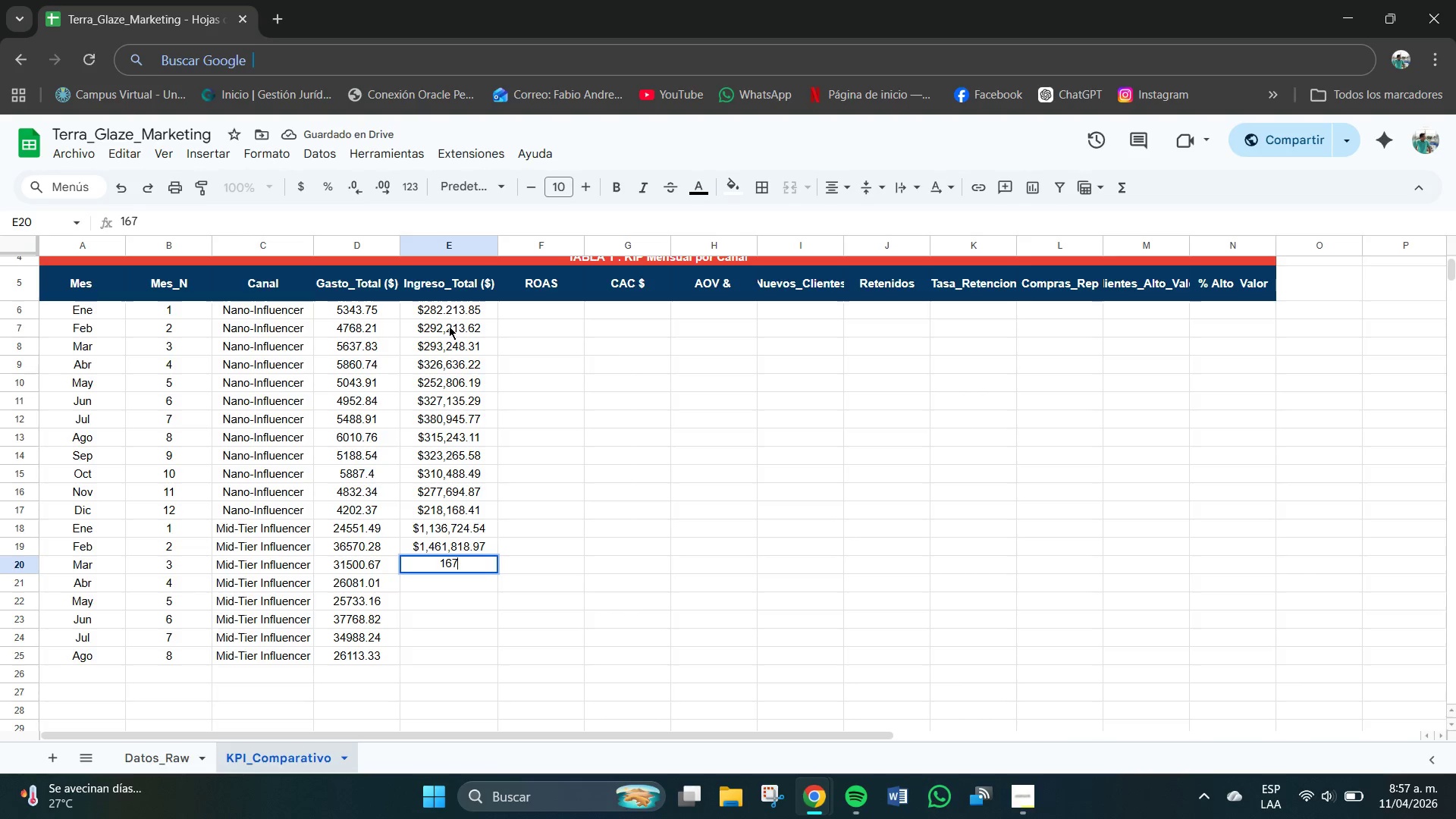 
key(Numpad3)
 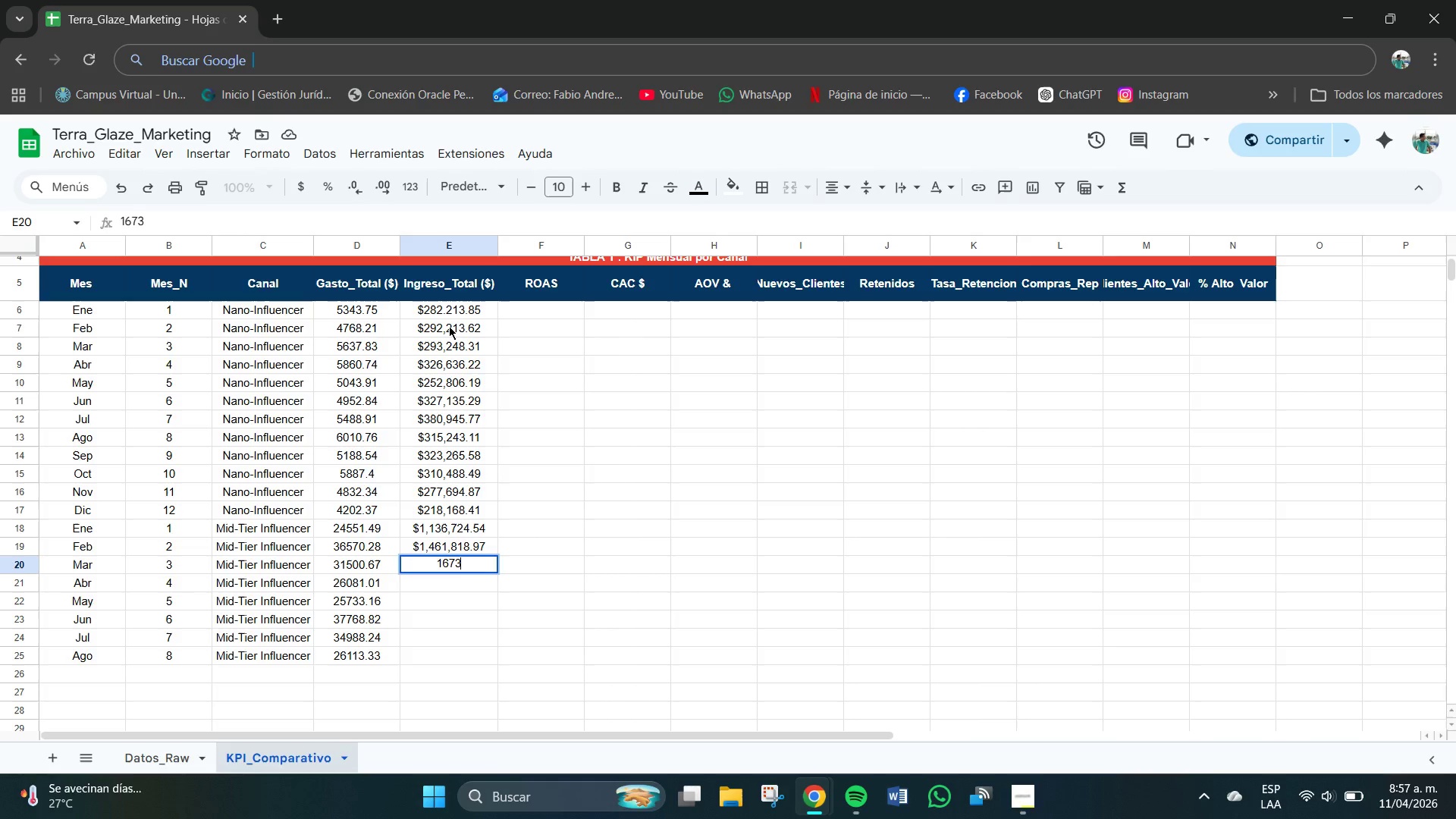 
key(Numpad4)
 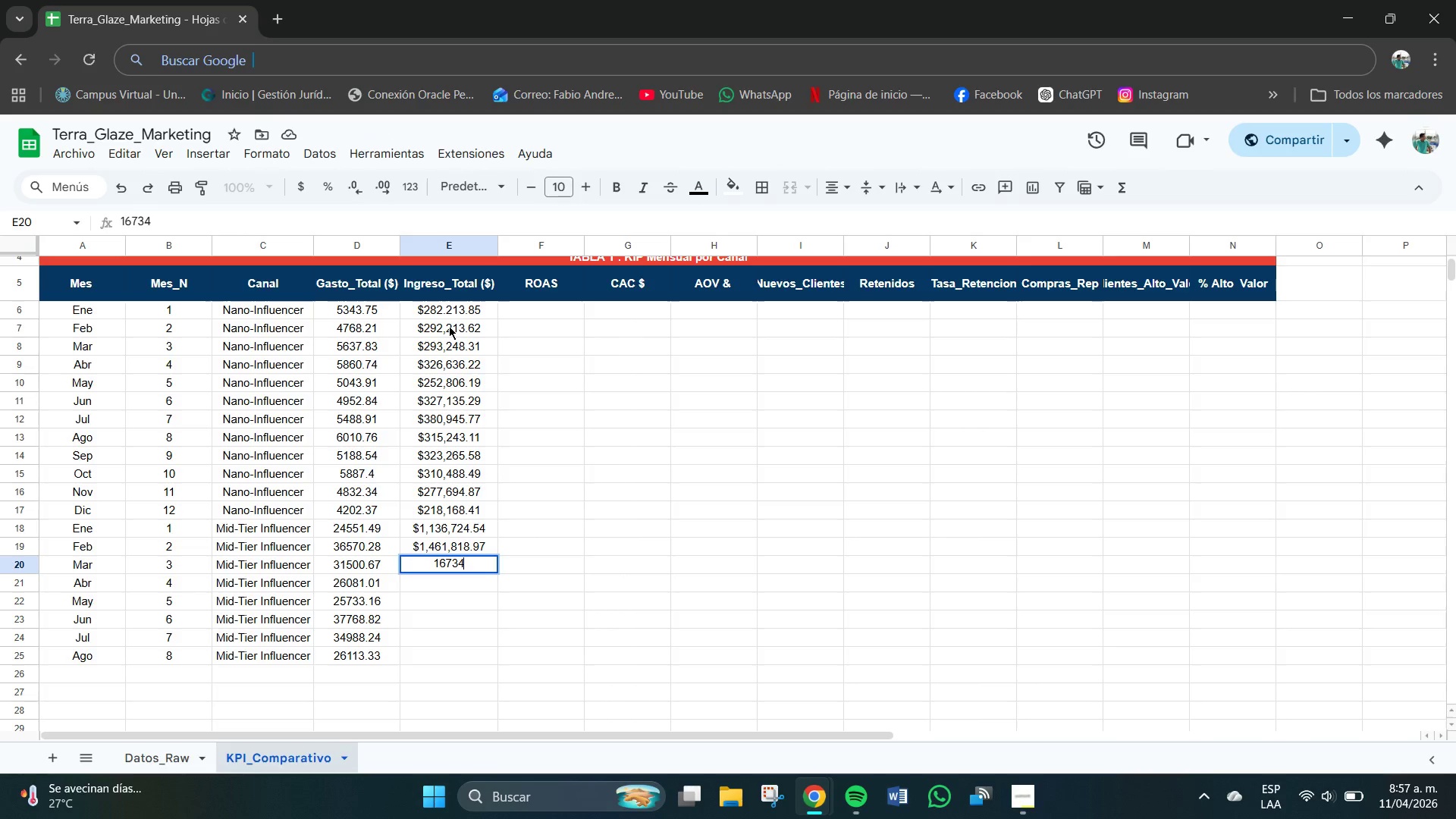 
key(Numpad6)
 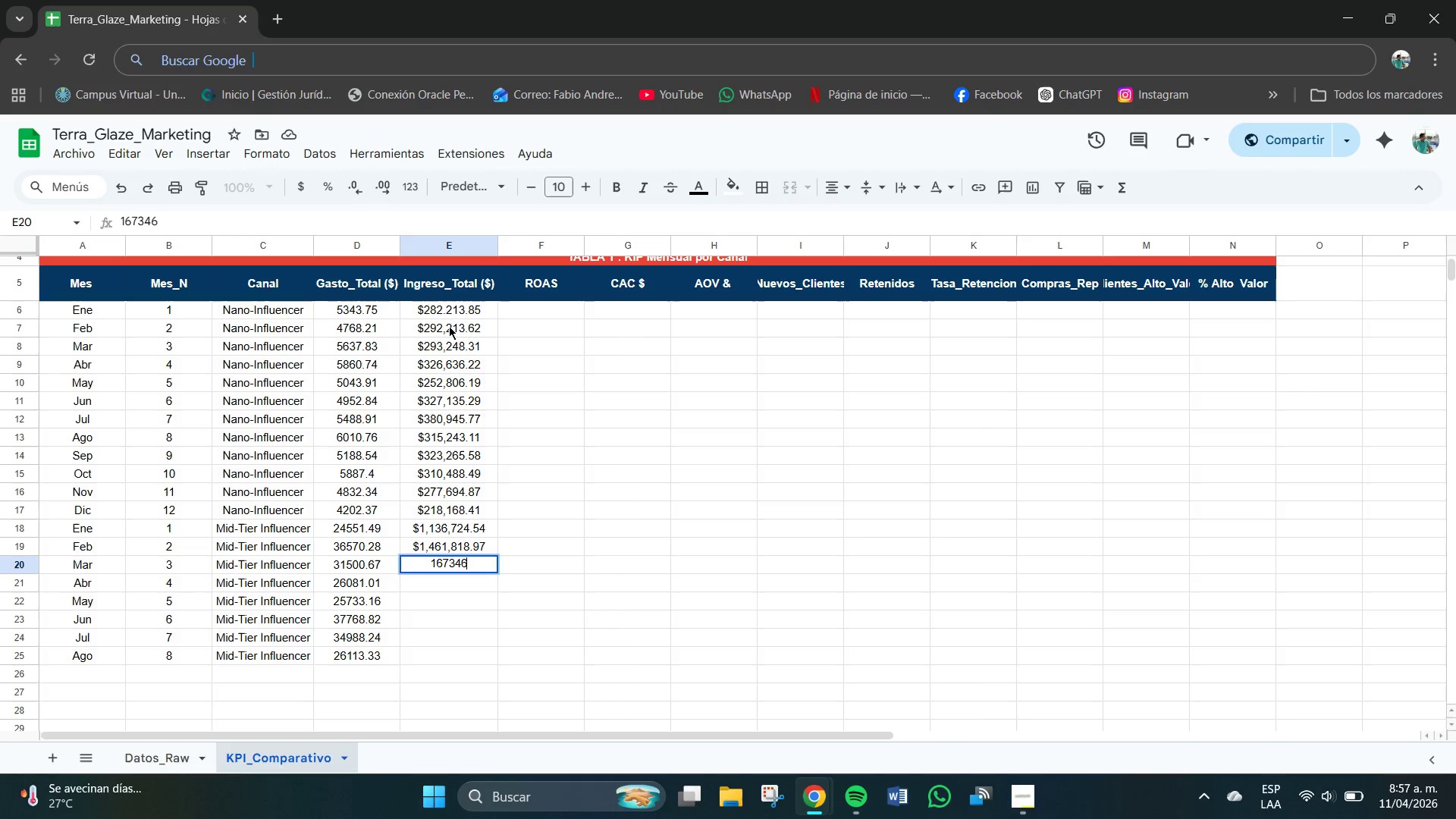 
key(Numpad2)
 